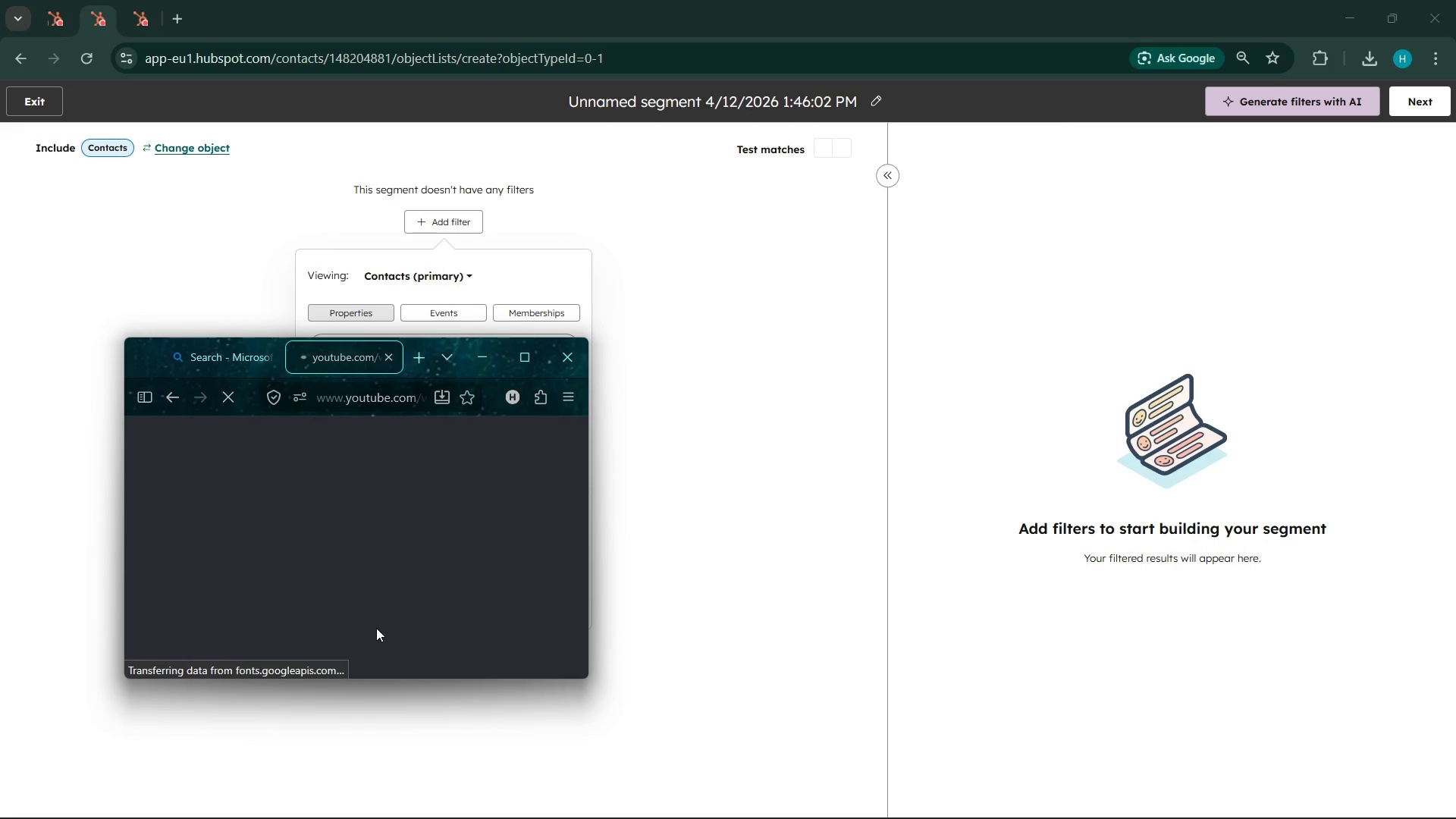 
left_click([491, 370])
 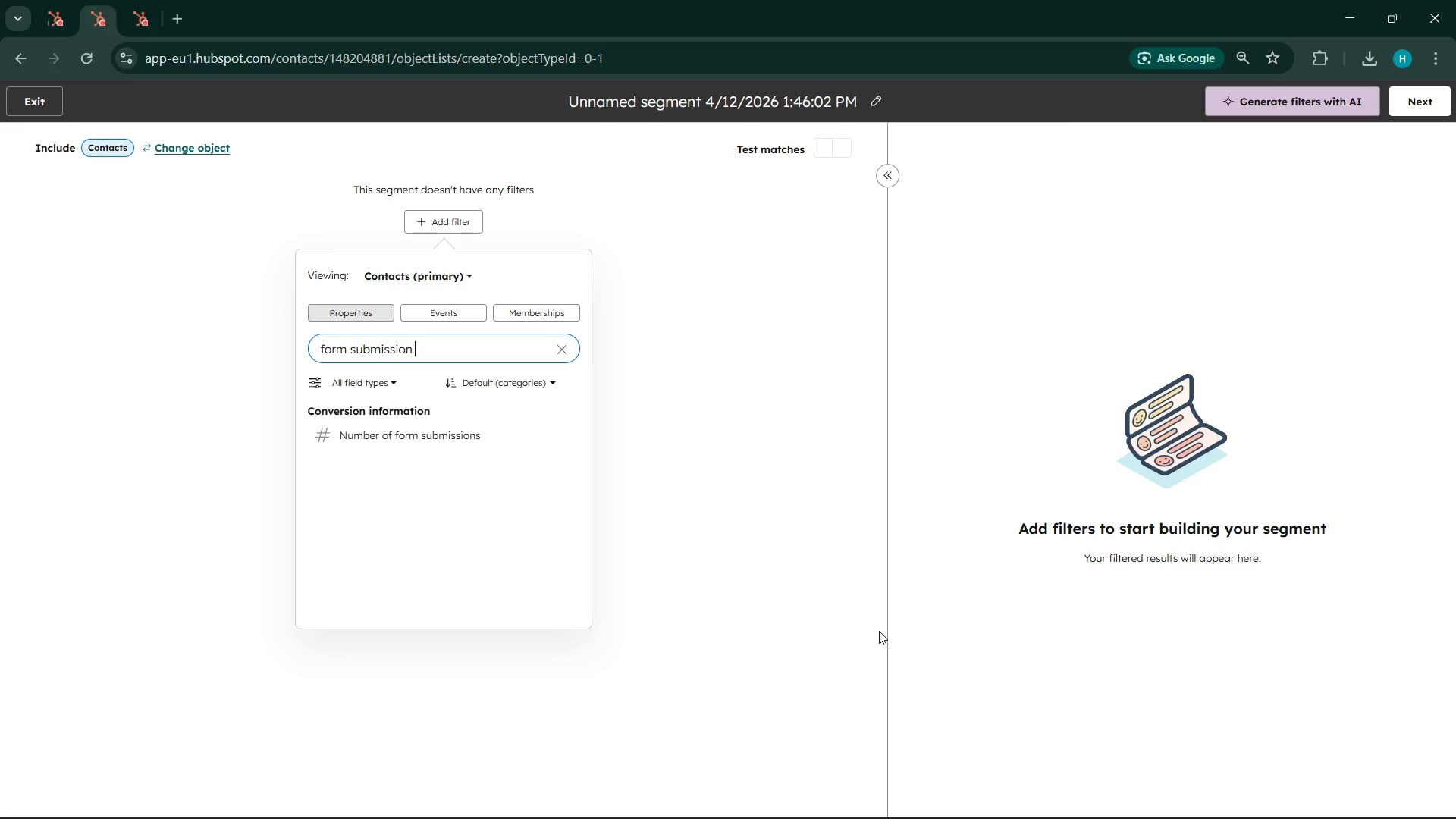 
wait(18.69)
 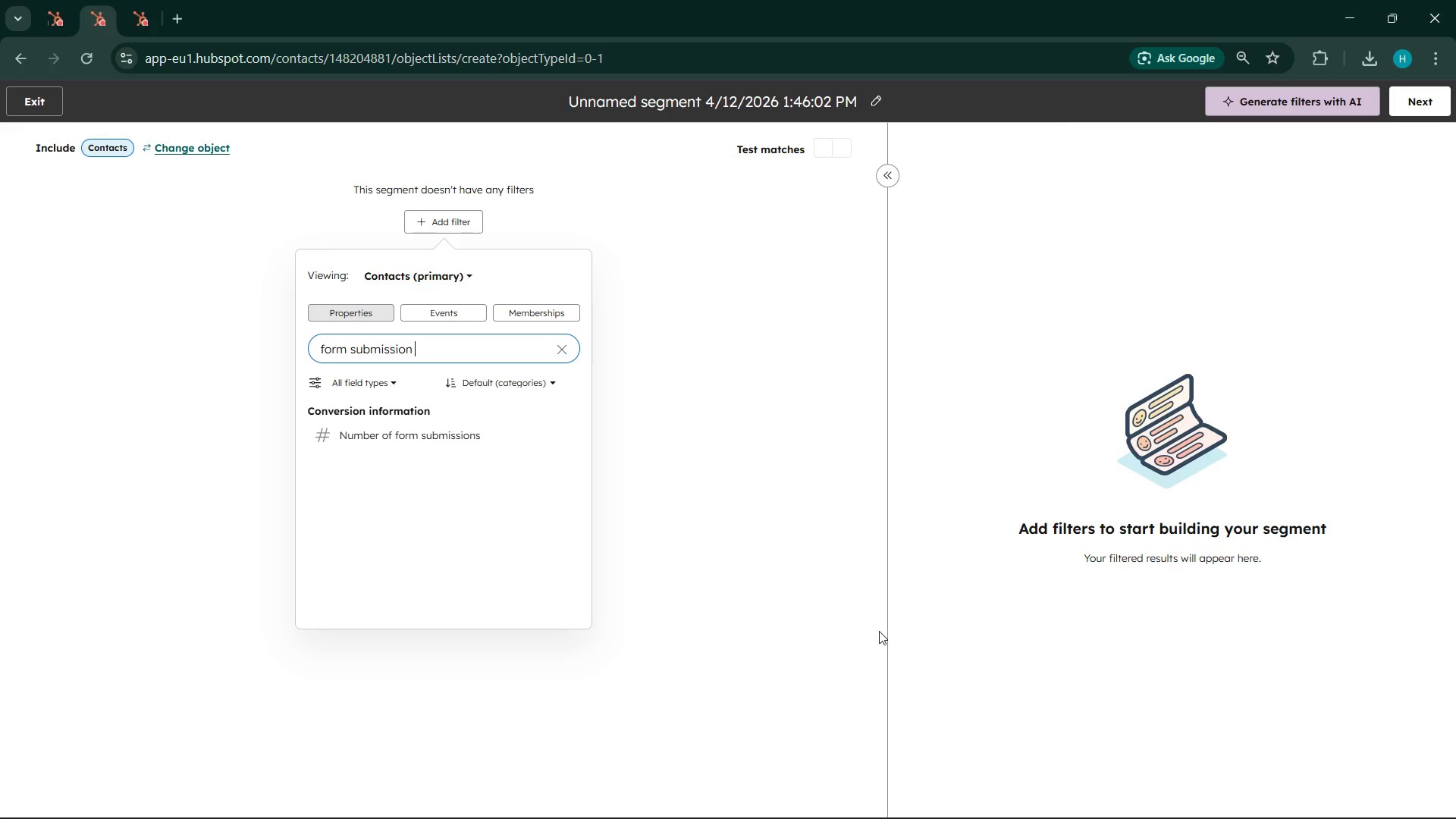 
left_click([443, 306])
 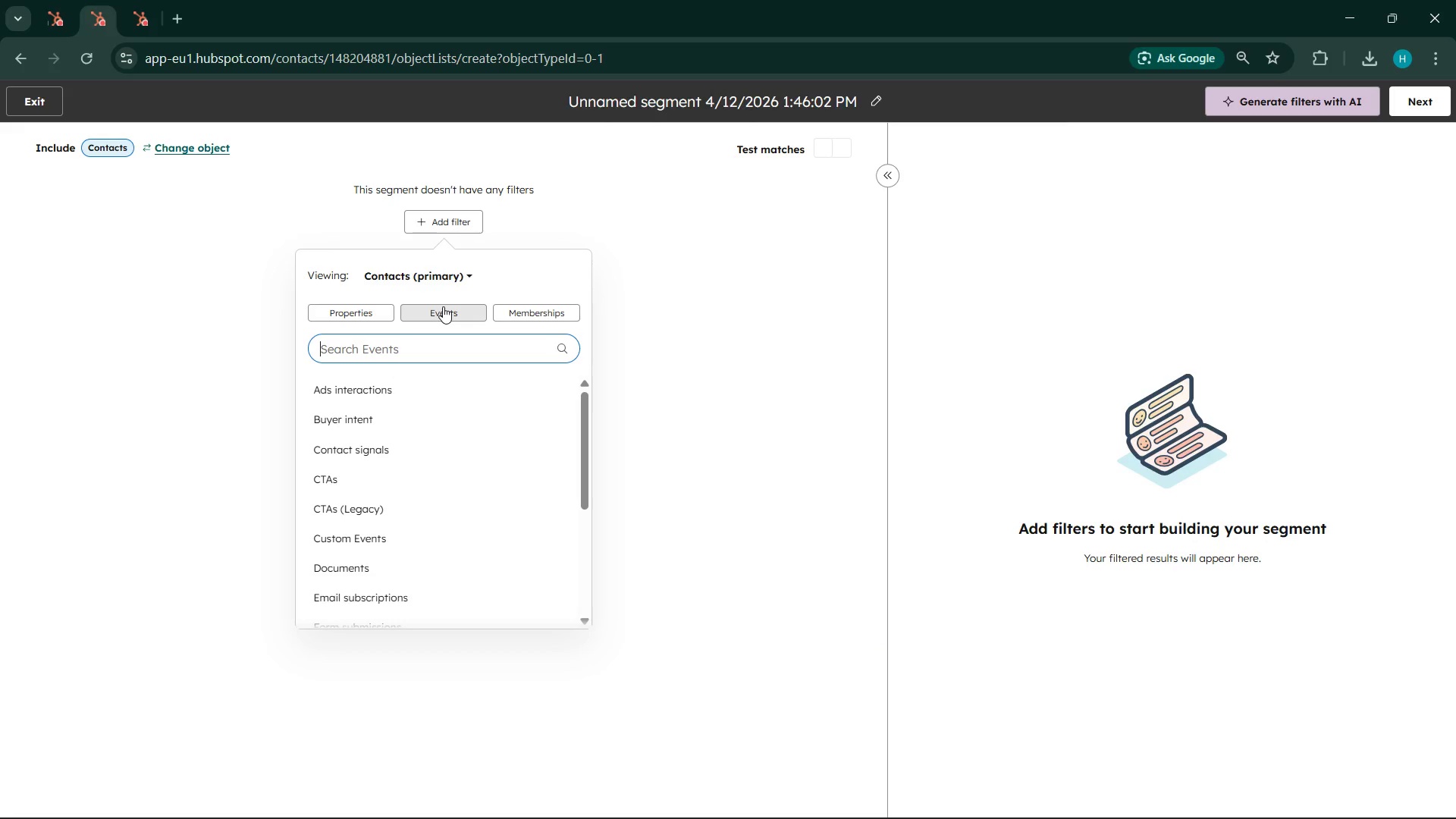 
type(fl)
key(Backspace)
 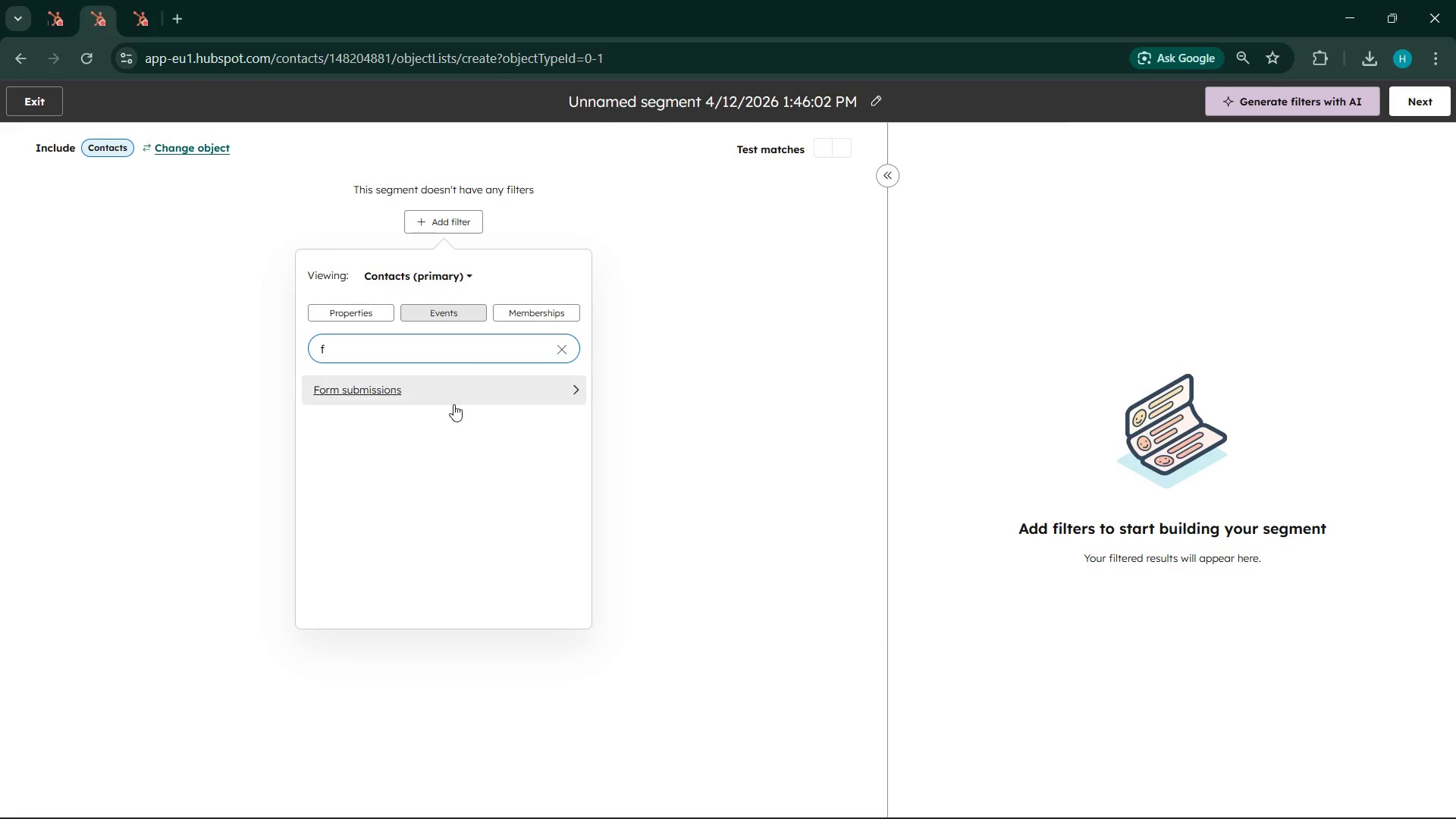 
left_click([453, 404])
 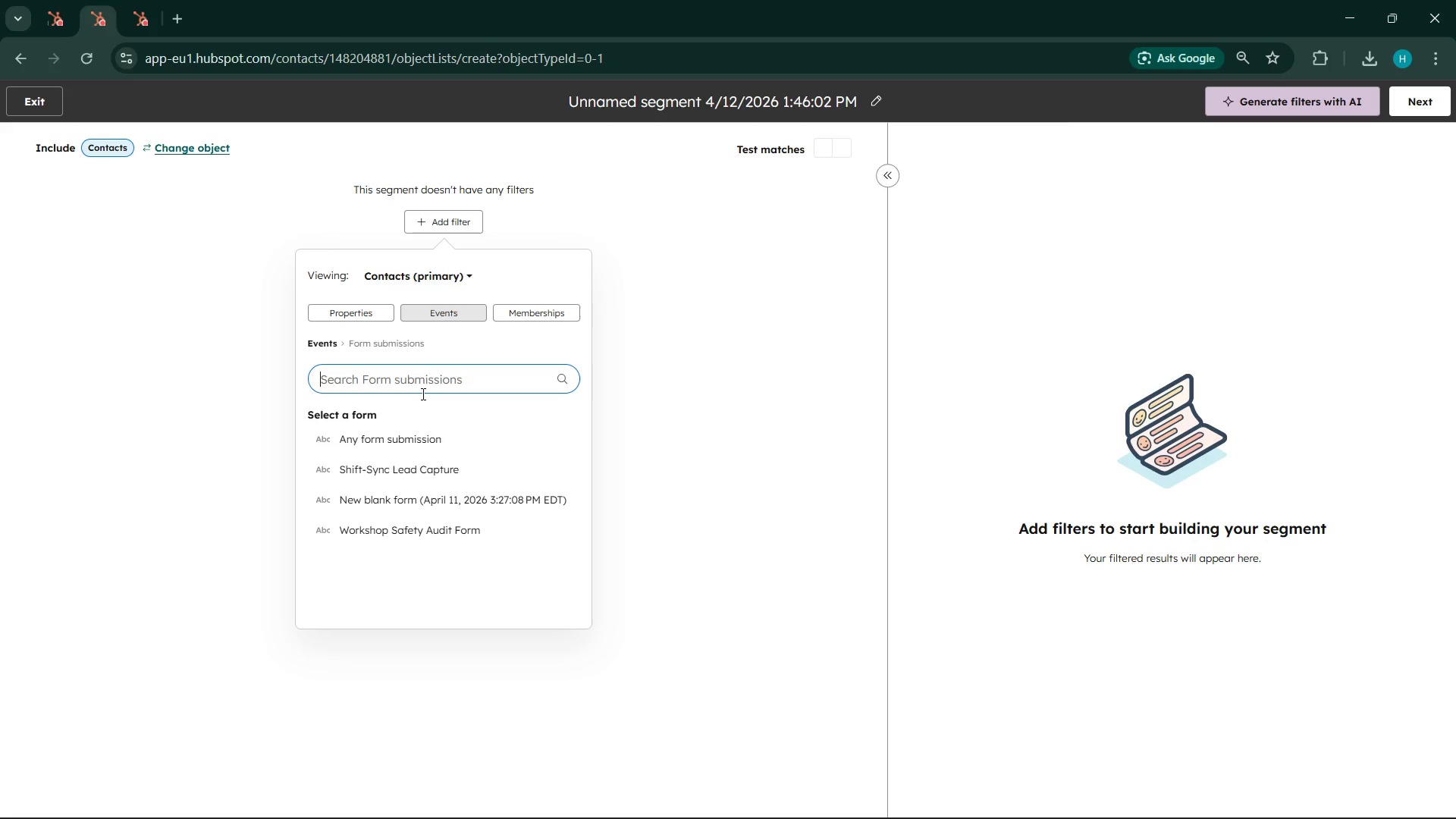 
wait(44.2)
 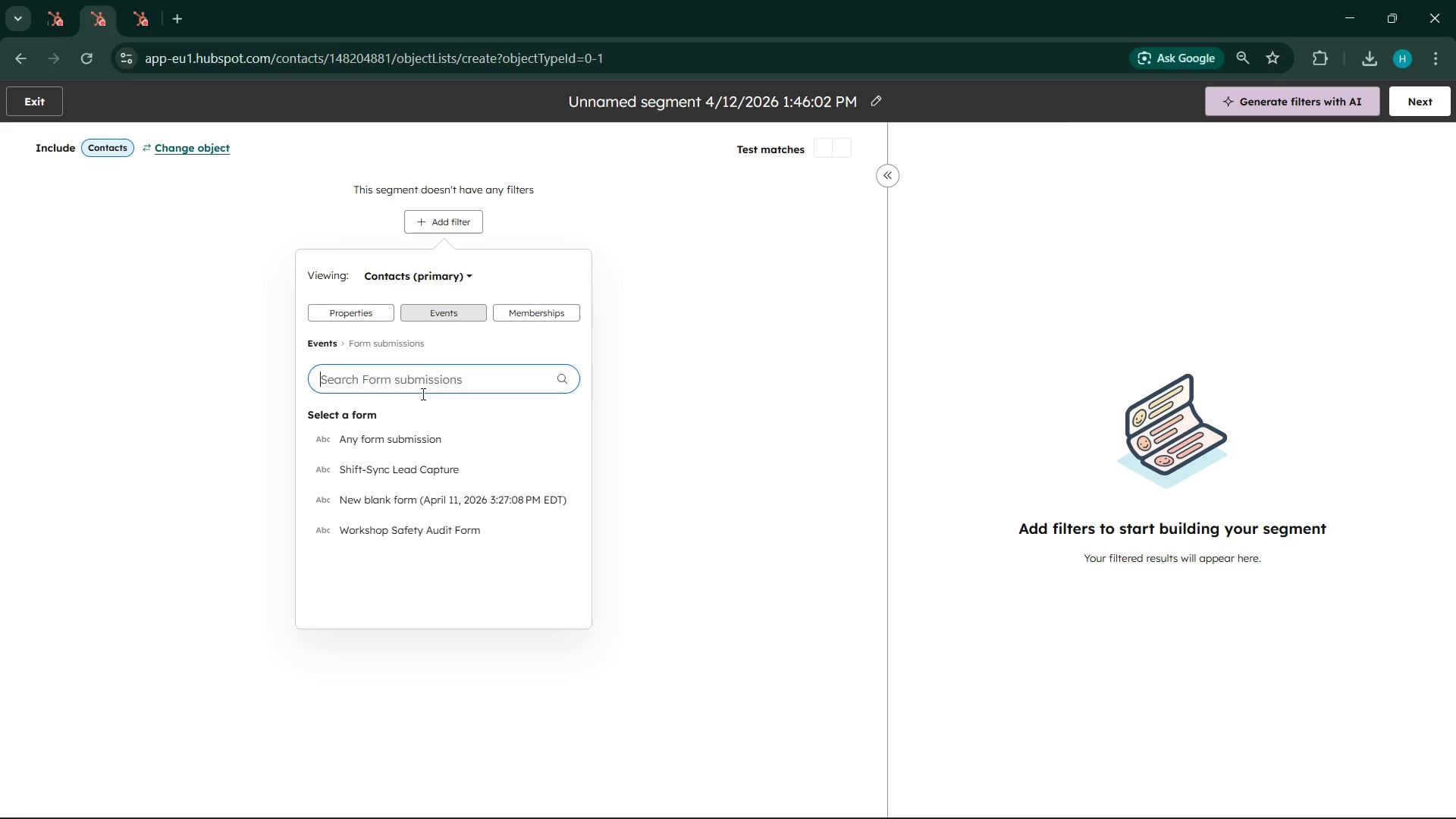 
left_click([902, 800])
 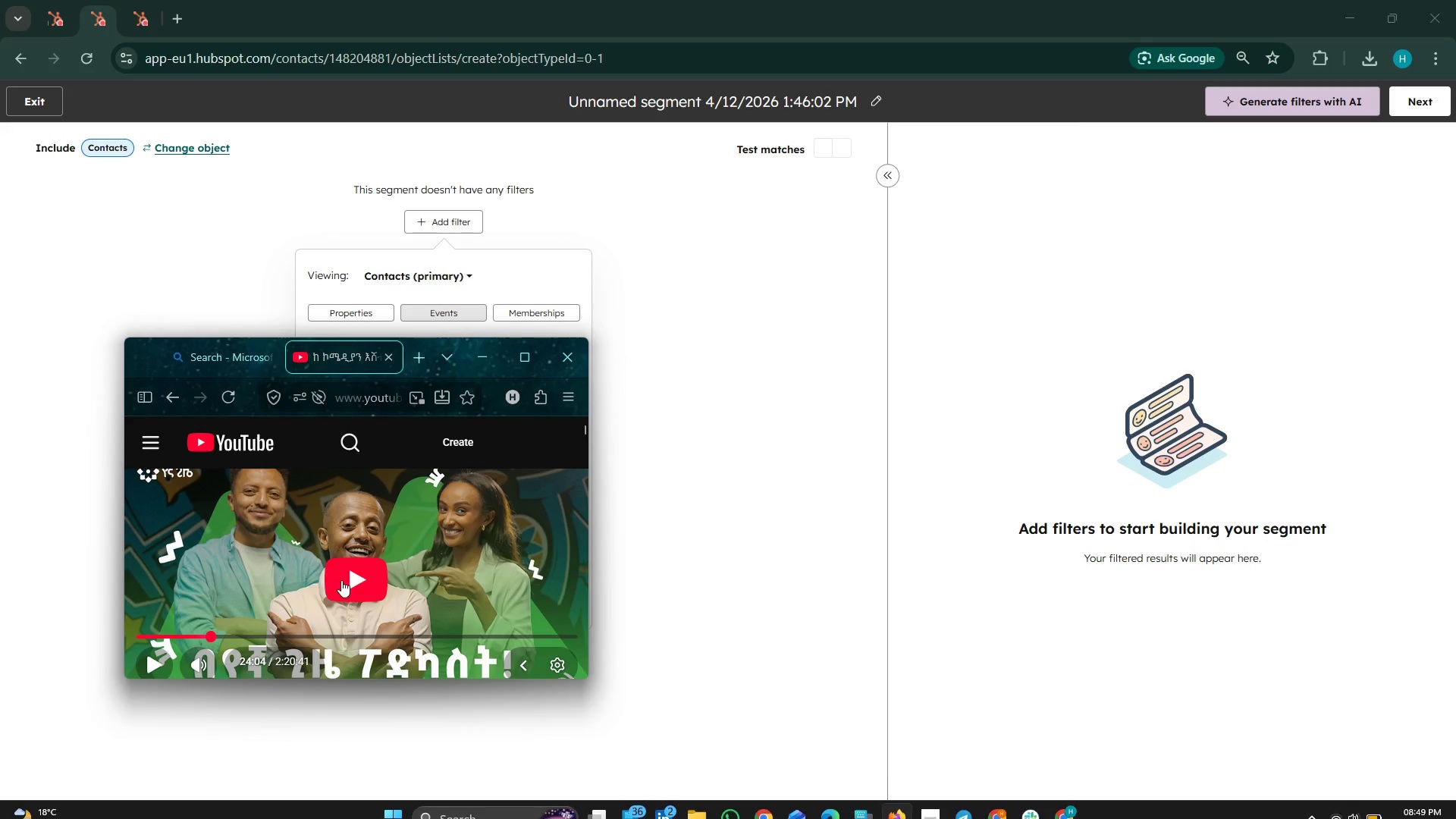 
left_click([341, 580])
 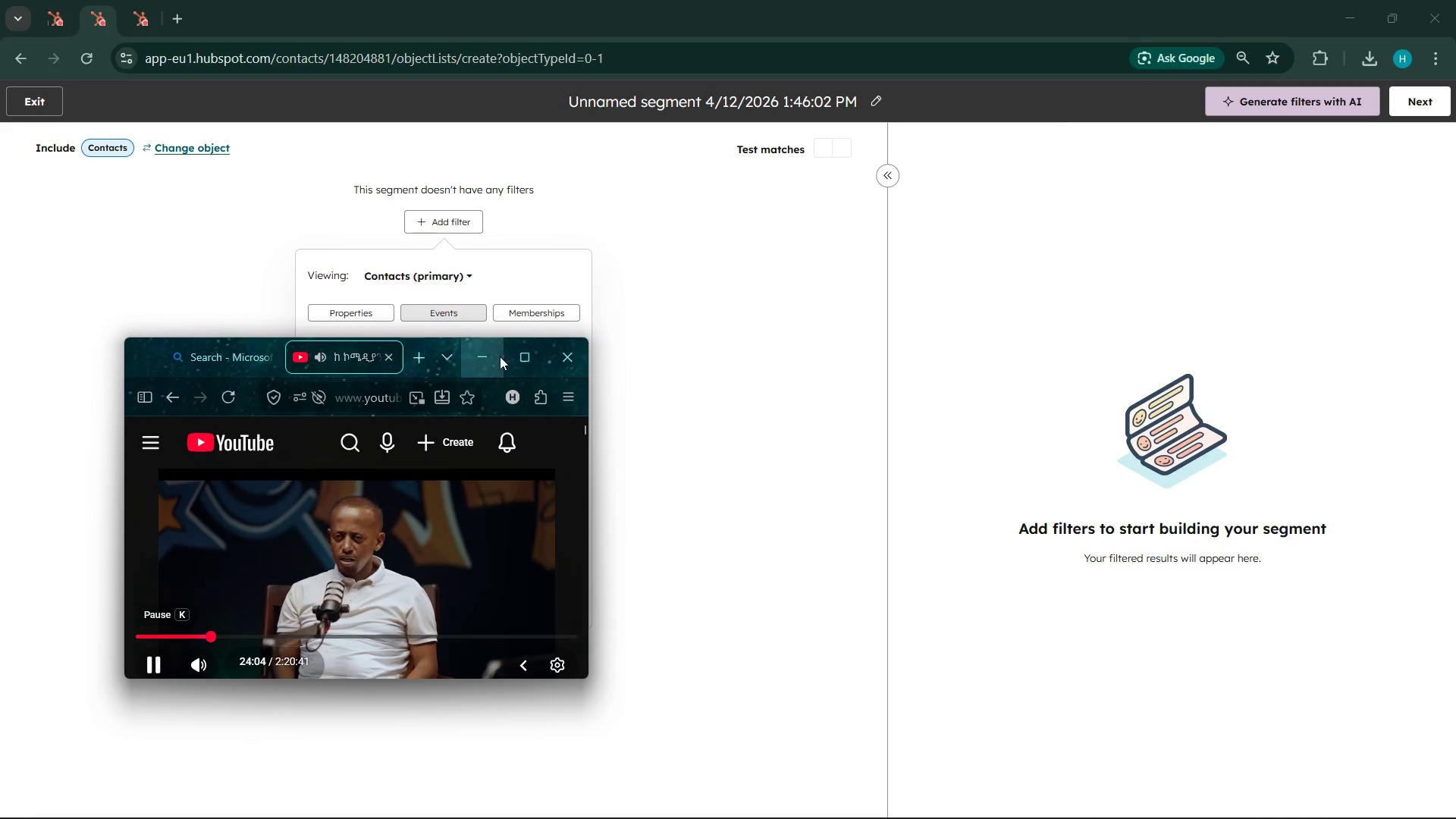 
left_click([491, 353])
 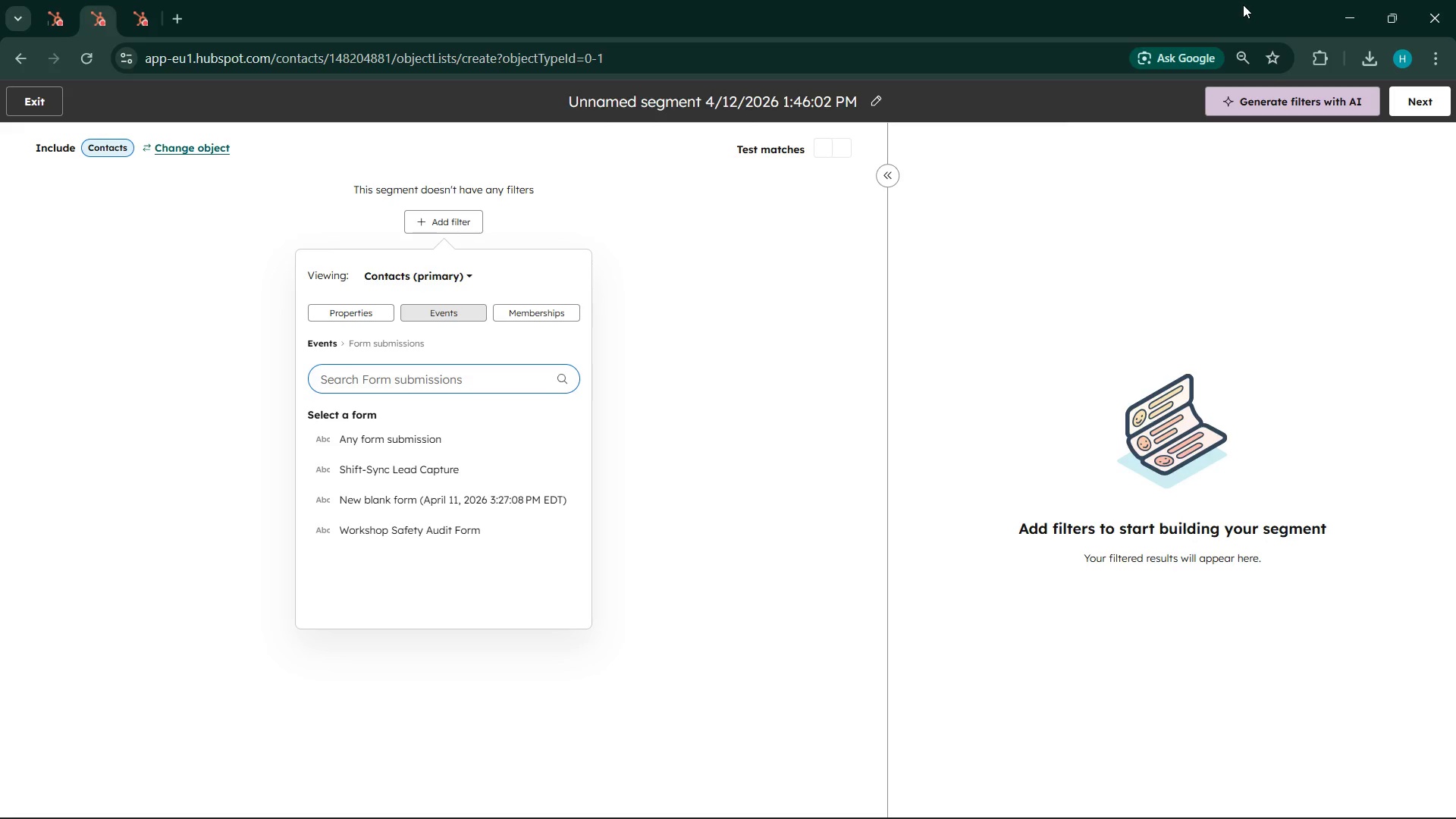 
wait(98.69)
 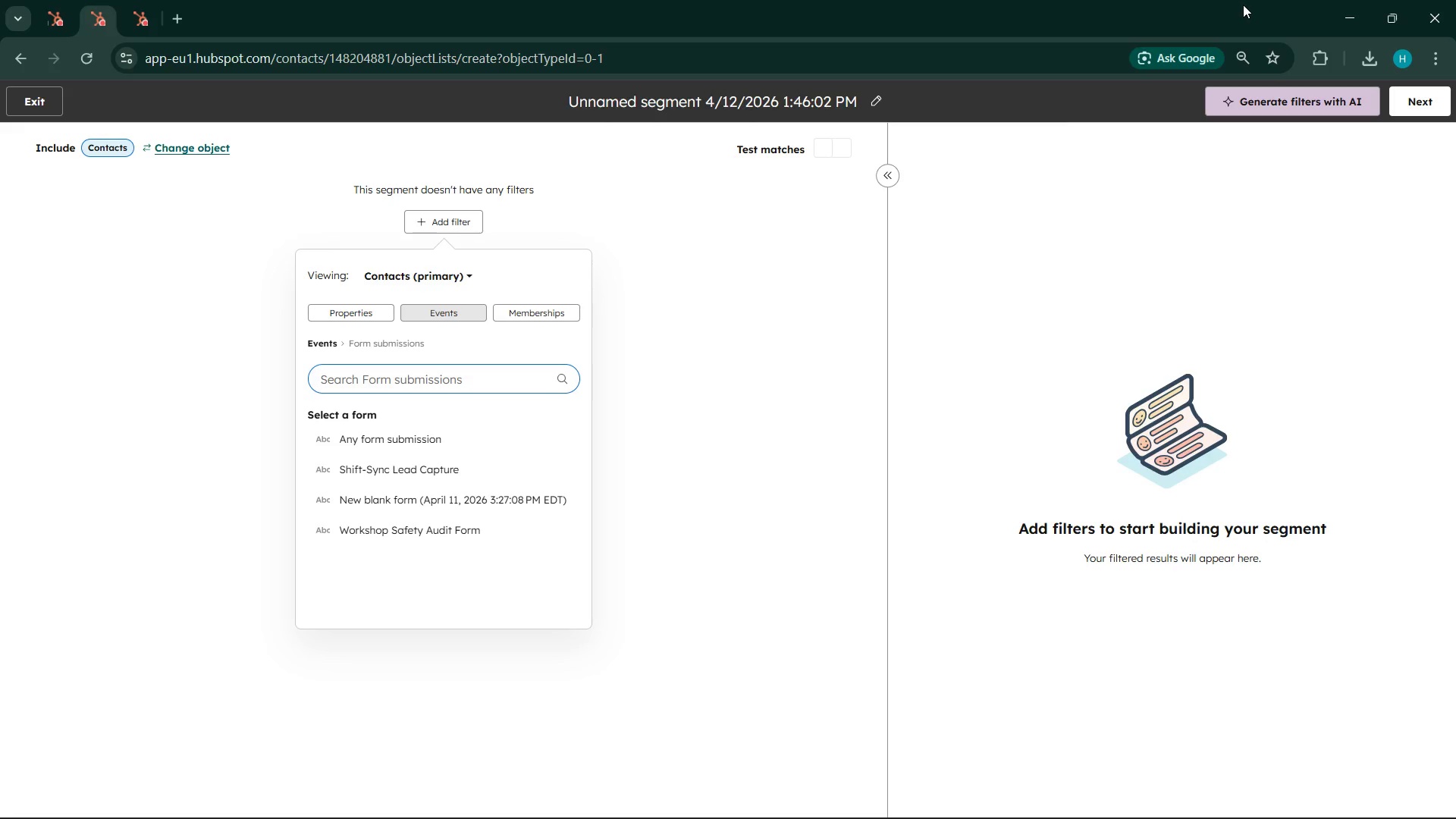 
left_click([140, 0])
 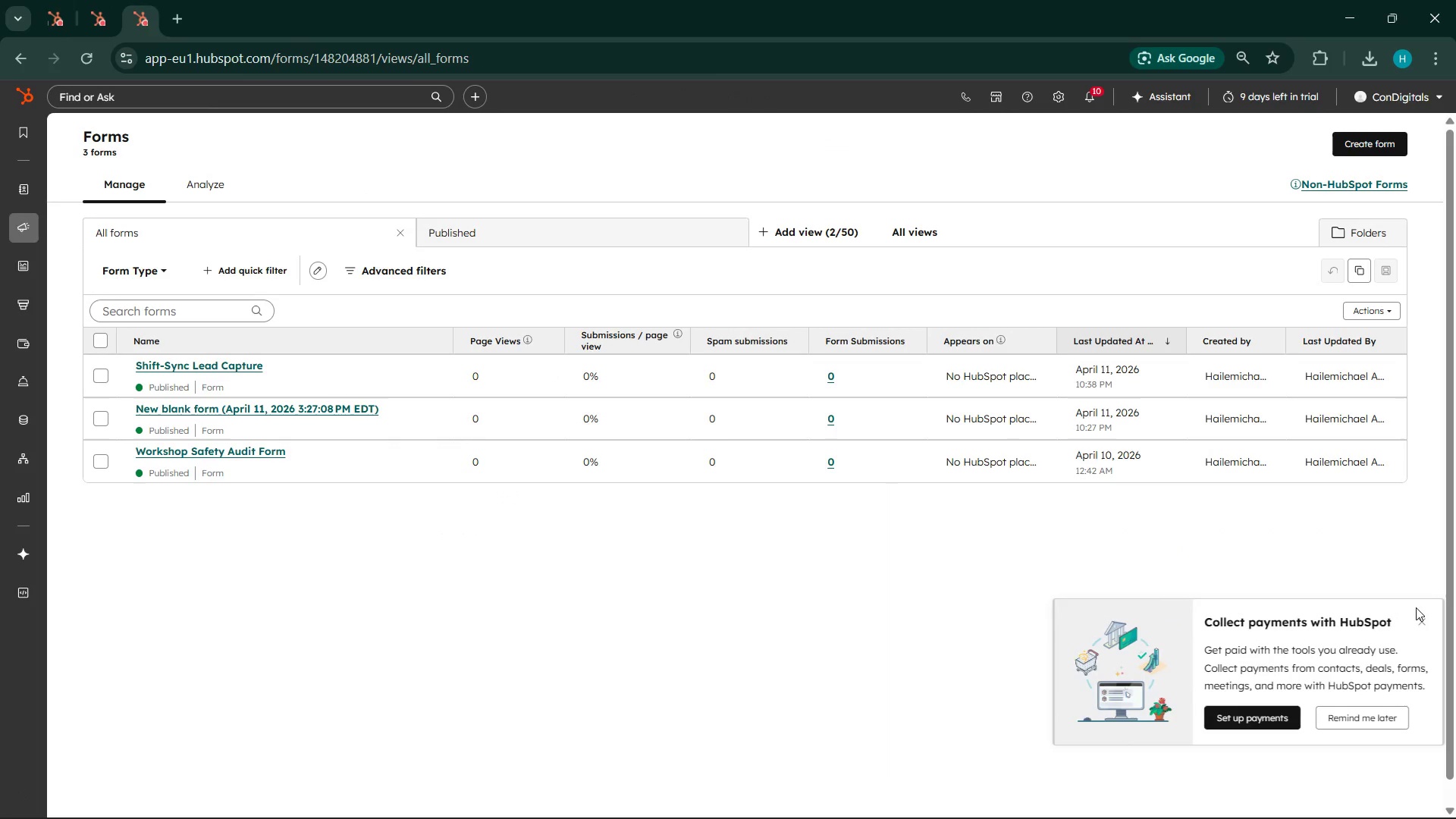 
left_click([1415, 624])
 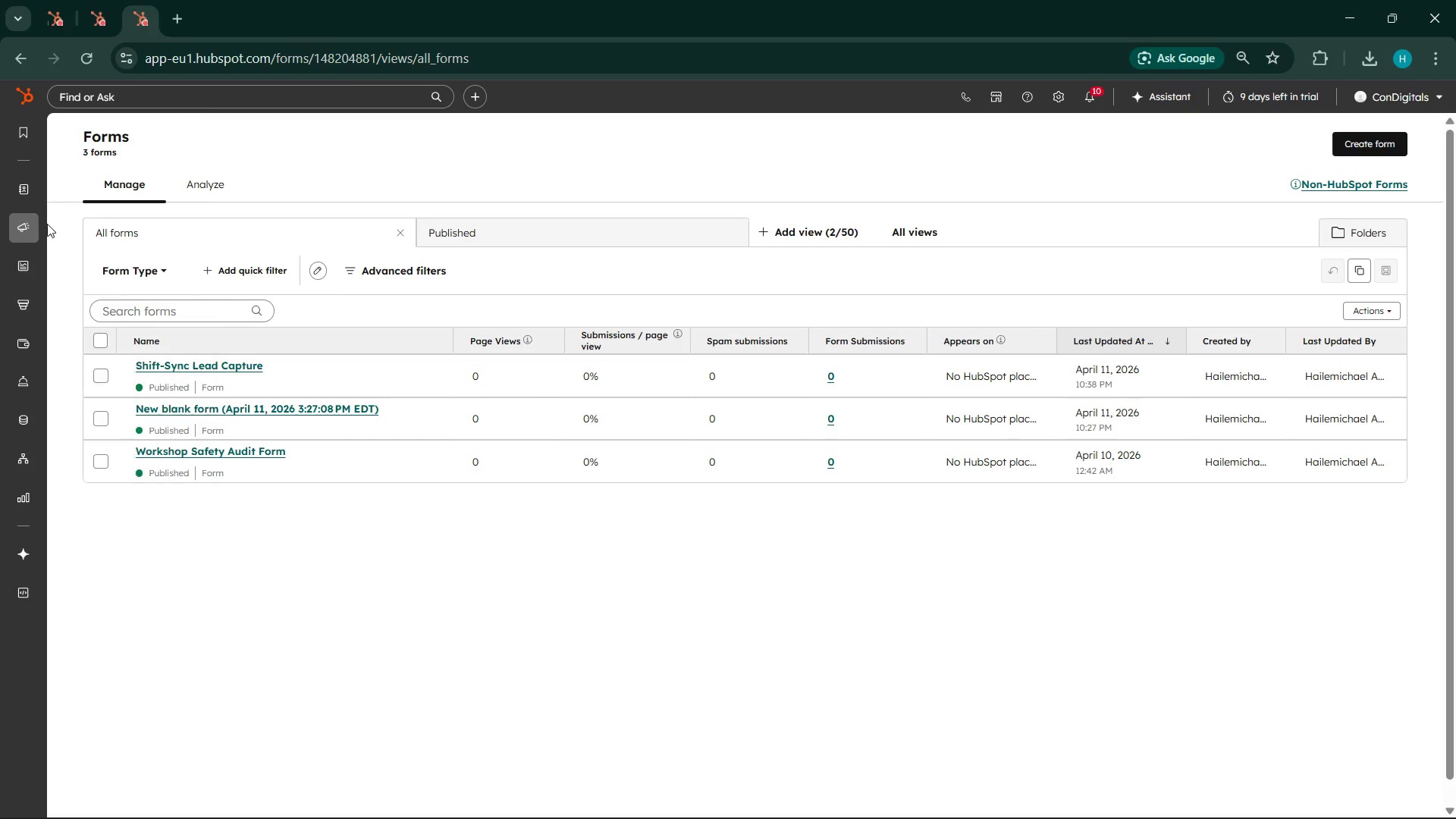 
mouse_move([24, 220])
 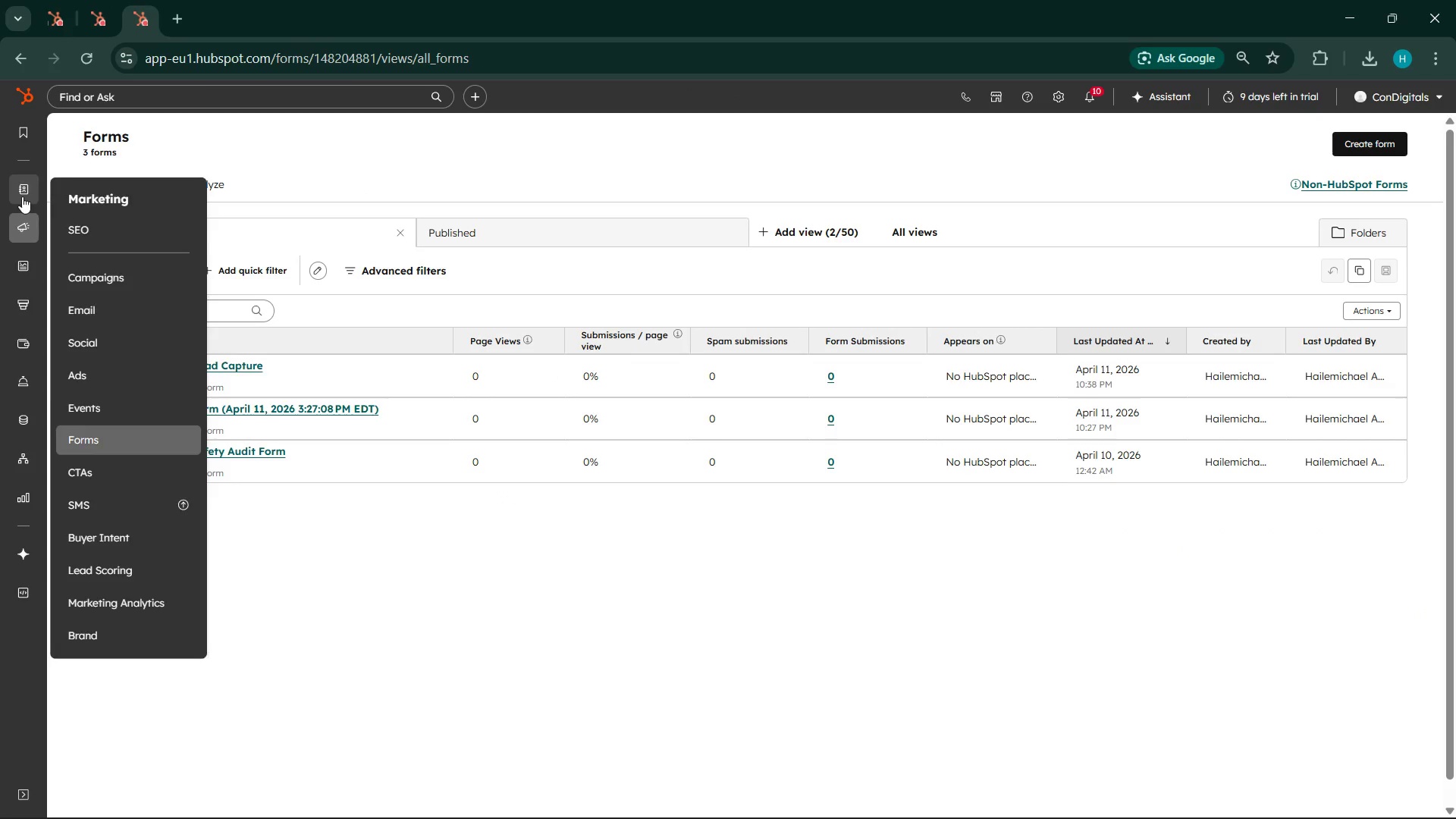 
mouse_move([25, 188])
 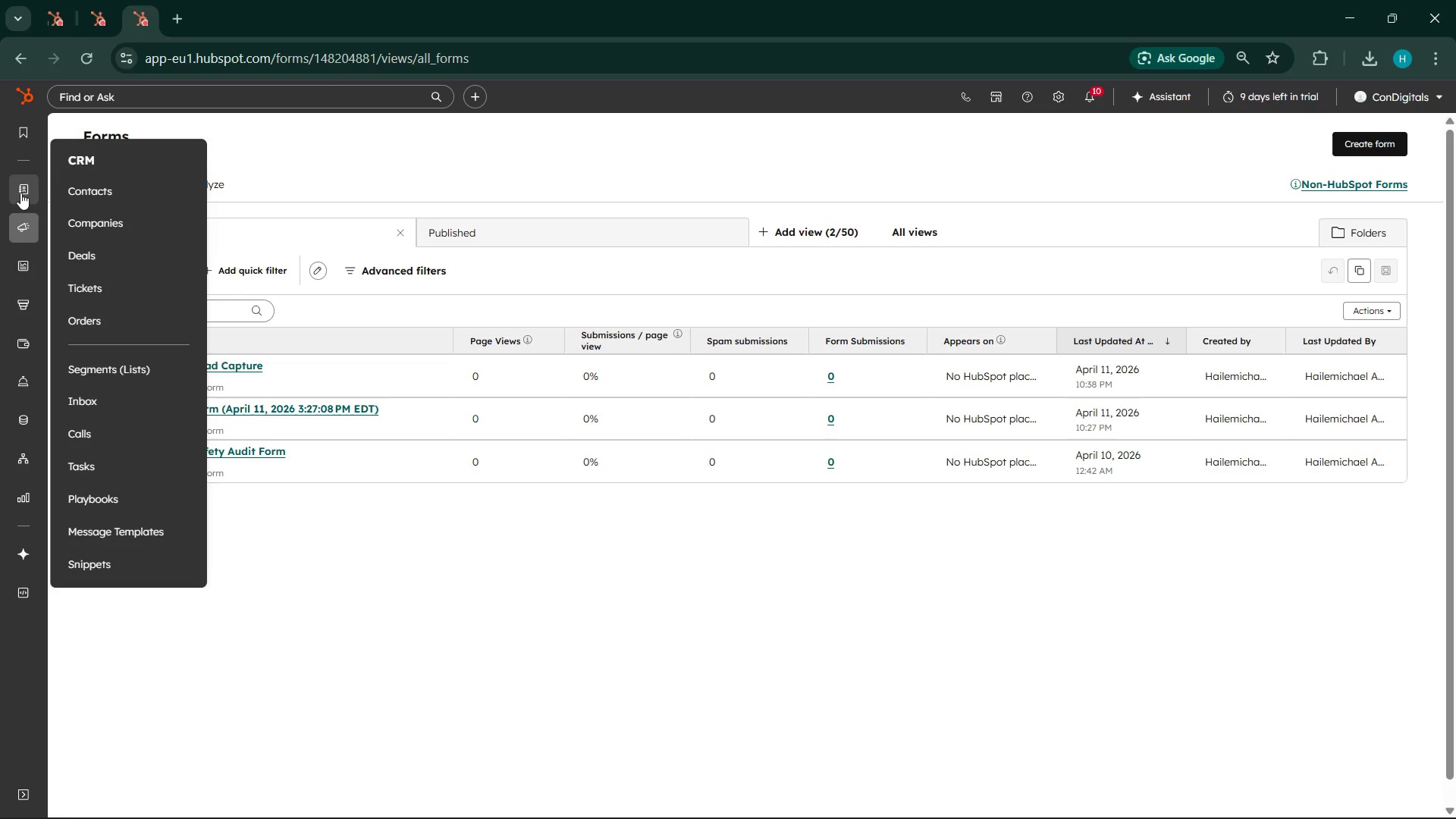 
mouse_move([37, 239])
 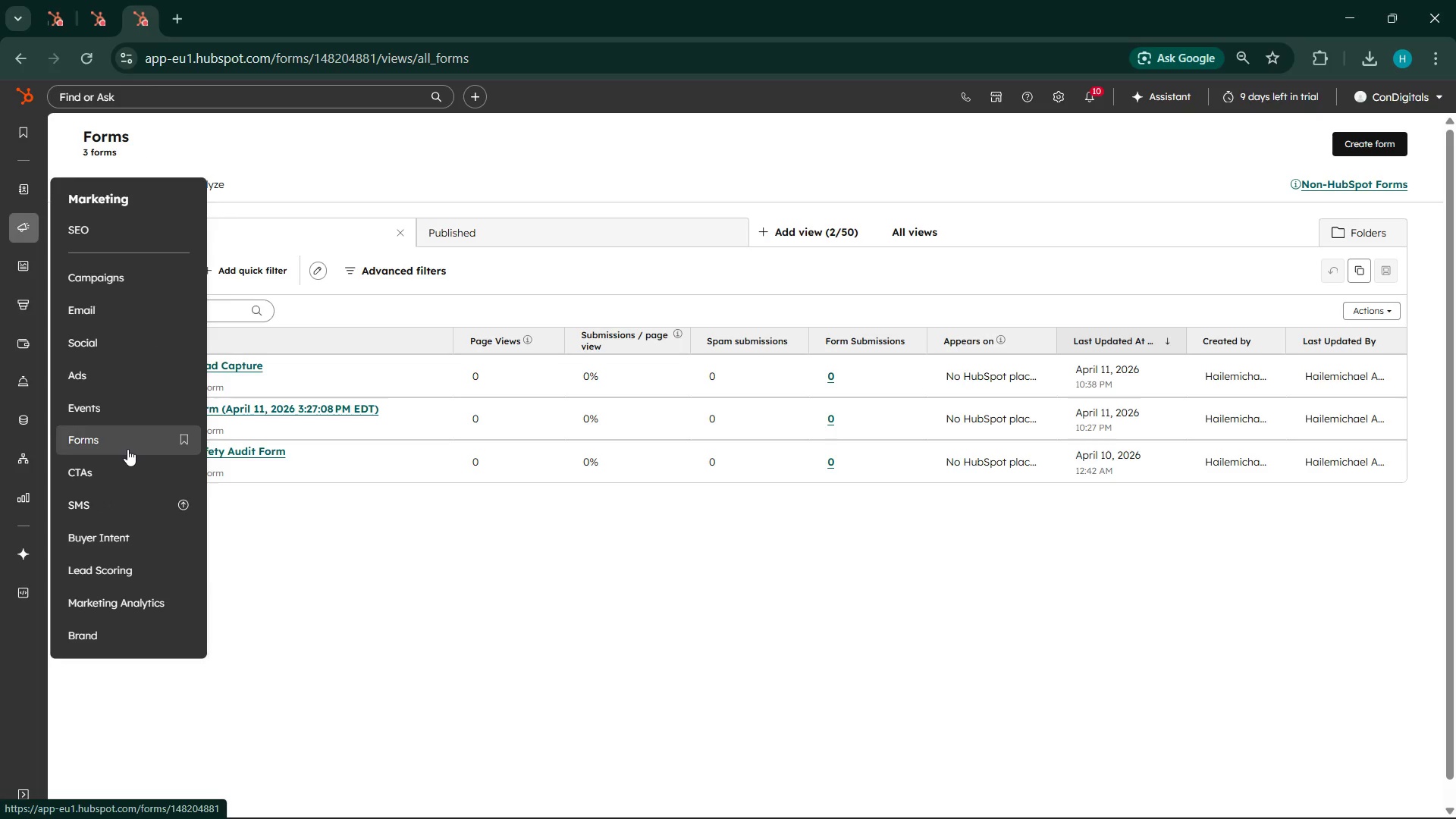 
left_click([127, 449])
 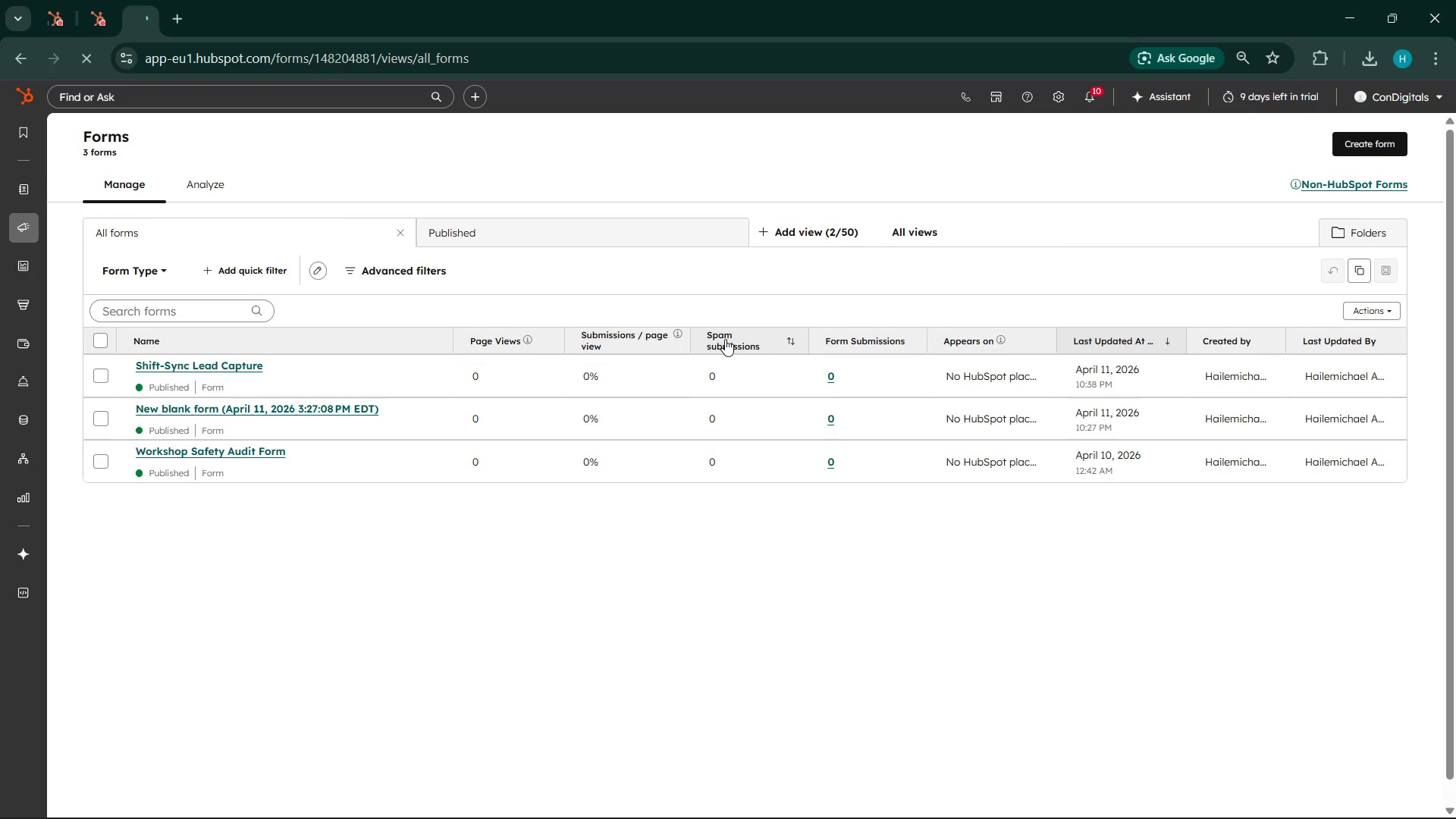 
wait(6.77)
 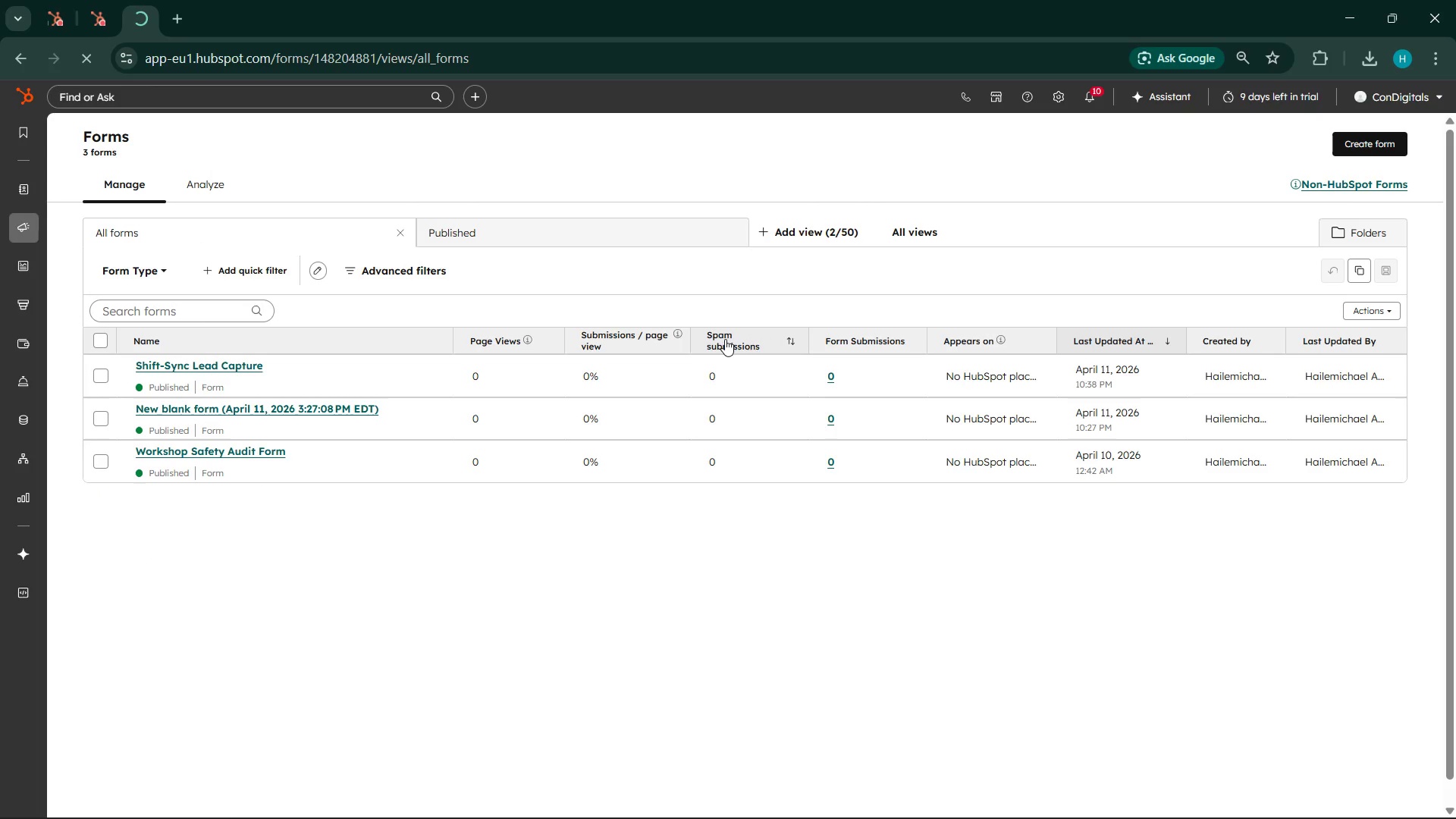 
left_click([1354, 133])
 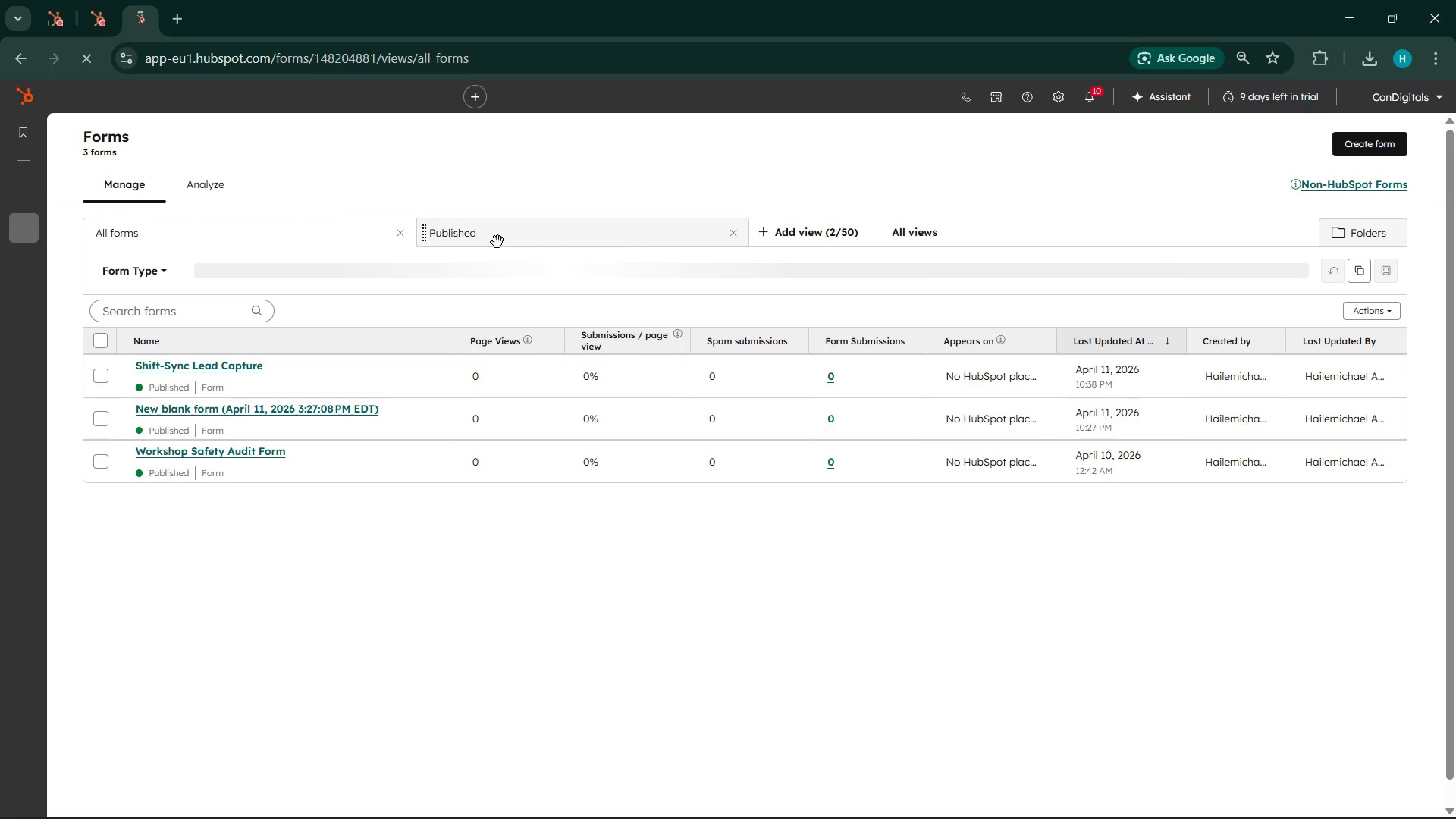 
wait(40.64)
 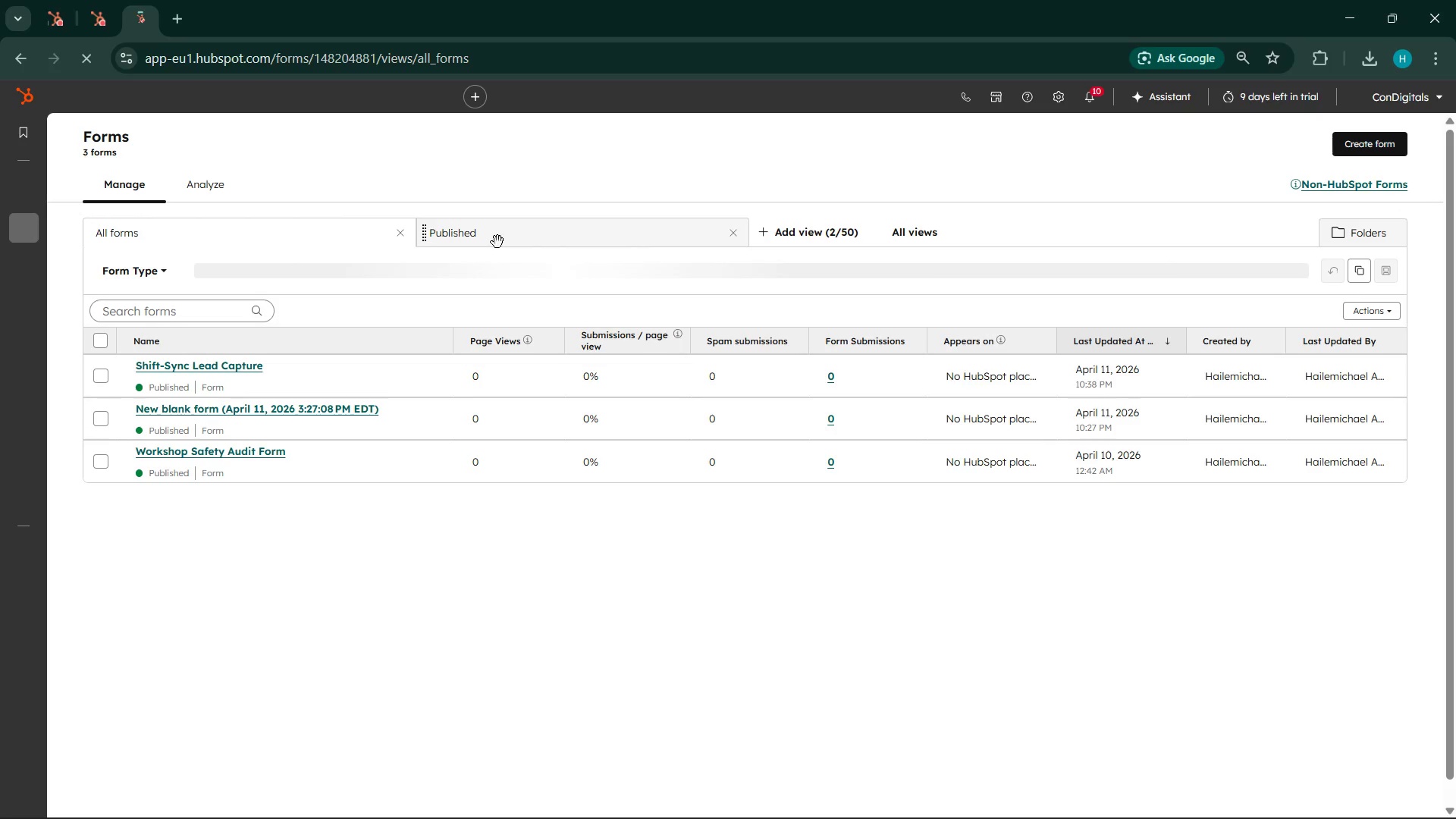 
left_click([101, 466])
 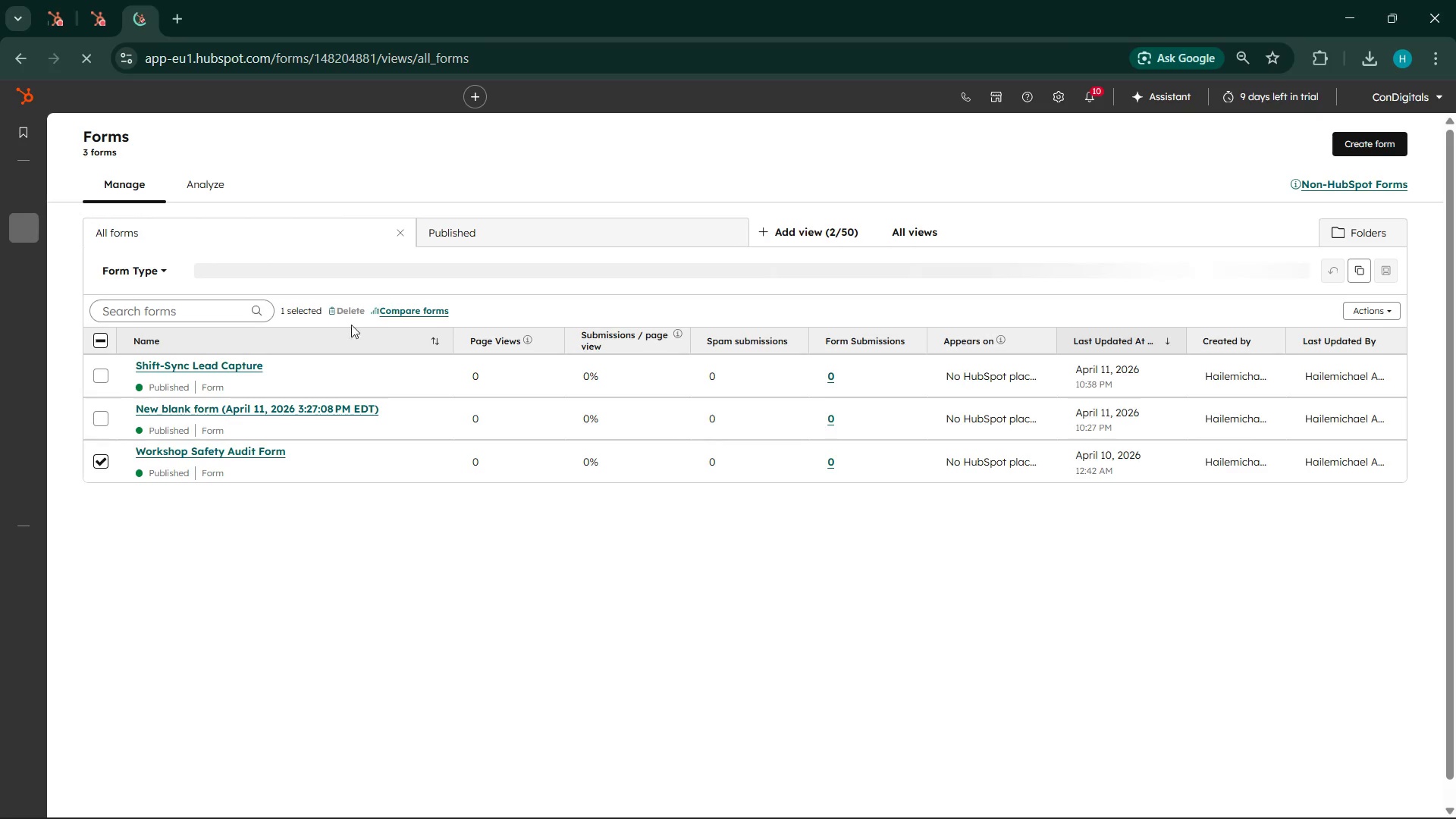 
left_click([349, 313])
 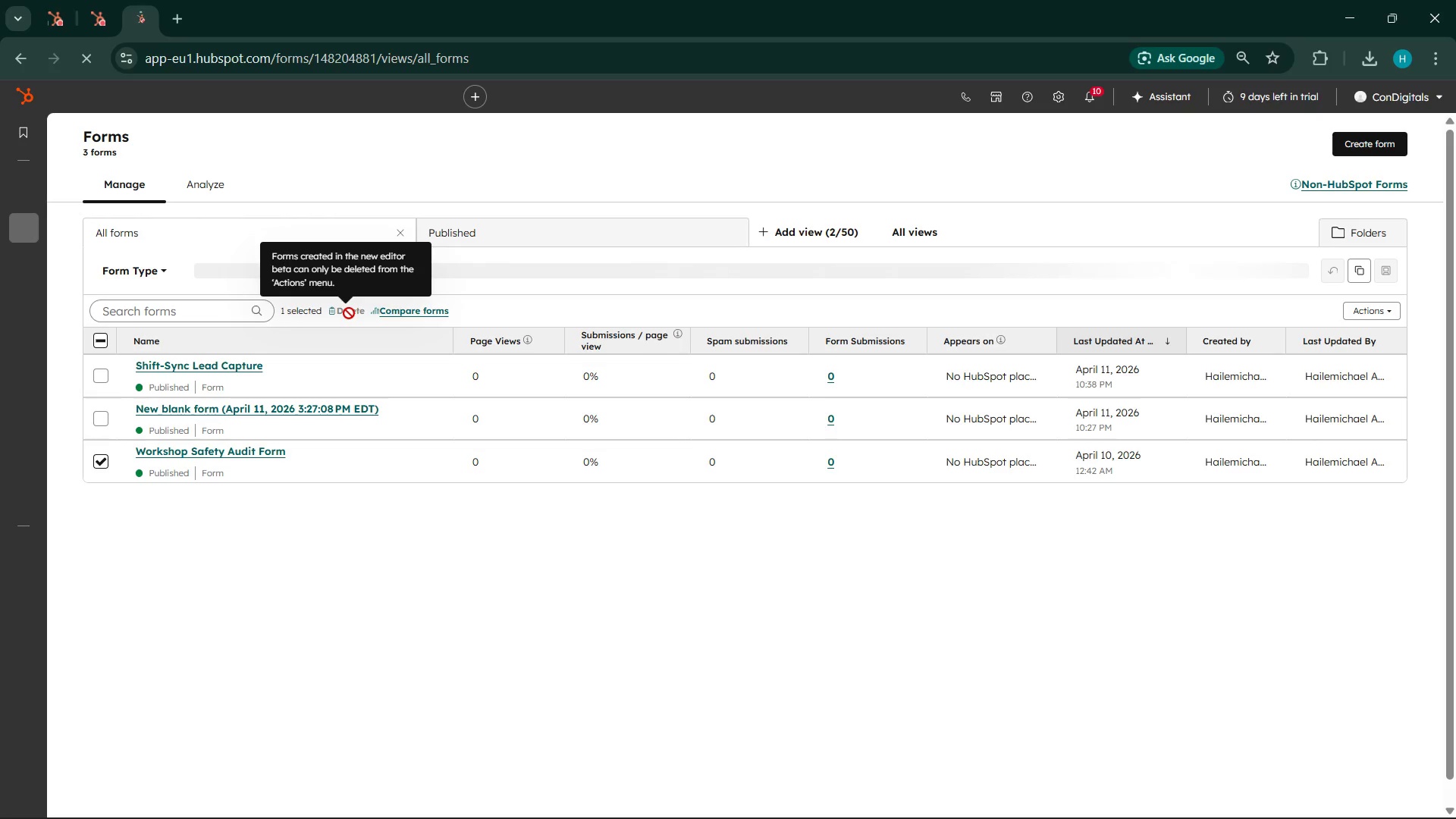 
wait(5.22)
 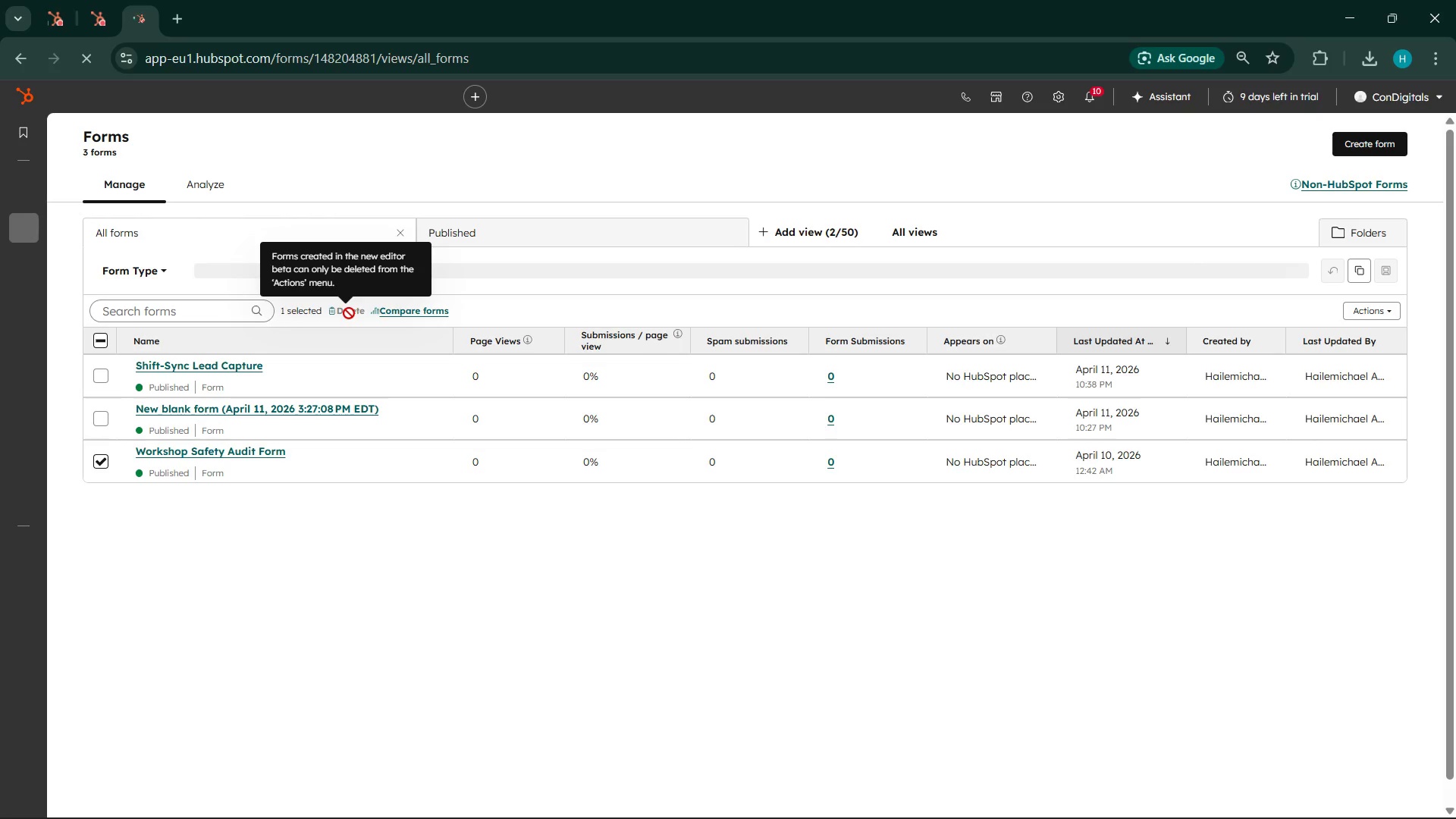 
left_click([552, 554])
 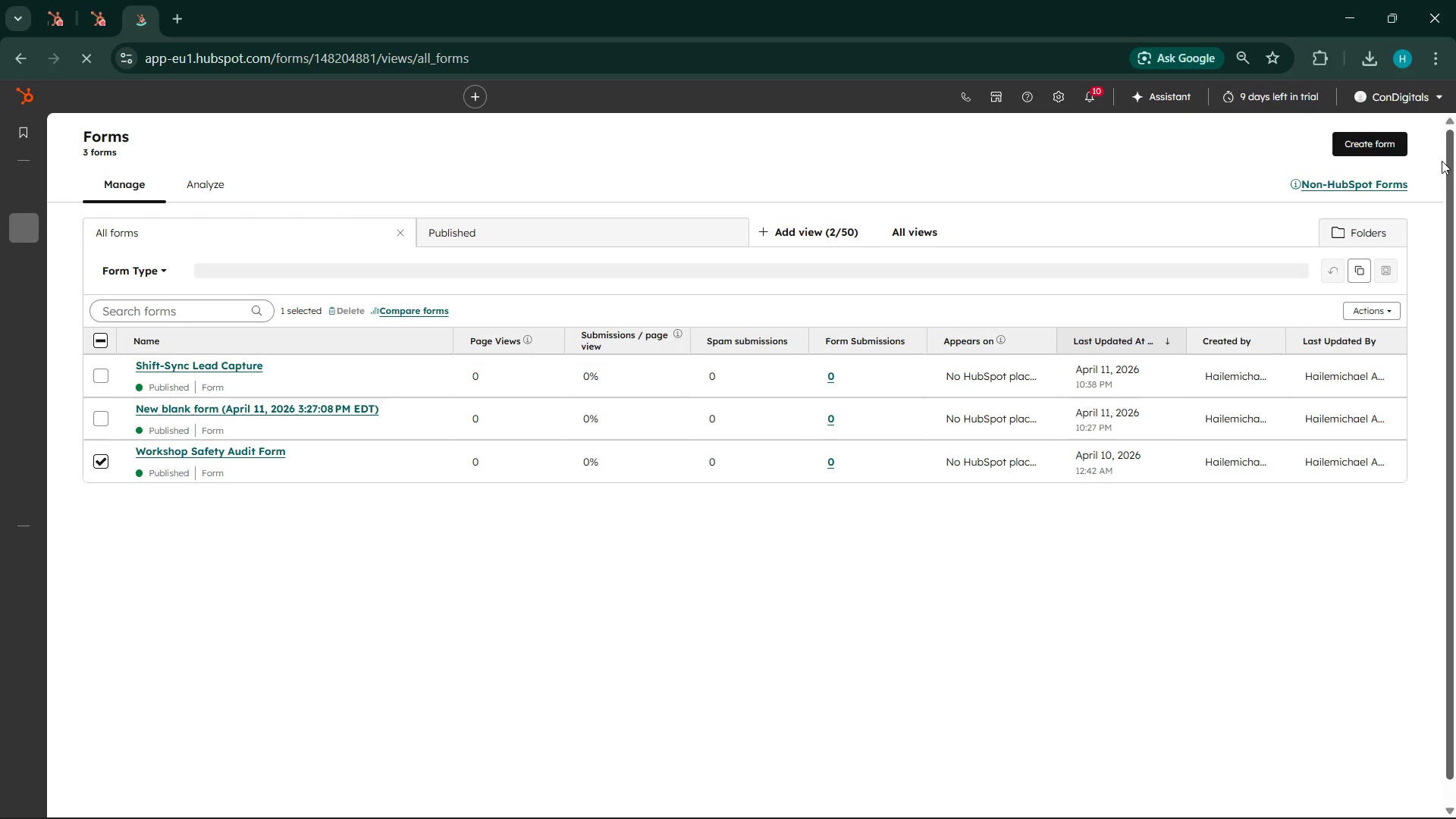 
left_click([1379, 154])
 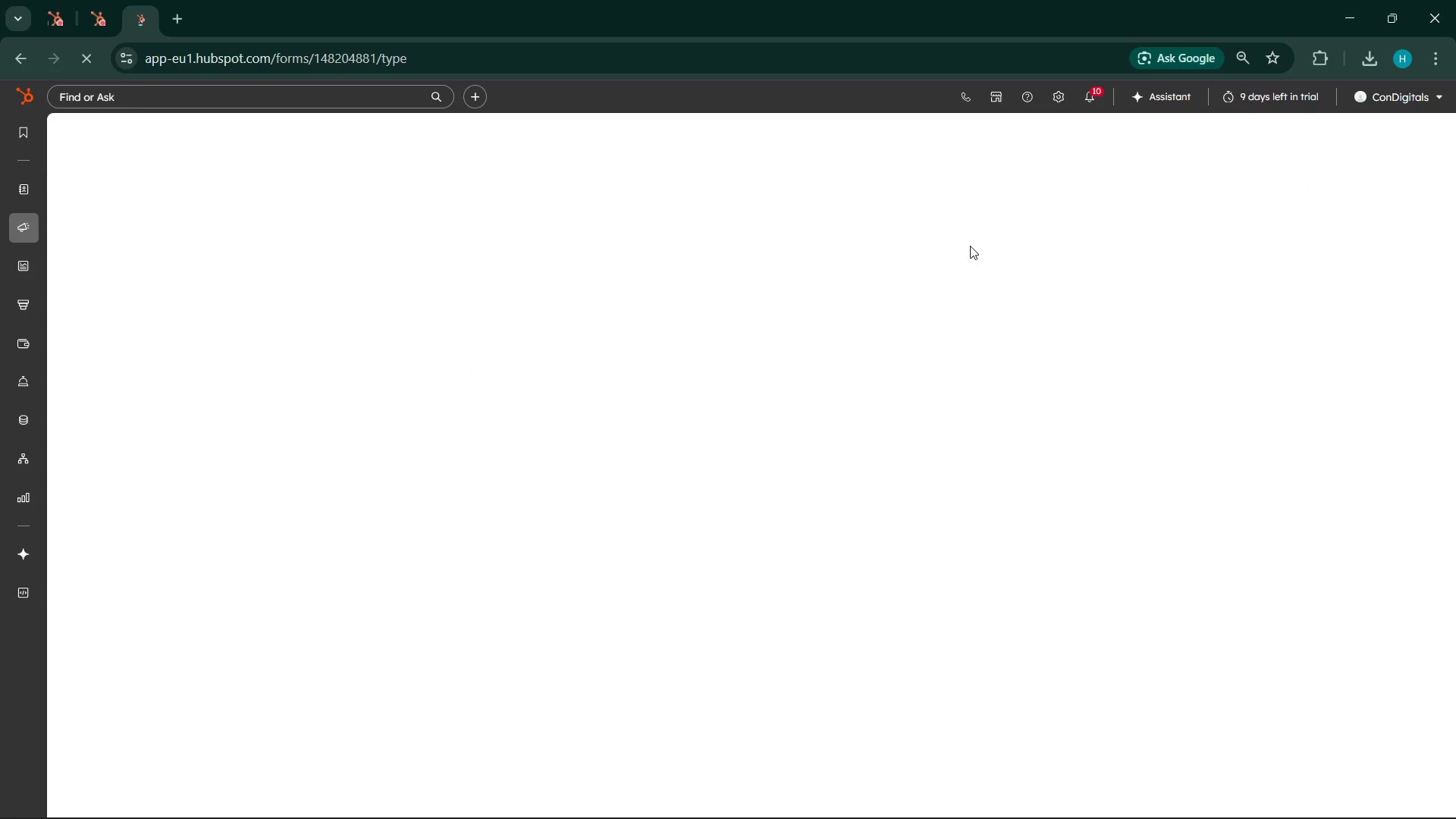 
mouse_move([938, 269])
 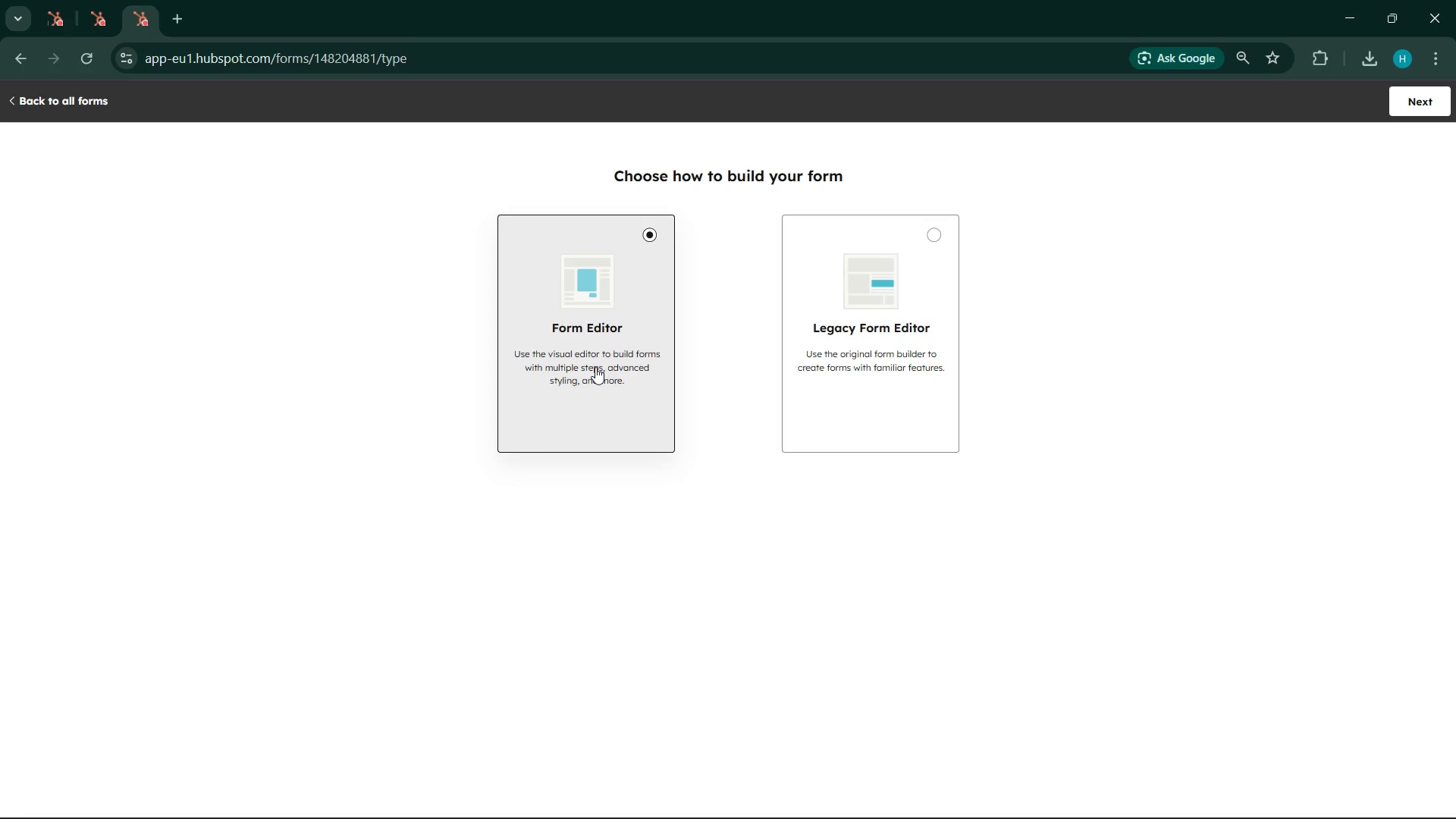 
left_click([597, 370])
 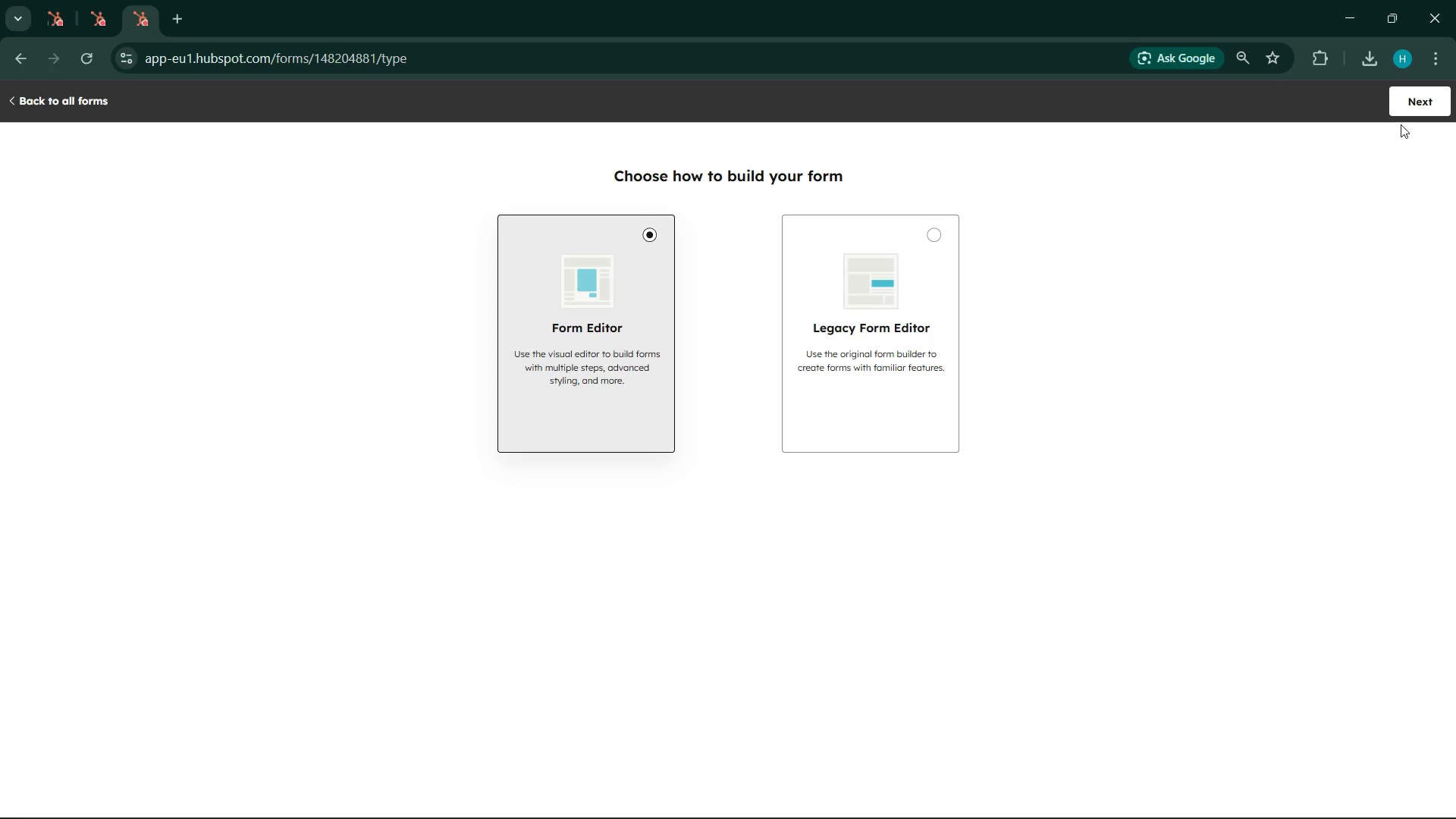 
left_click([1396, 108])
 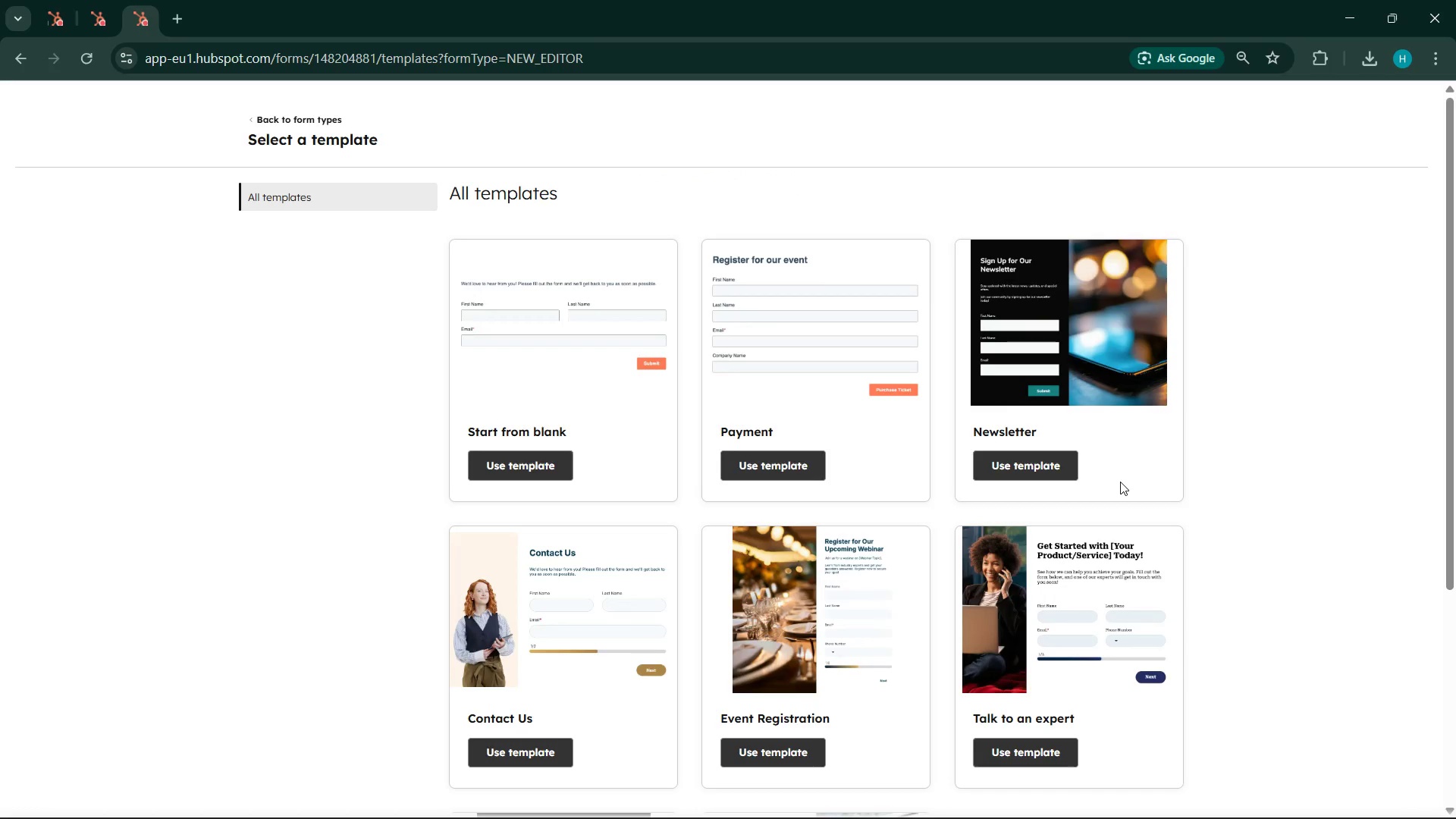 
wait(13.12)
 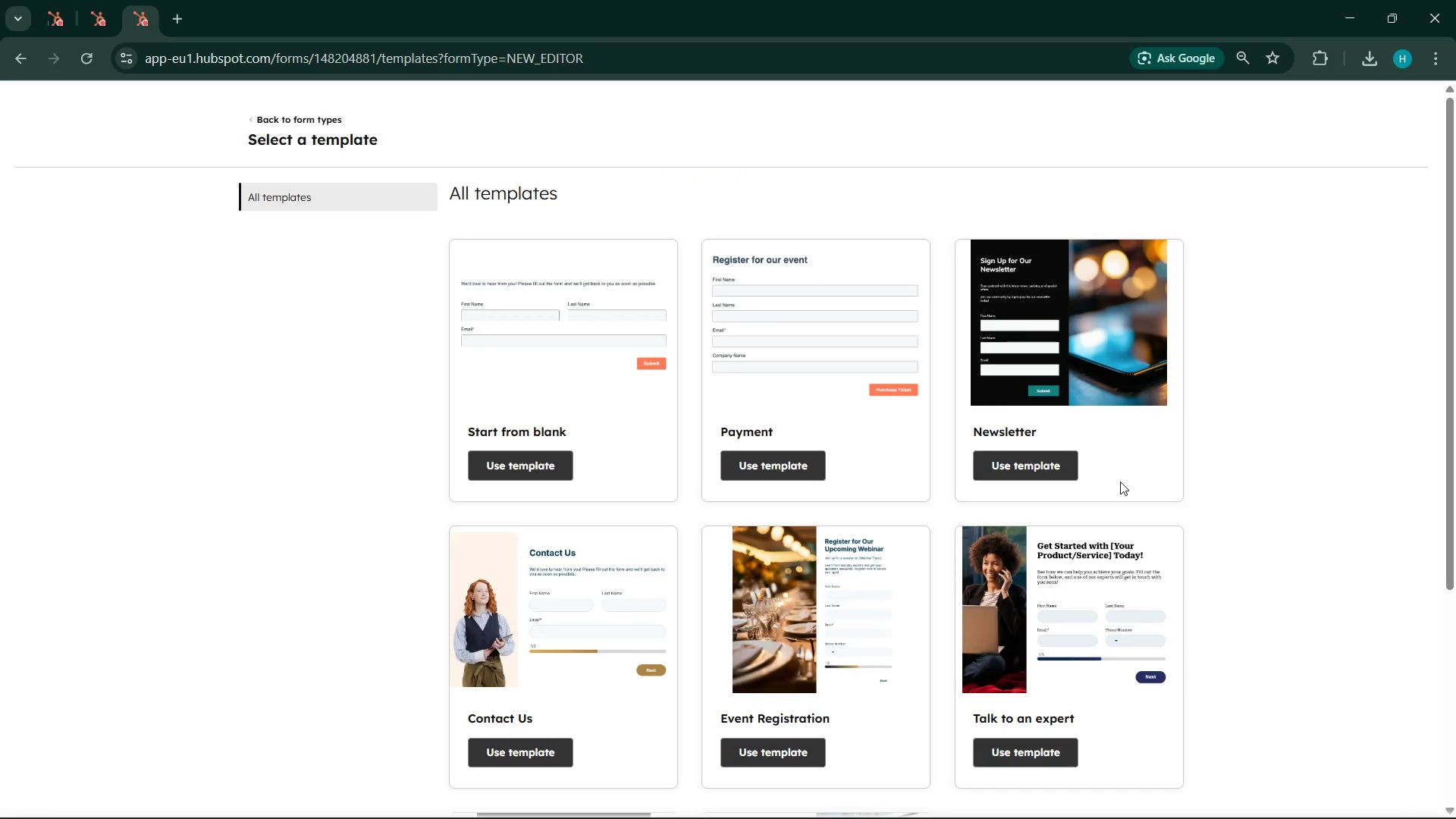 
left_click([494, 462])
 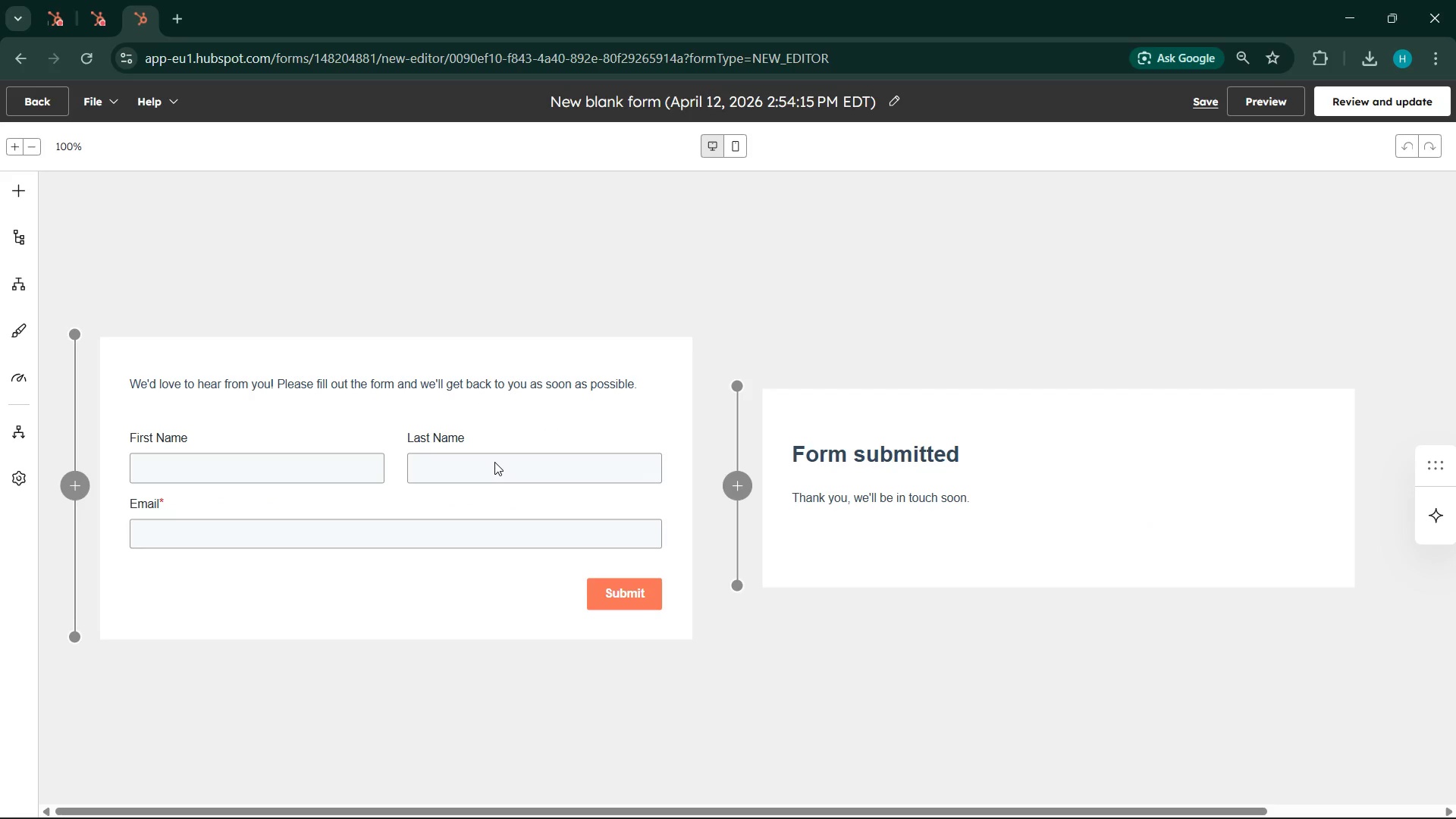 
wait(29.05)
 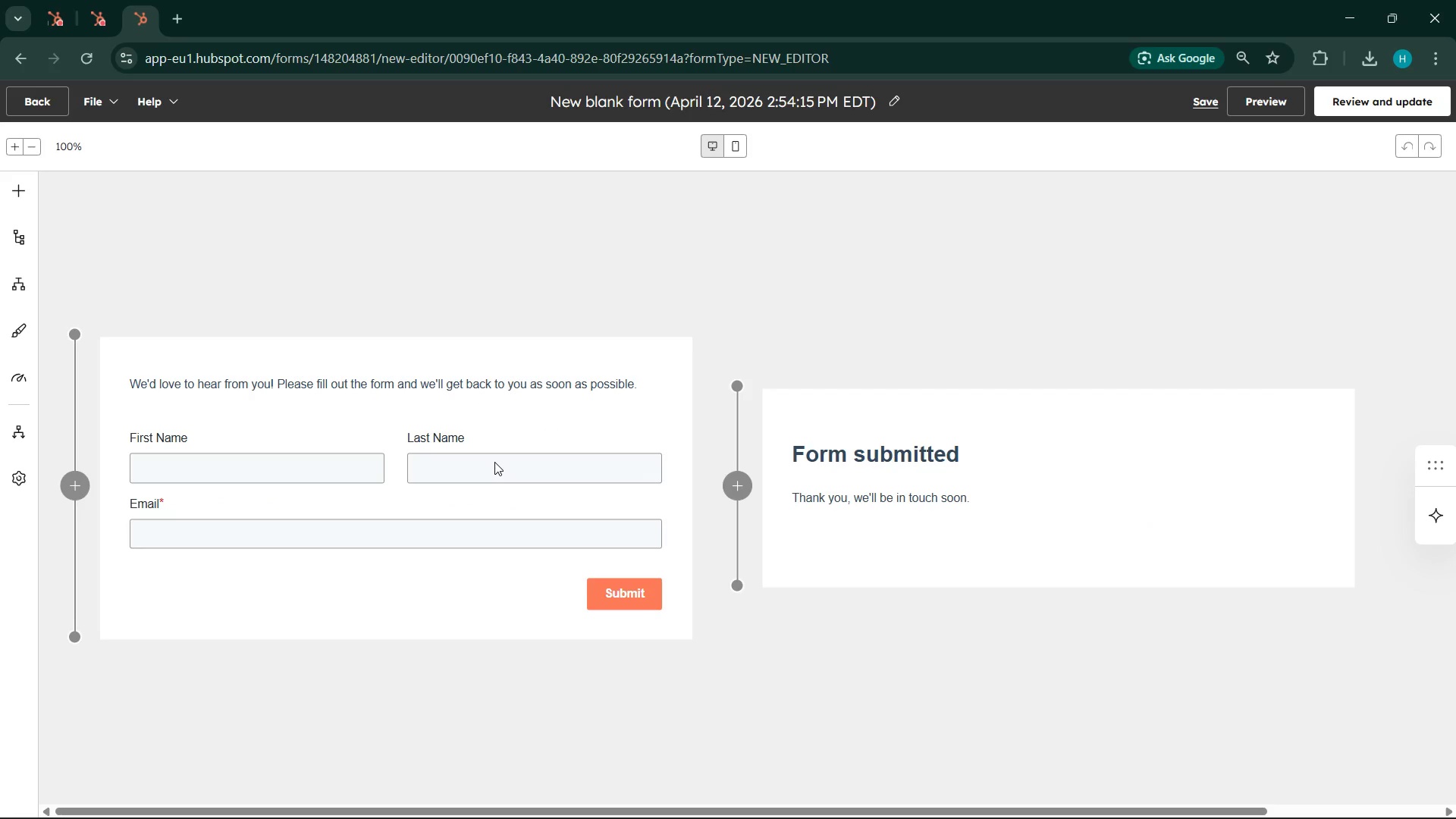 
left_click([226, 447])
 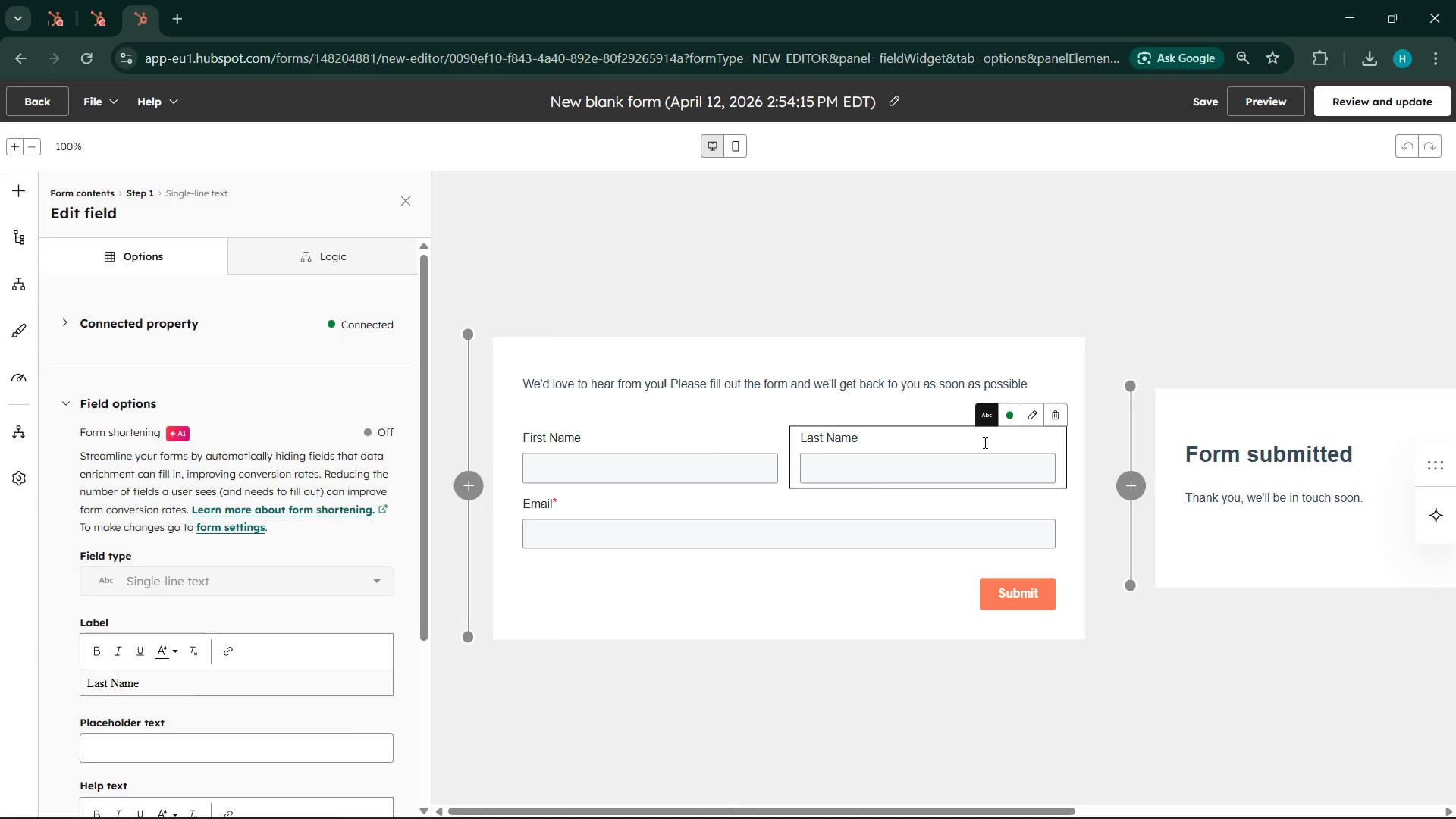 
left_click([1056, 420])
 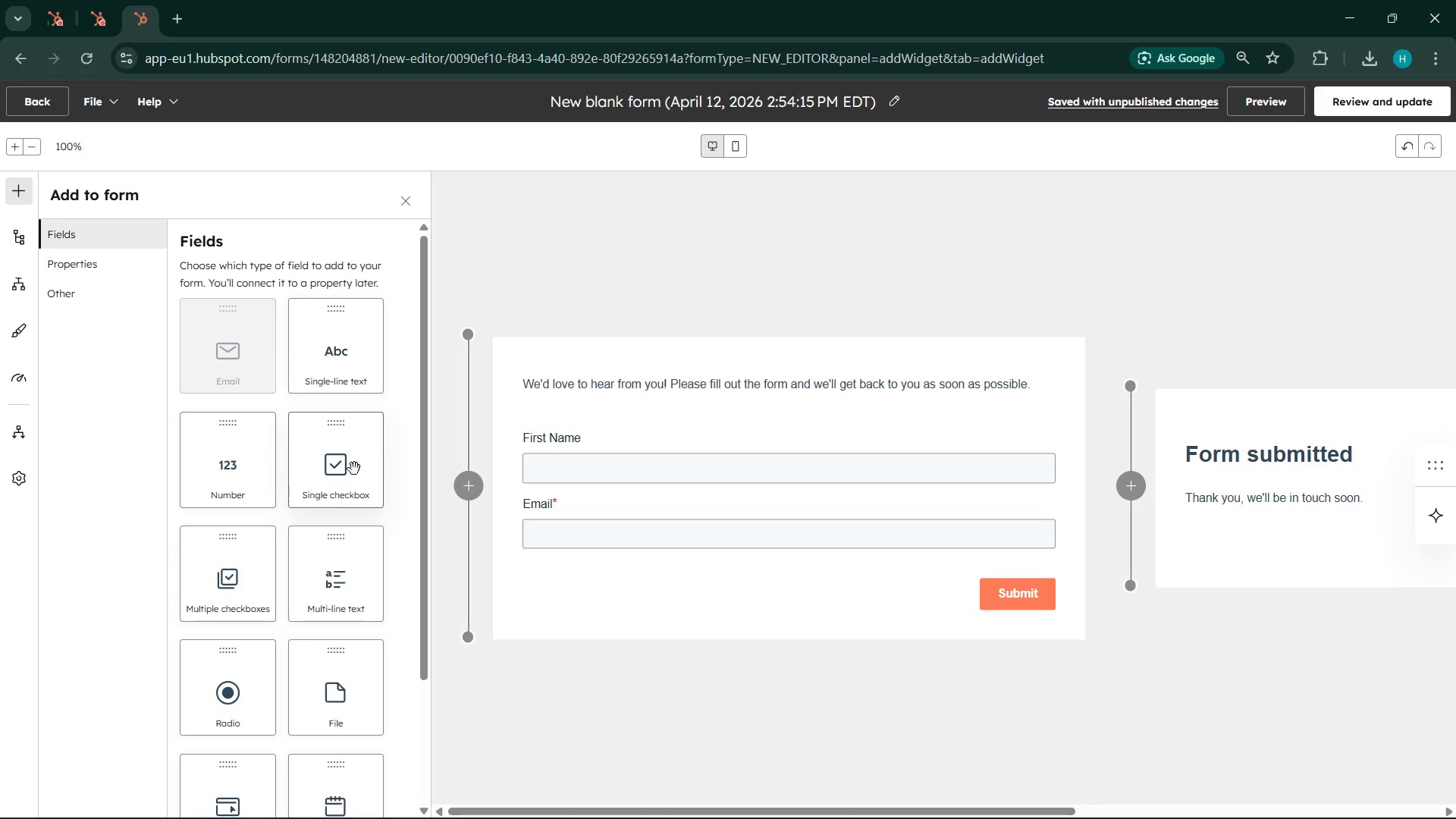 
wait(22.39)
 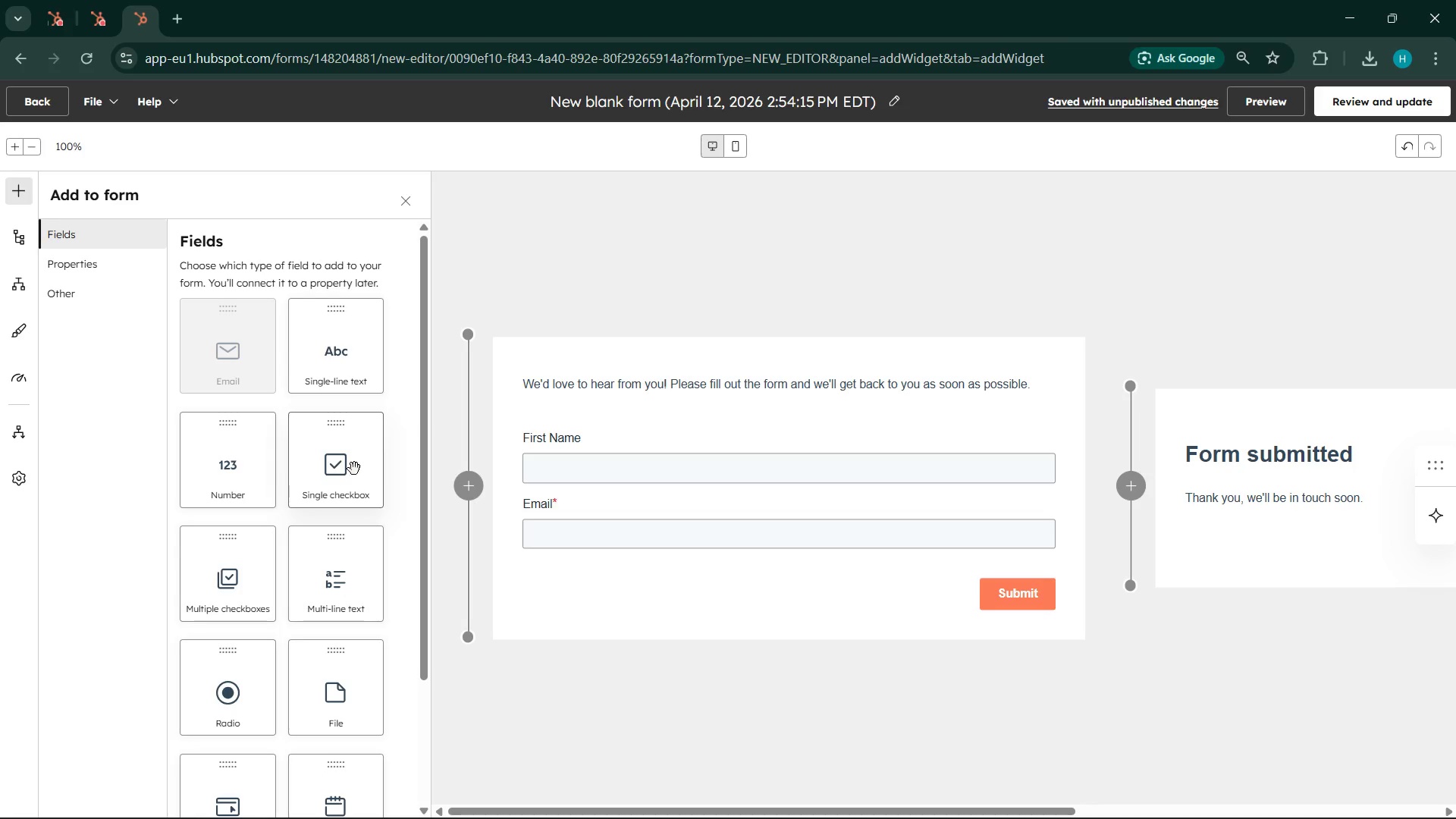 
left_click_drag(start_coordinate=[335, 332], to_coordinate=[718, 559])
 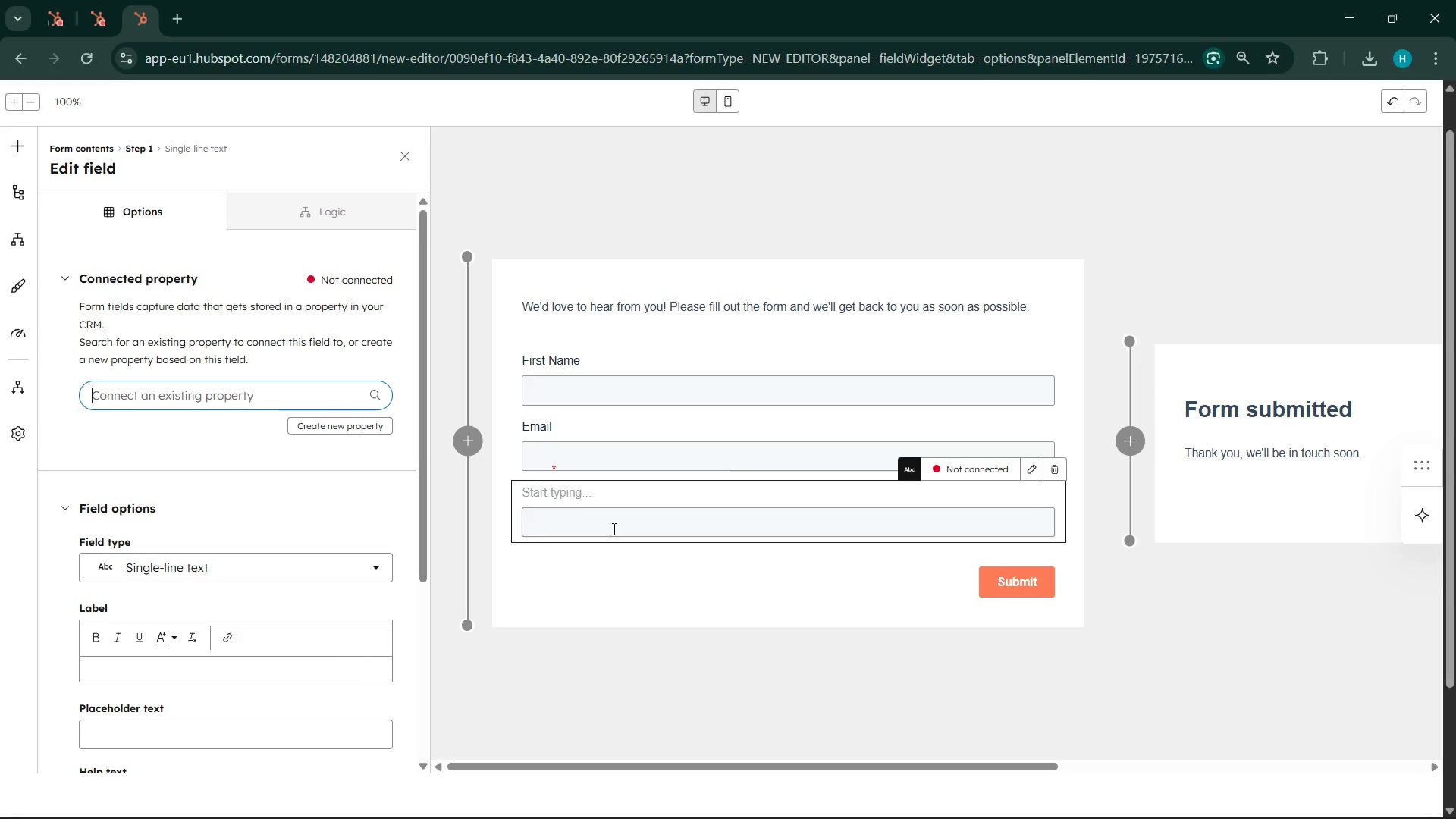 
wait(17.09)
 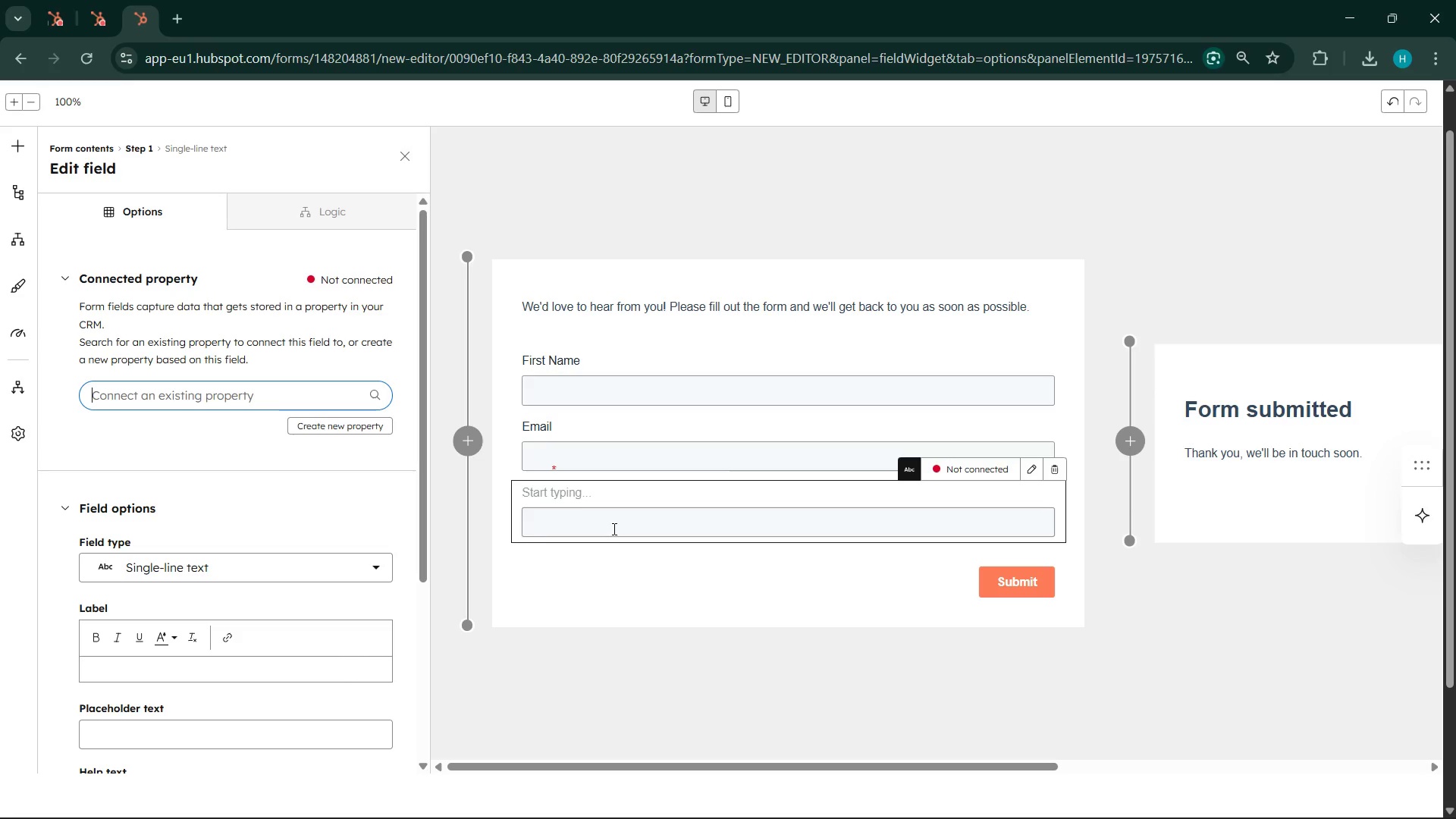 
left_click([572, 498])
 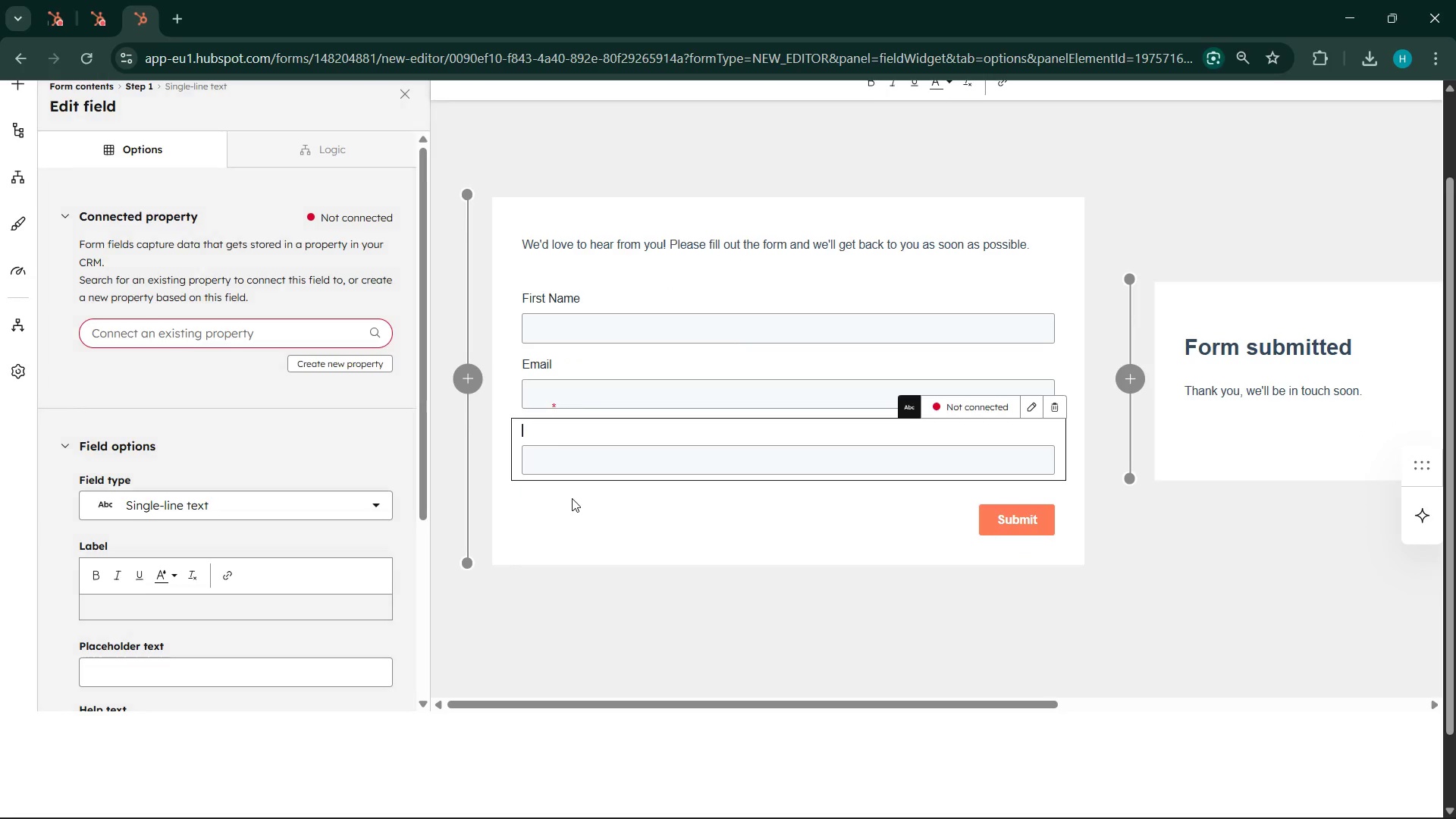 
type(c)
key(Backspace)
type(Company )
 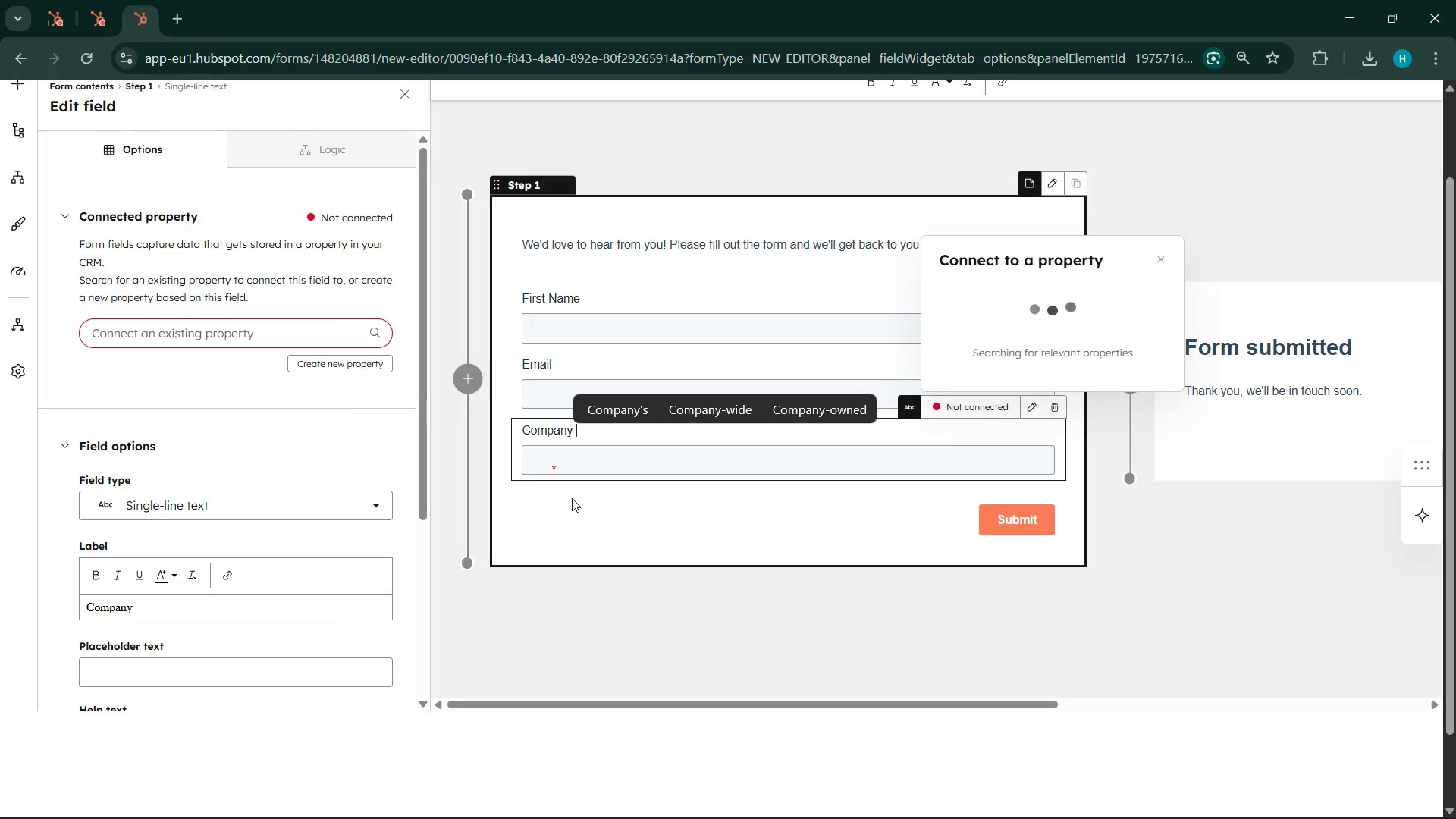 
wait(8.55)
 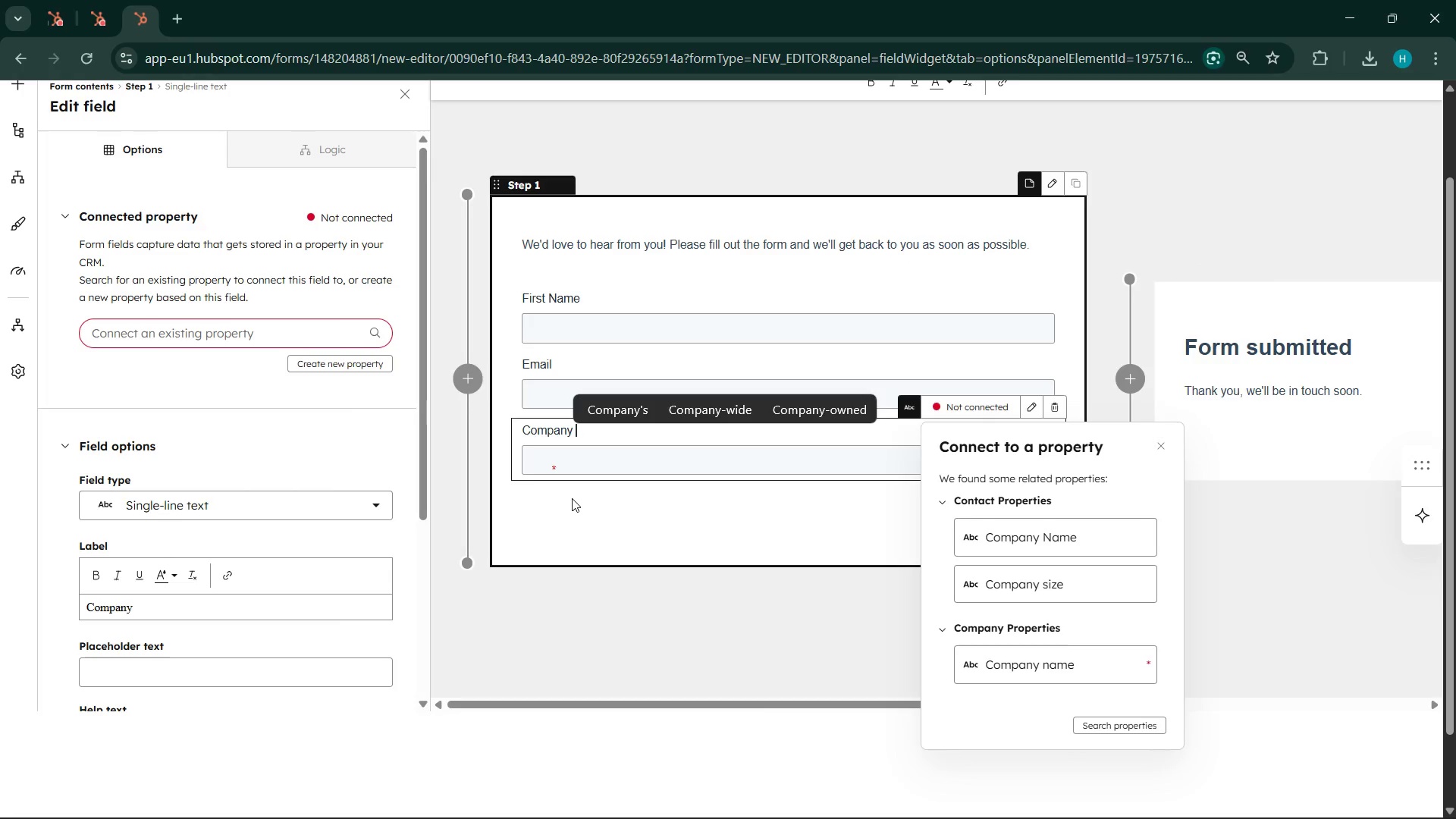 
type(Nam)
 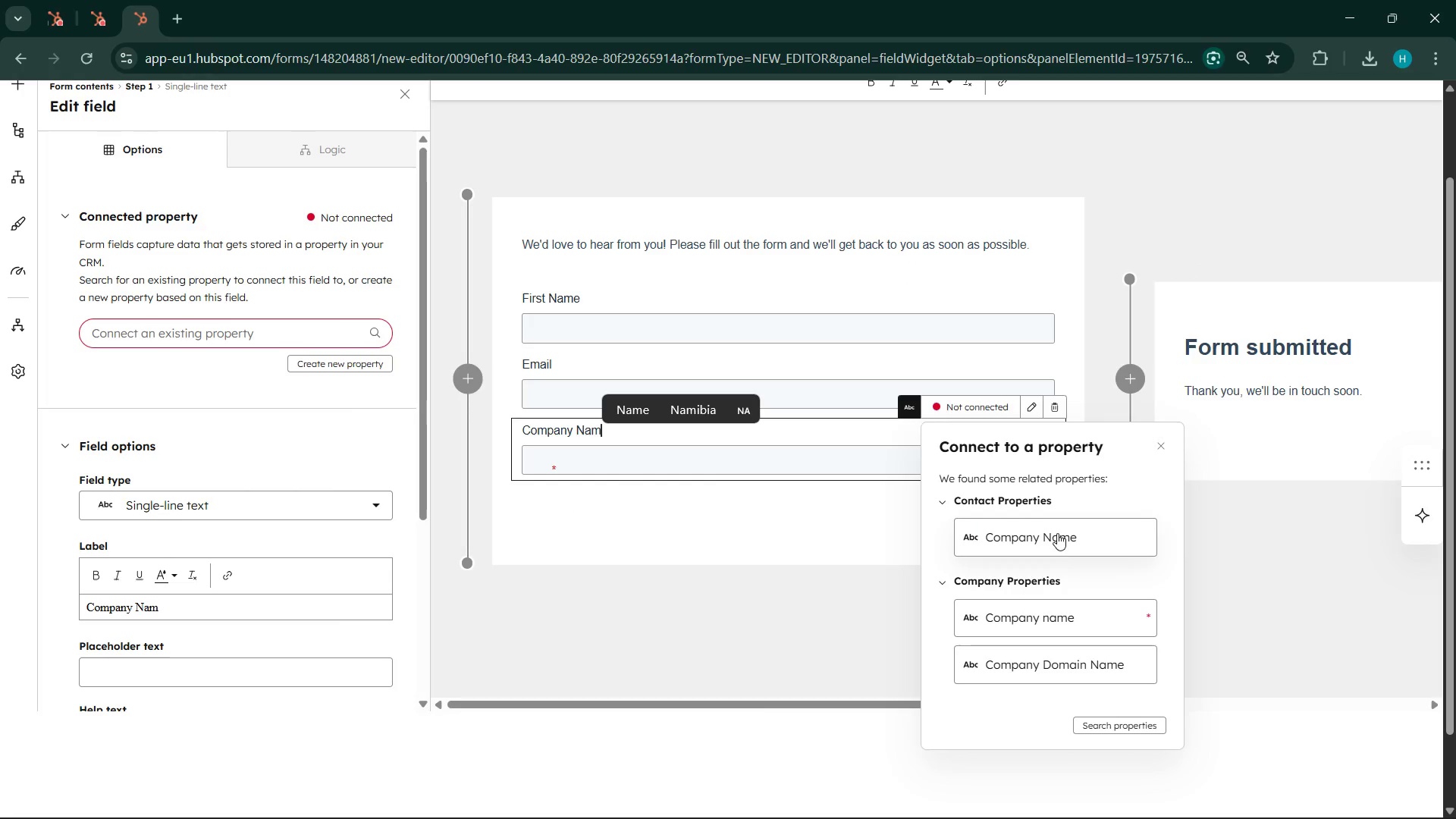 
left_click([1056, 532])
 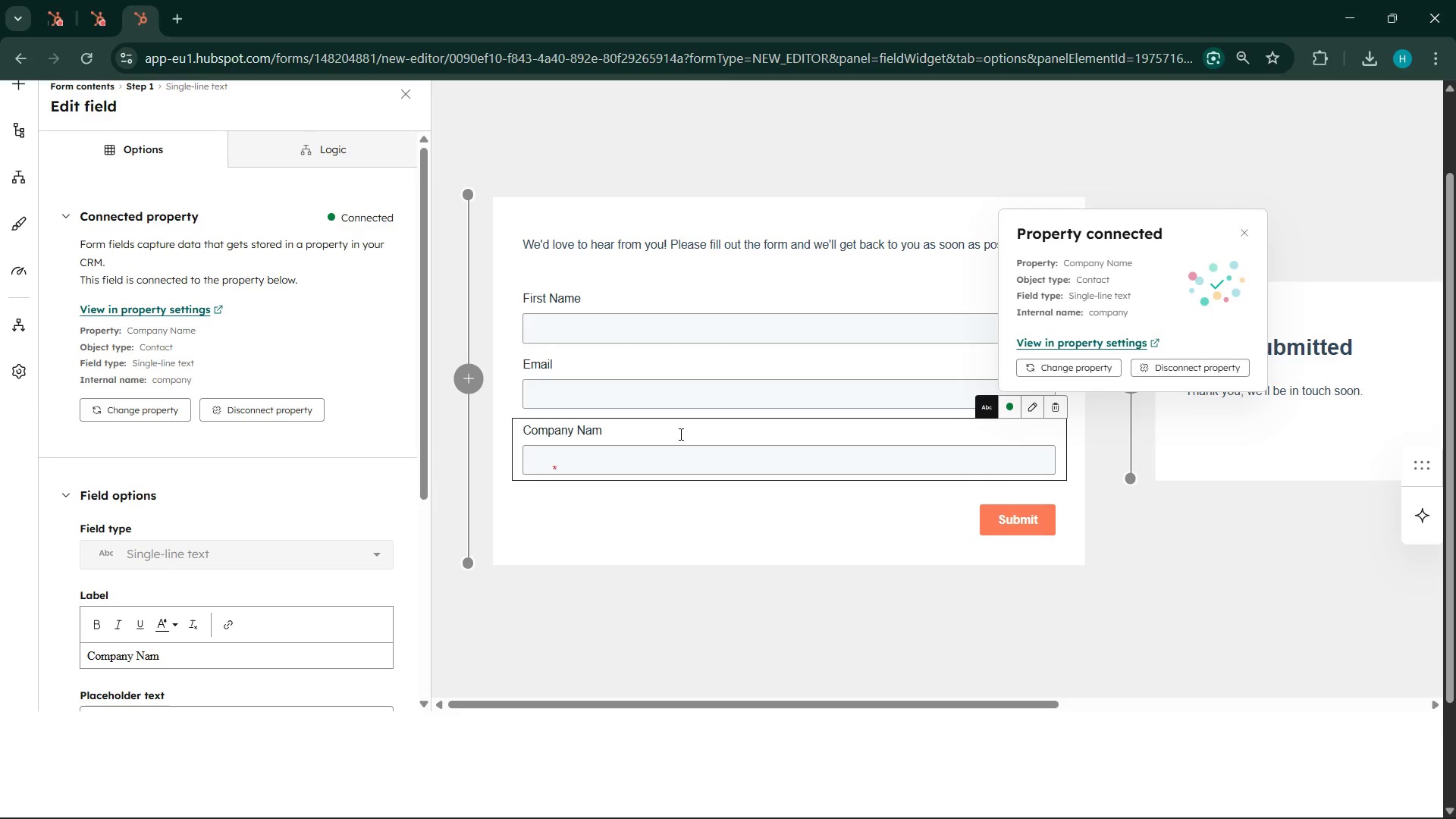 
left_click([627, 441])
 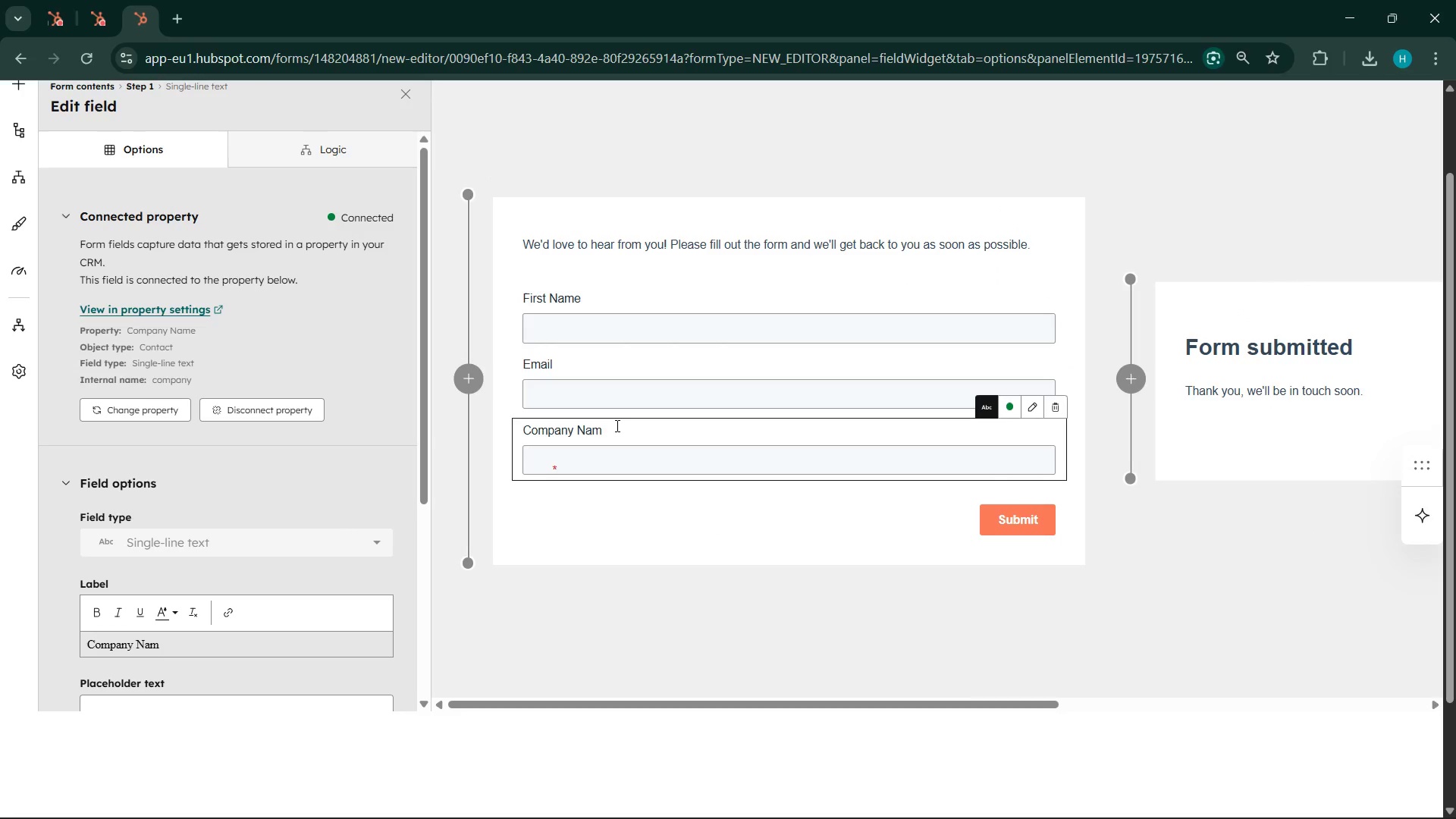 
left_click([616, 425])
 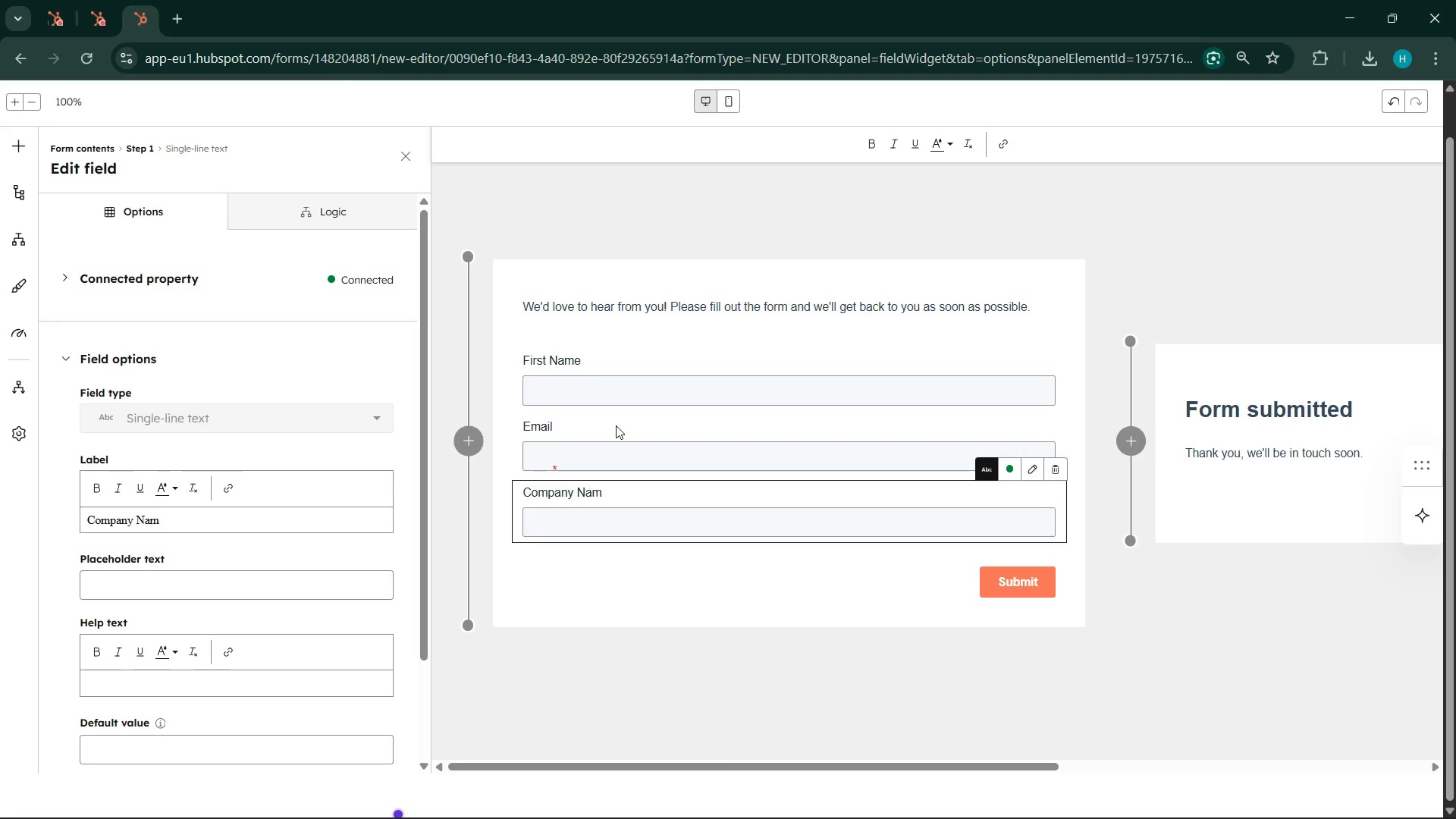 
key(E)
 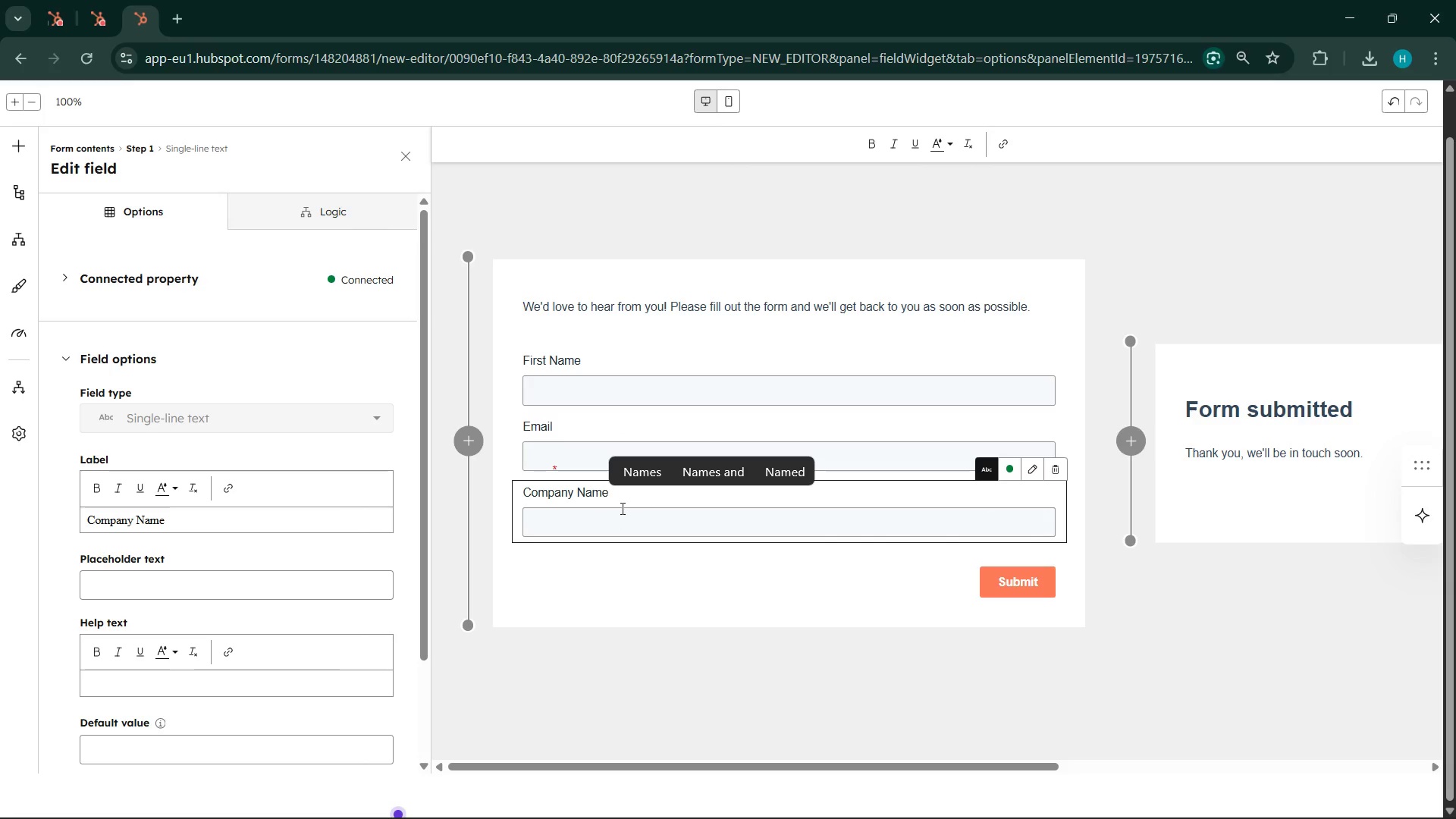 
wait(6.33)
 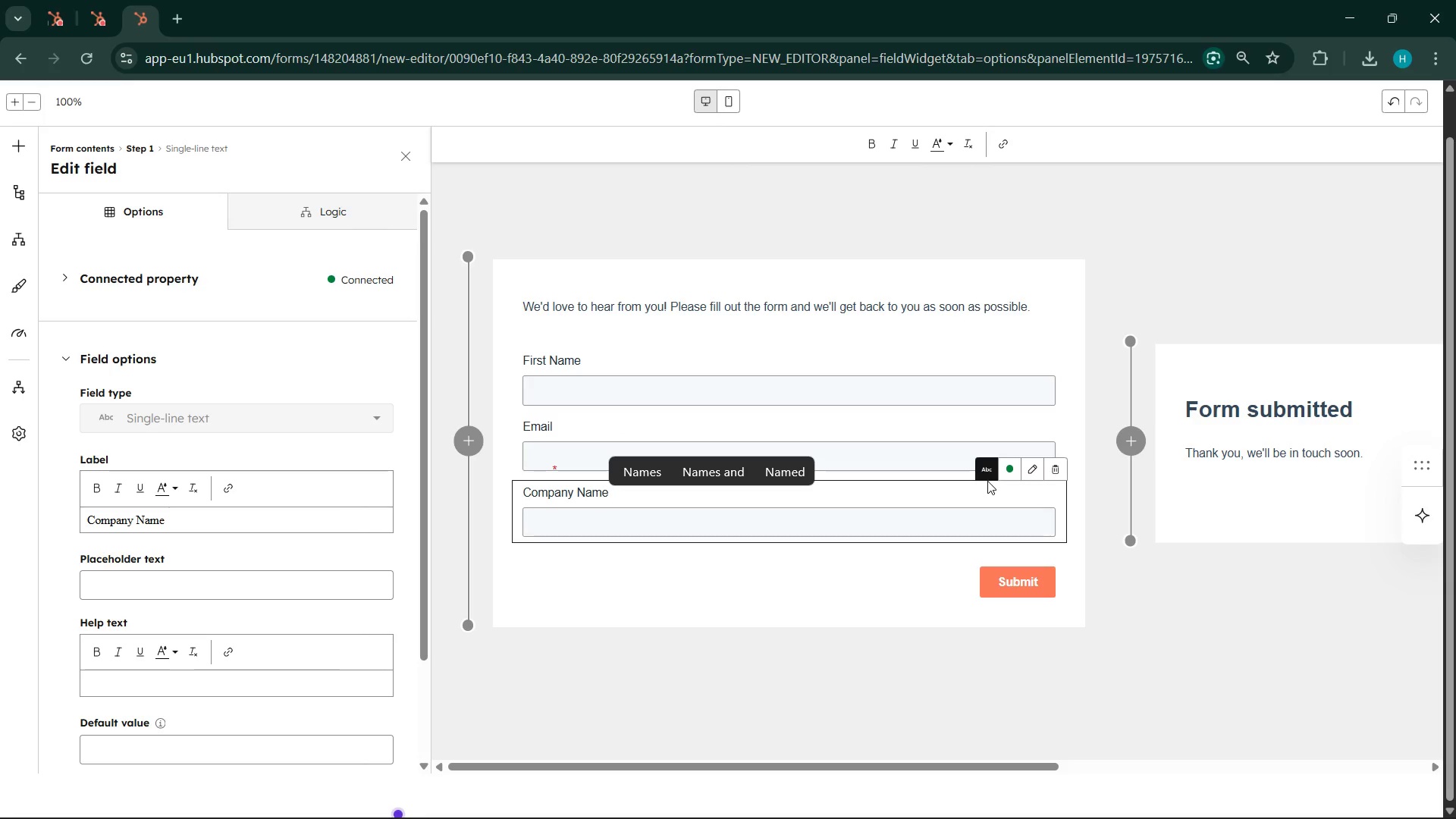 
scroll: coordinate [294, 512], scroll_direction: down, amount: 3.0
 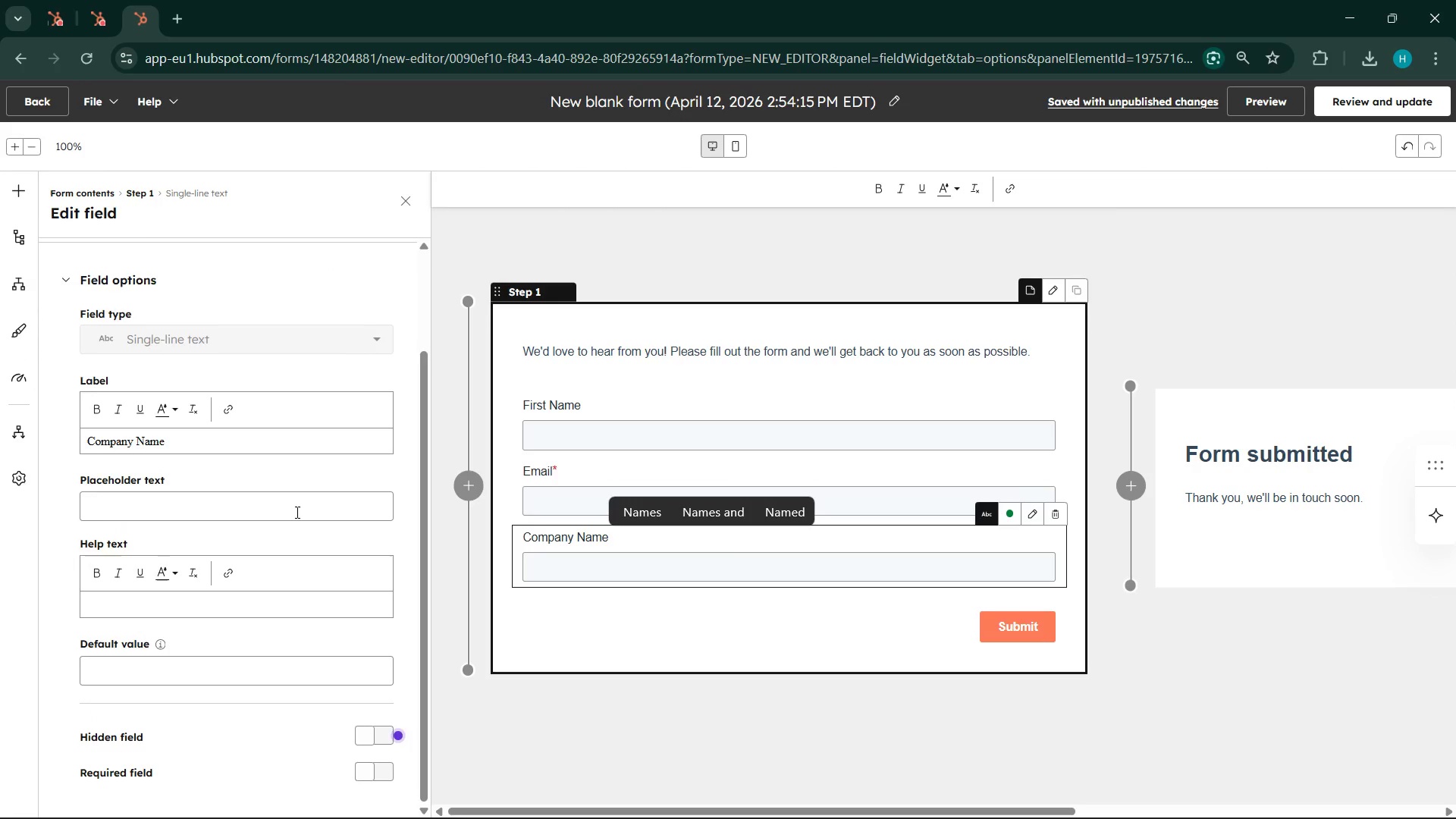 
scroll: coordinate [296, 512], scroll_direction: up, amount: 3.0
 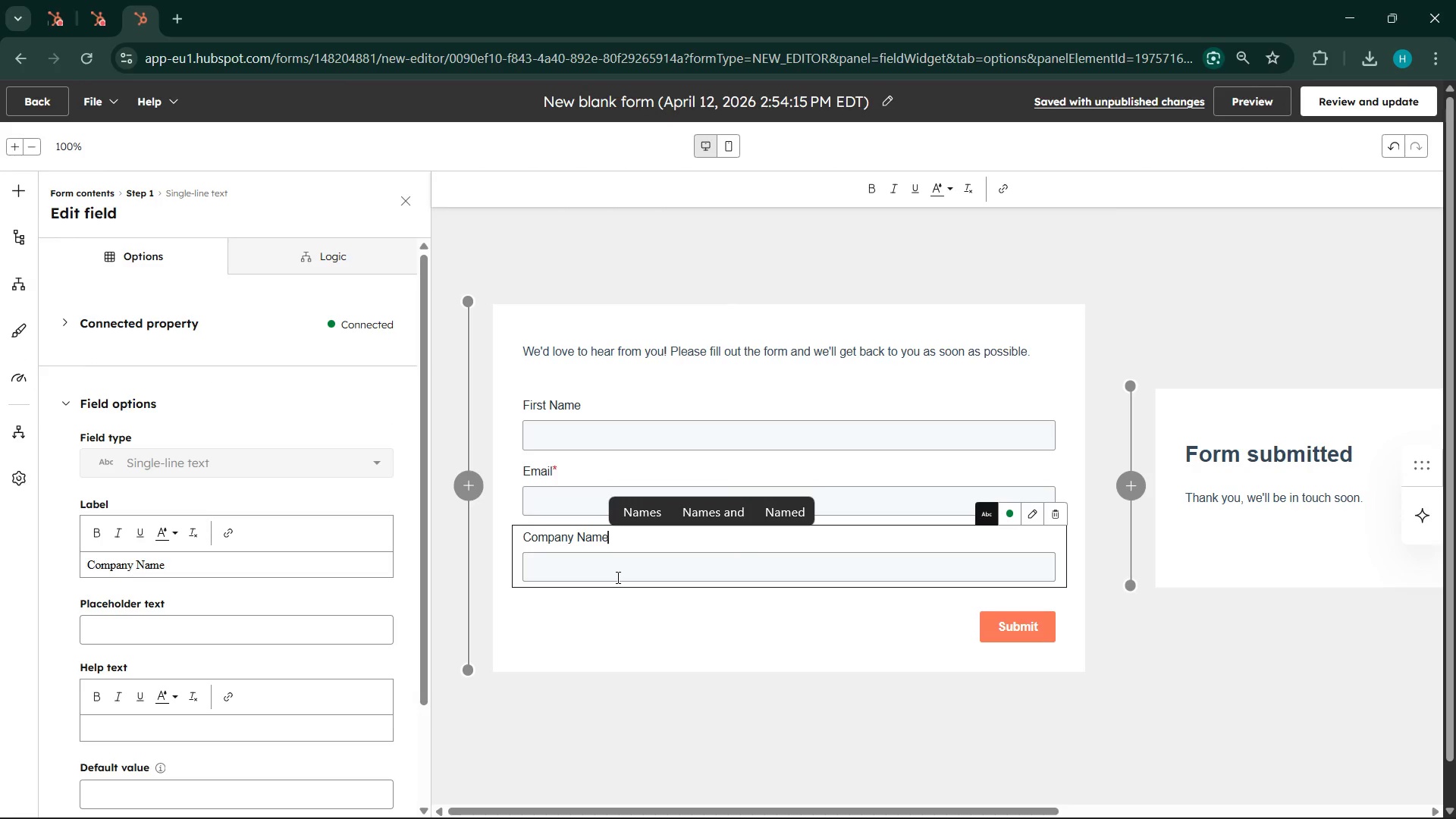 
key(Backspace)
key(Backspace)
key(Backspace)
key(Backspace)
key(Backspace)
key(Backspace)
type(y Name)
 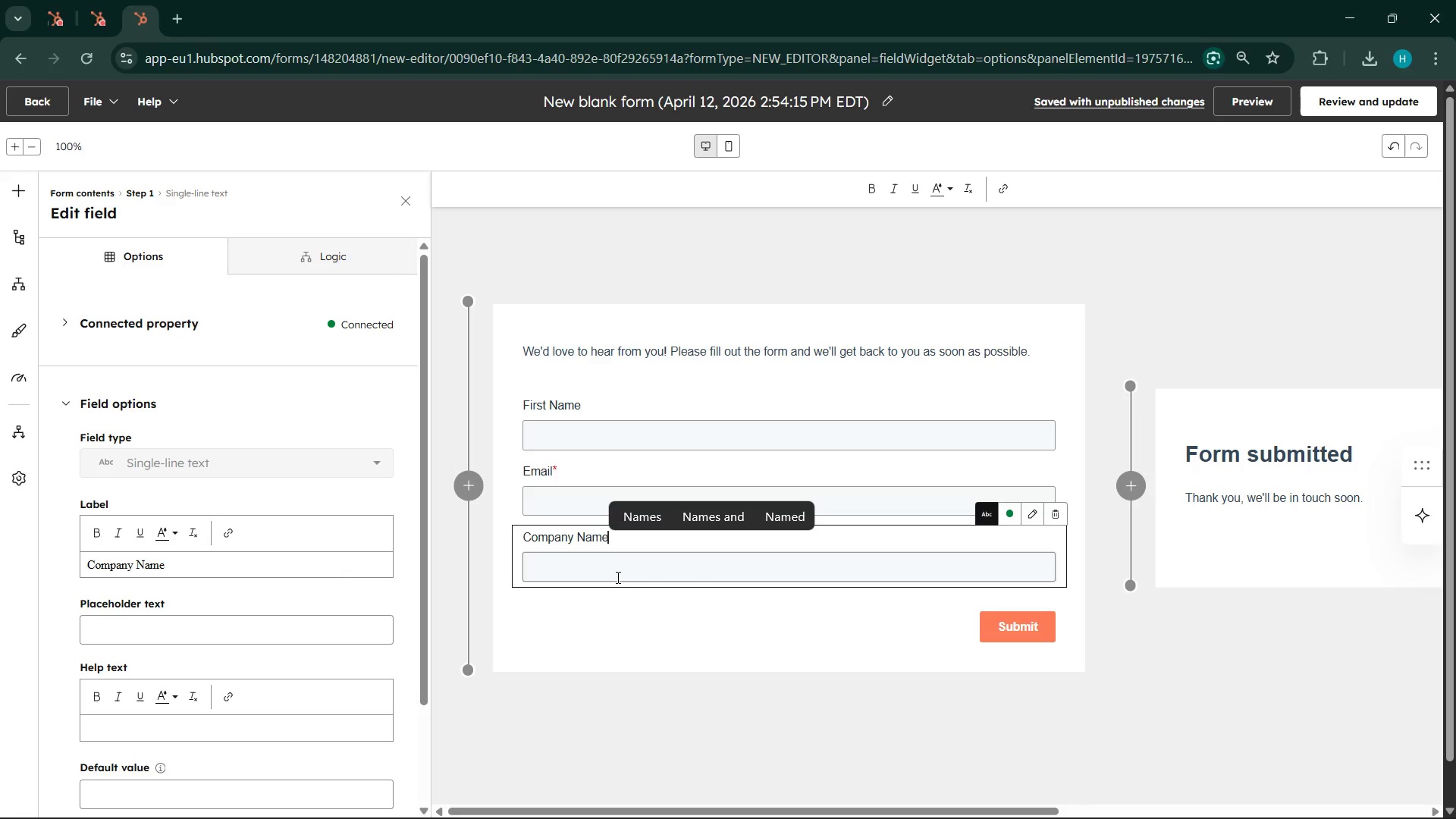 
wait(65.22)
 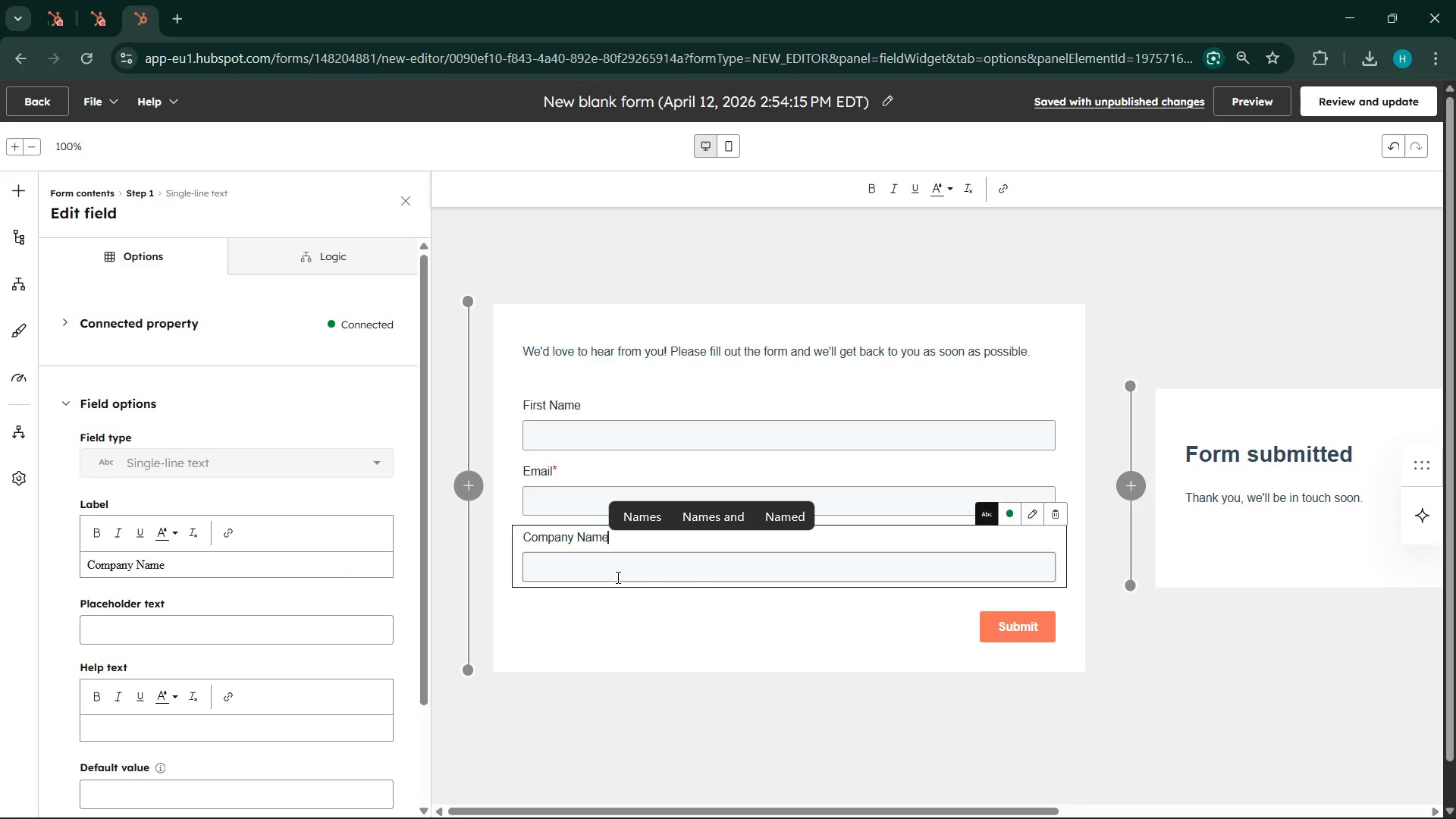 
left_click([1035, 514])
 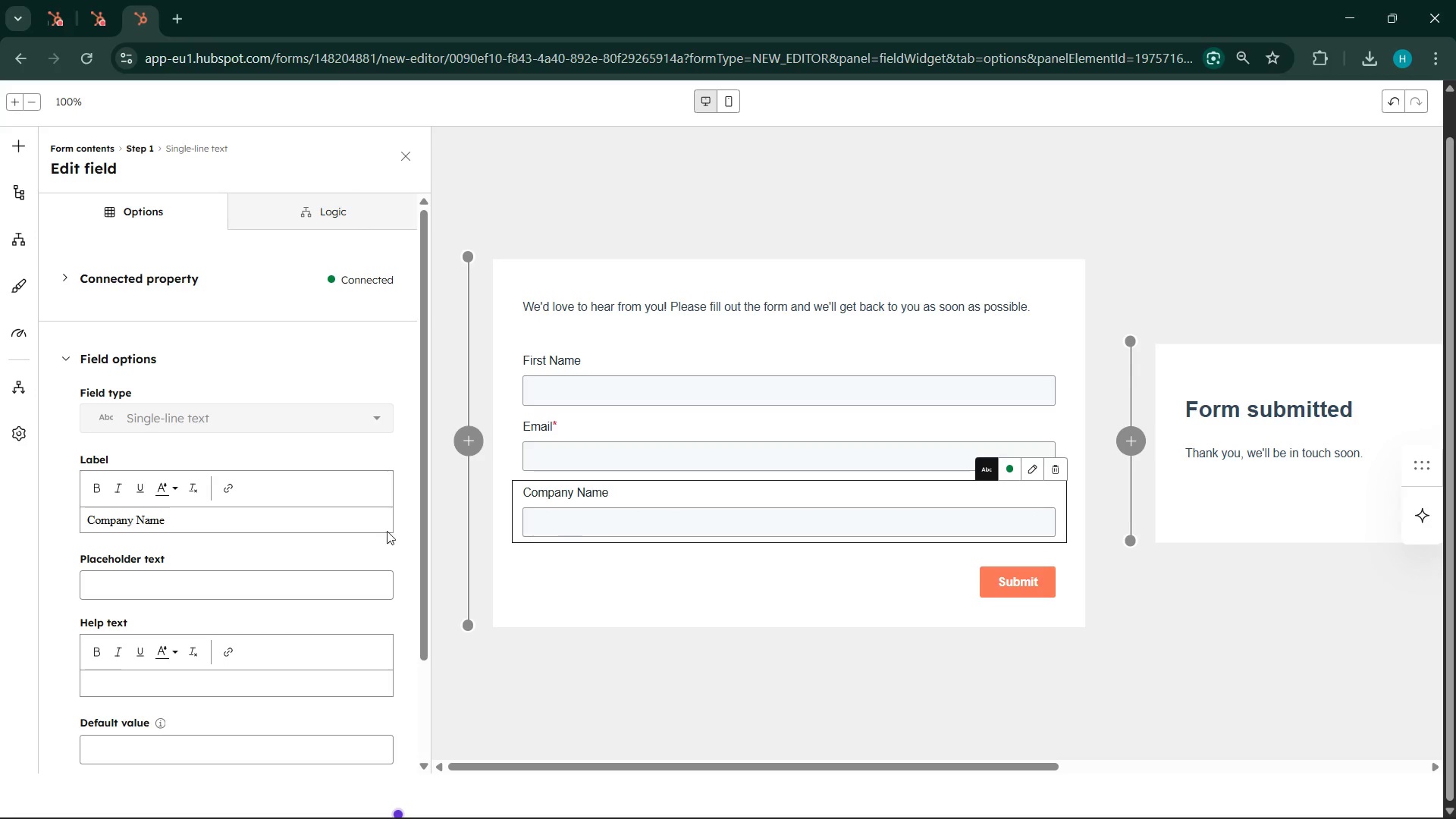 
scroll: coordinate [162, 617], scroll_direction: down, amount: 7.0
 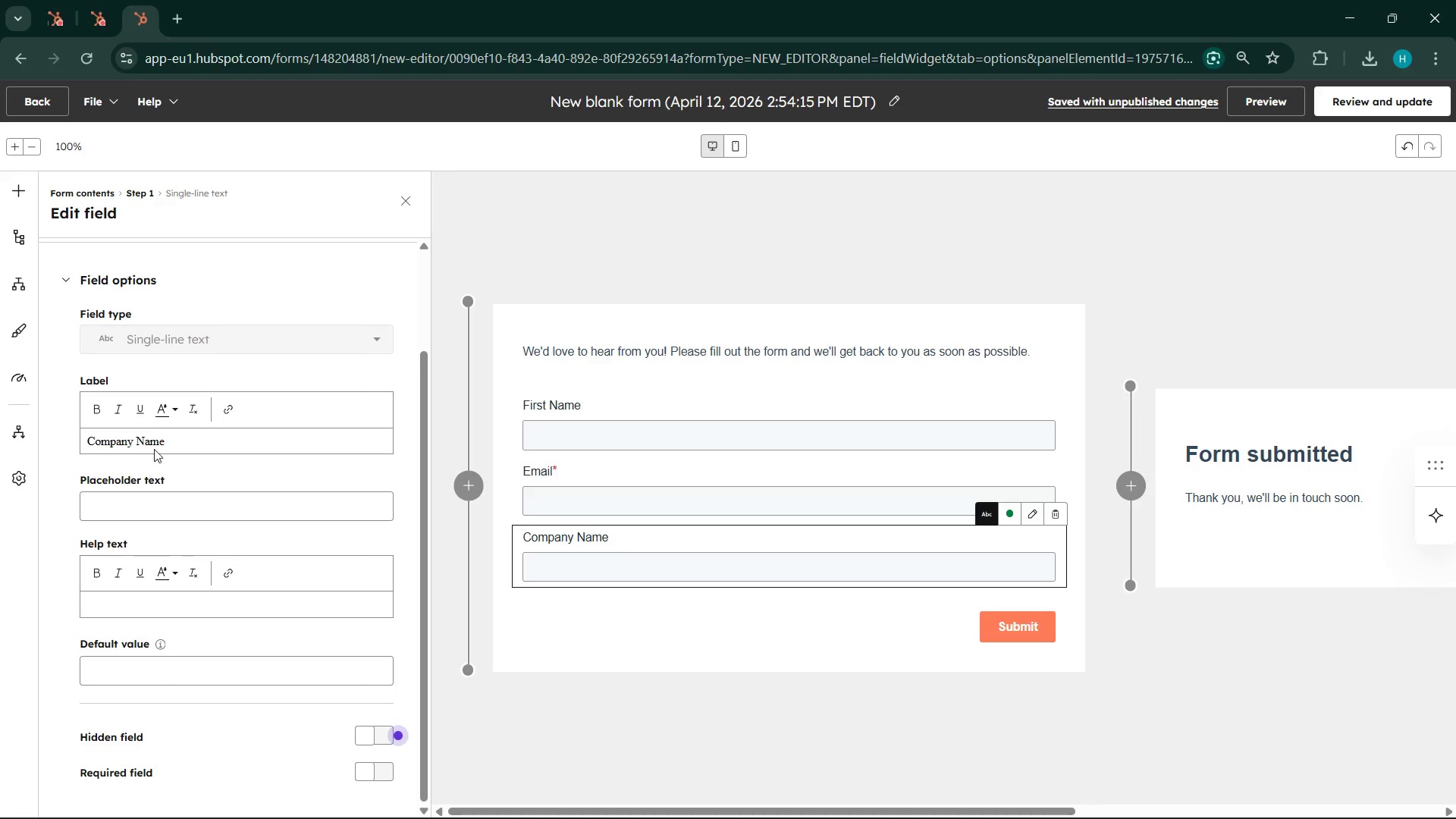 
scroll: coordinate [154, 441], scroll_direction: up, amount: 2.0
 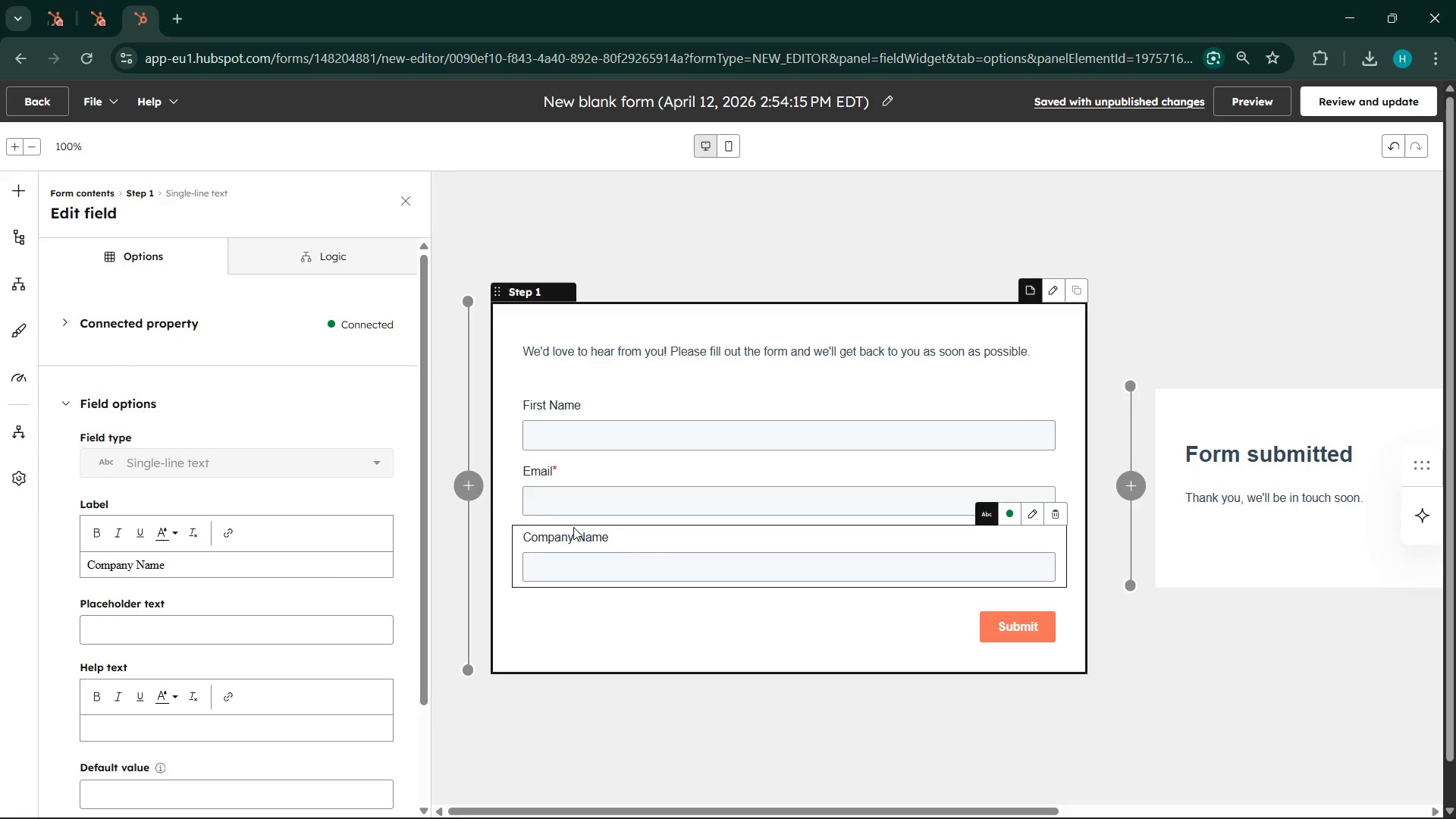 
wait(6.16)
 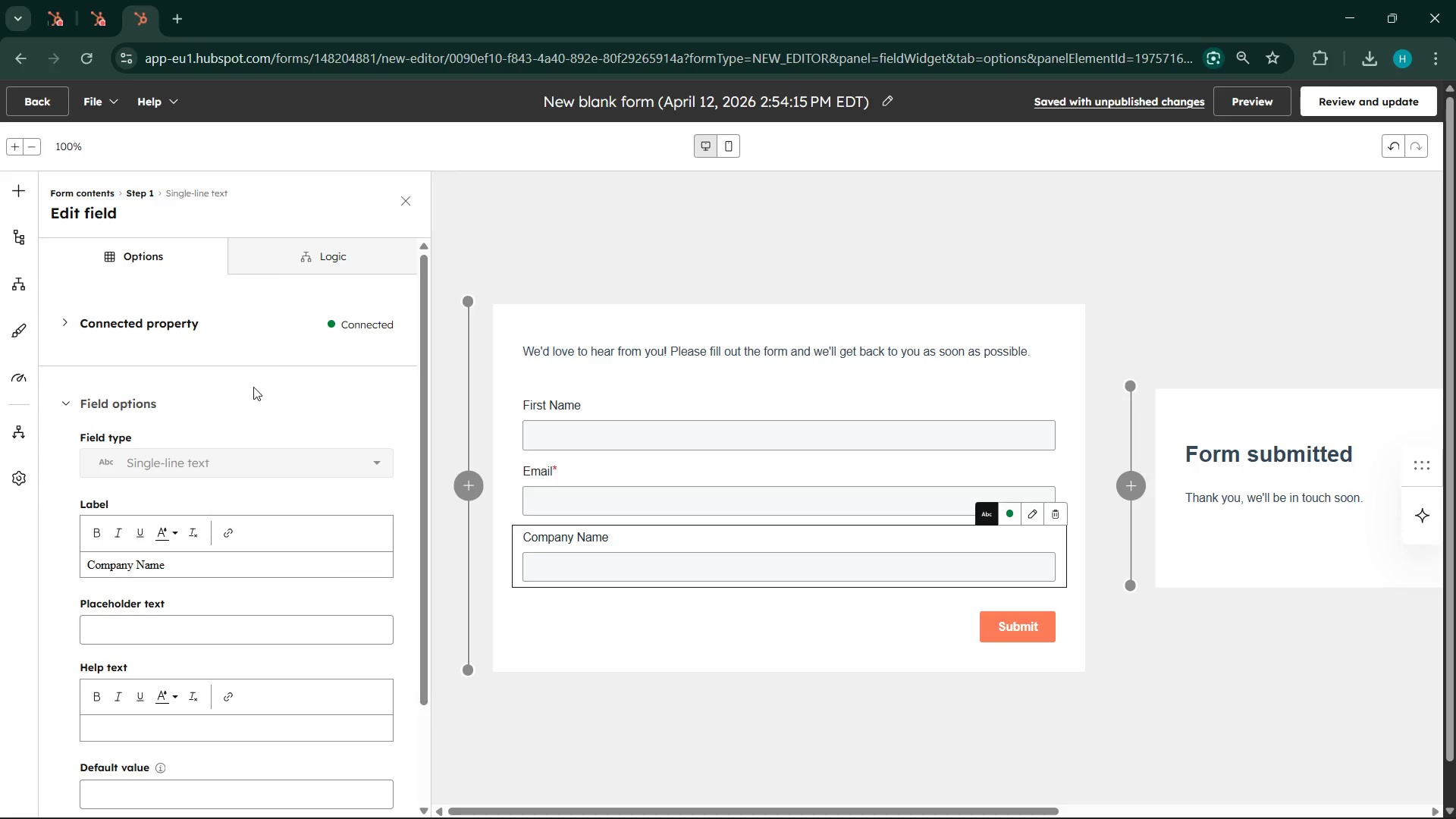 
left_click([573, 537])
 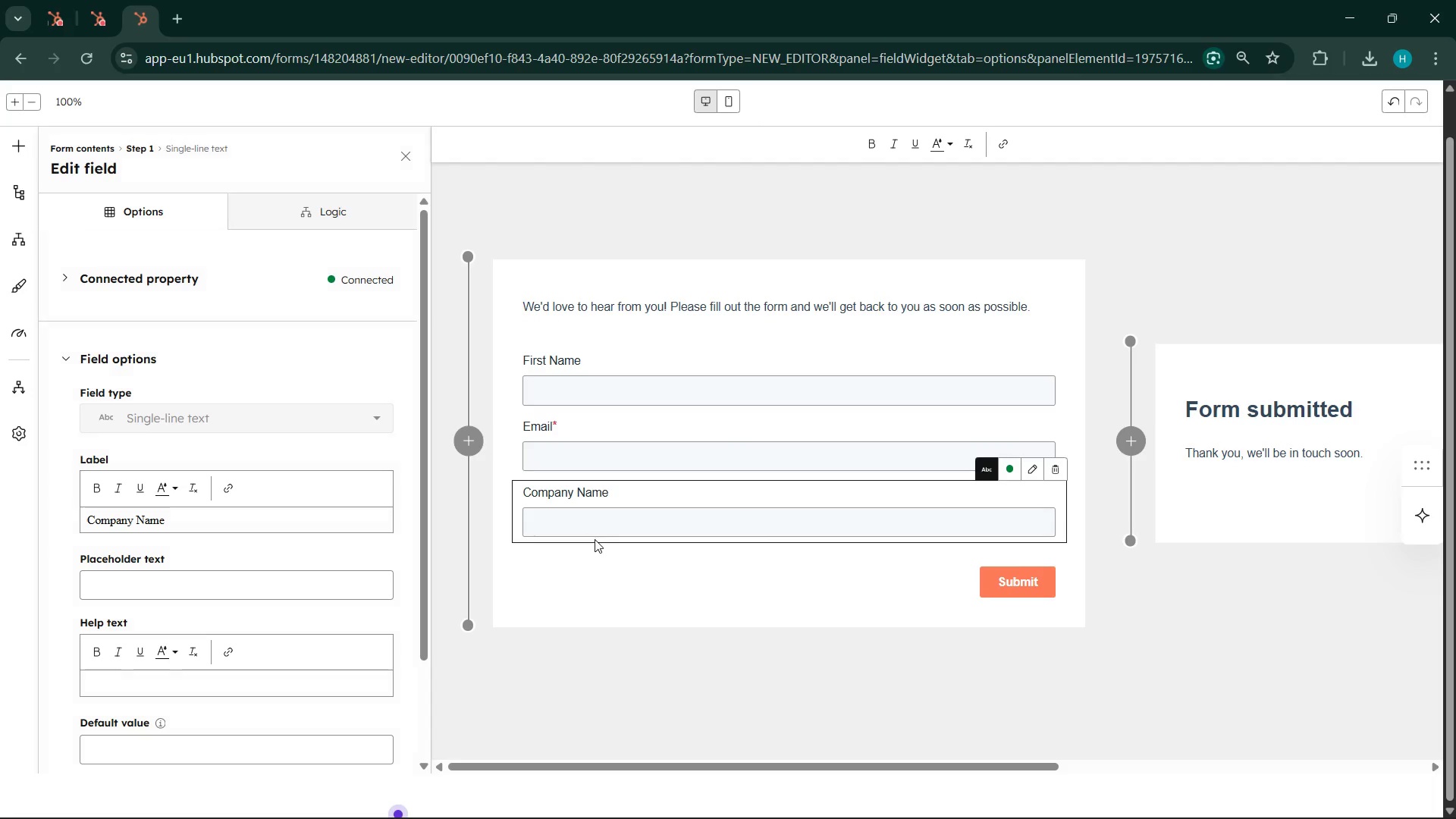 
scroll: coordinate [595, 541], scroll_direction: down, amount: 1.0
 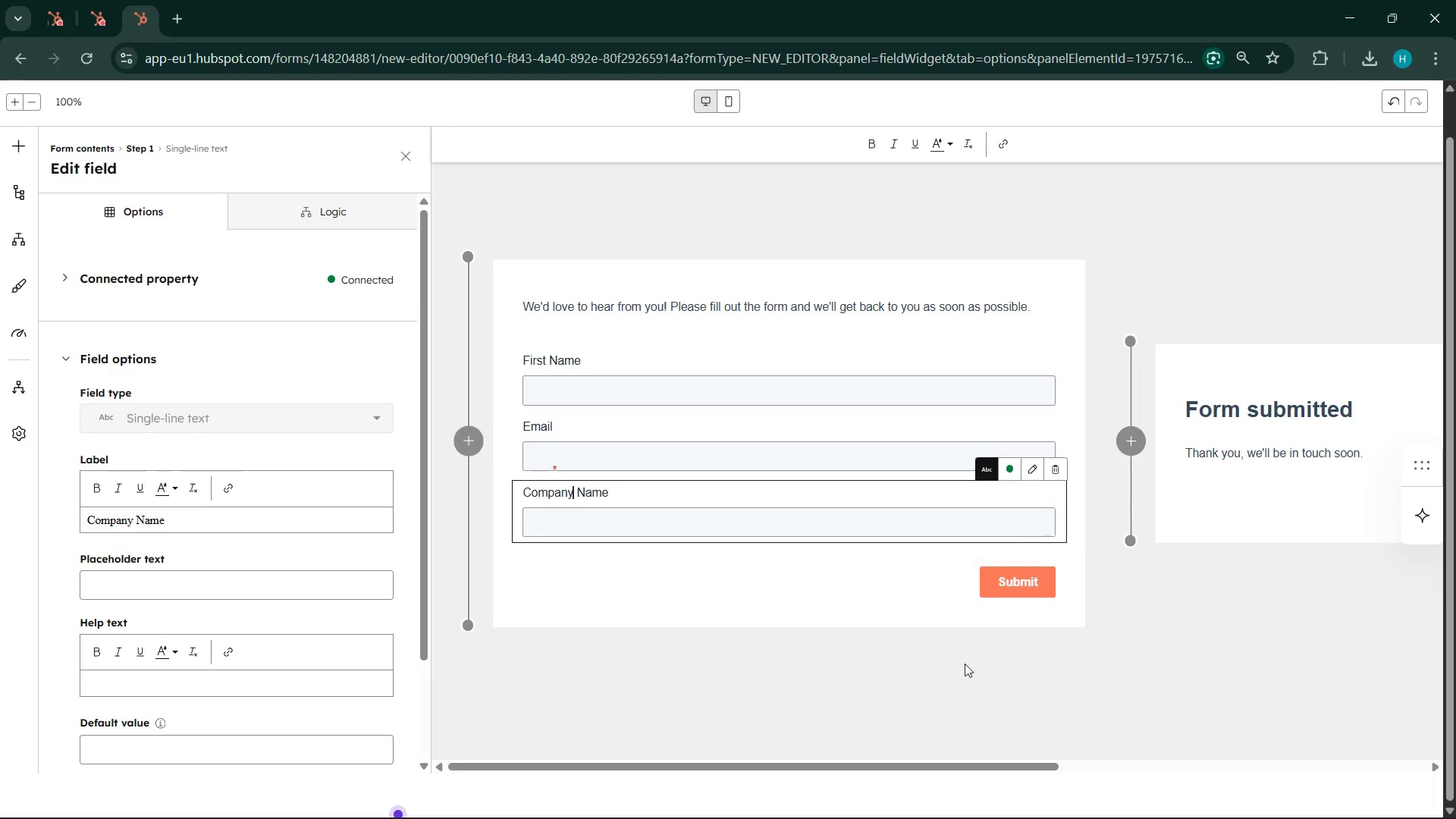 
left_click([745, 610])
 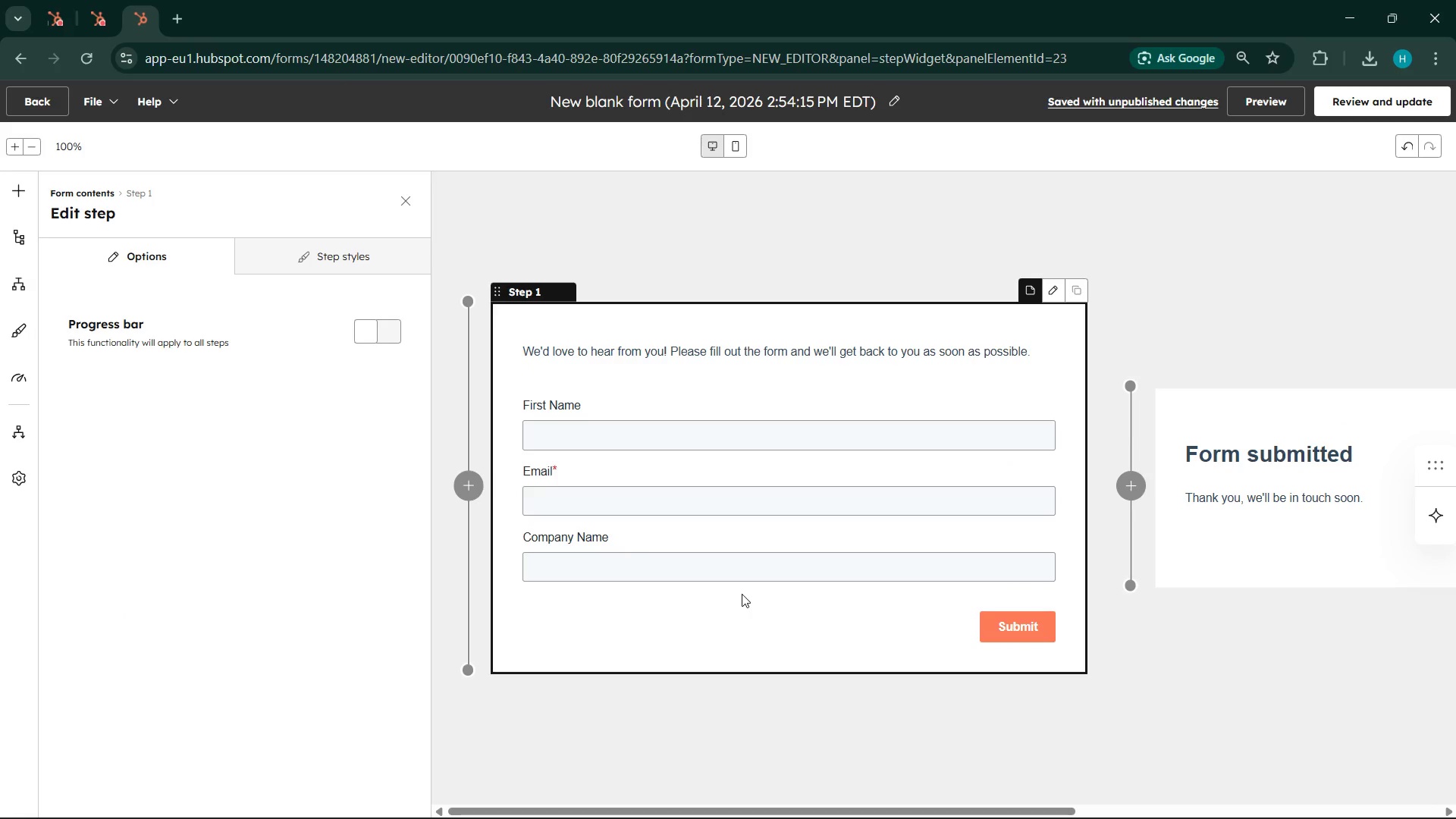 
wait(14.12)
 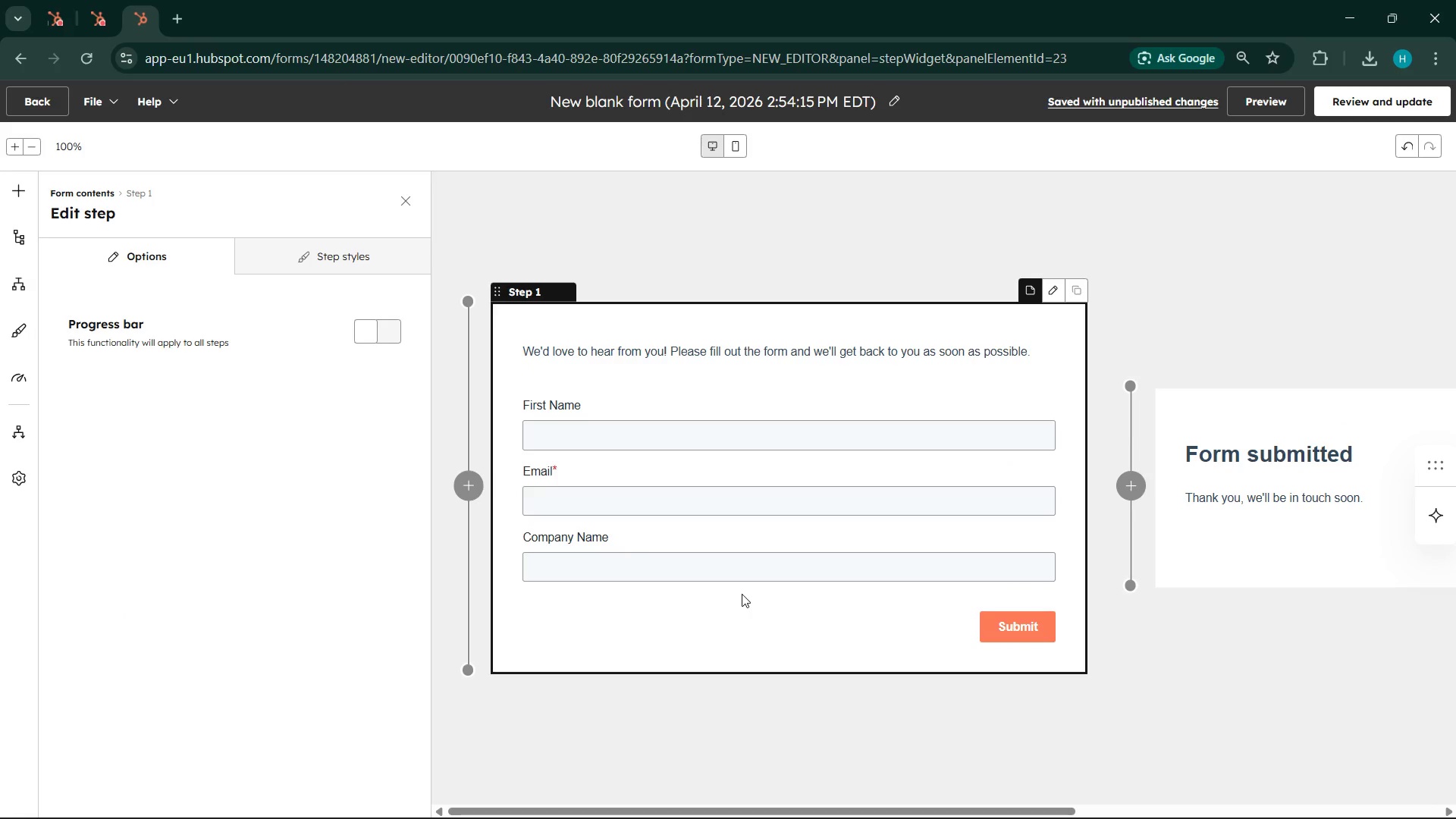 
left_click([22, 193])
 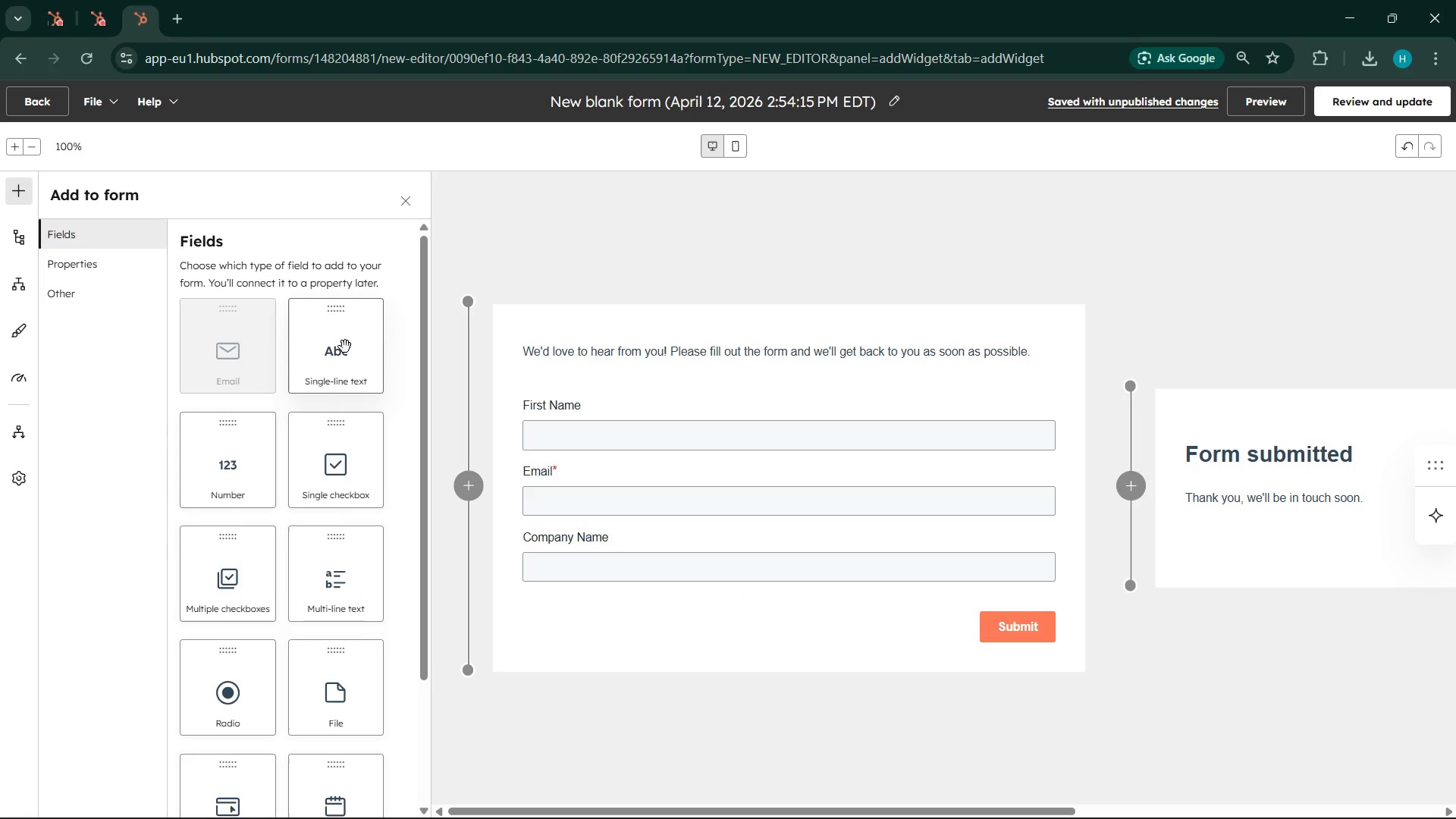 
left_click_drag(start_coordinate=[344, 345], to_coordinate=[710, 596])
 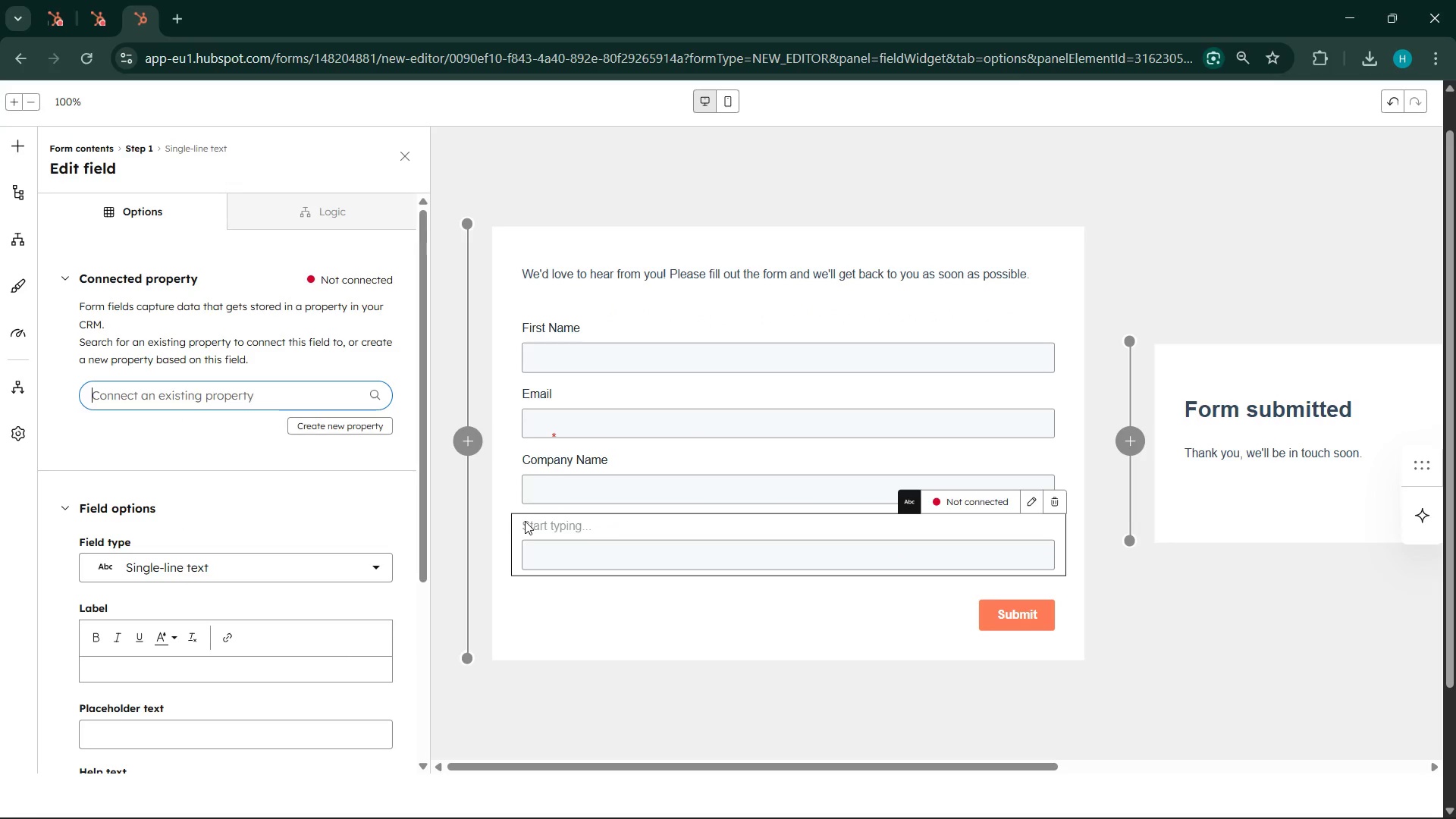 
wait(8.91)
 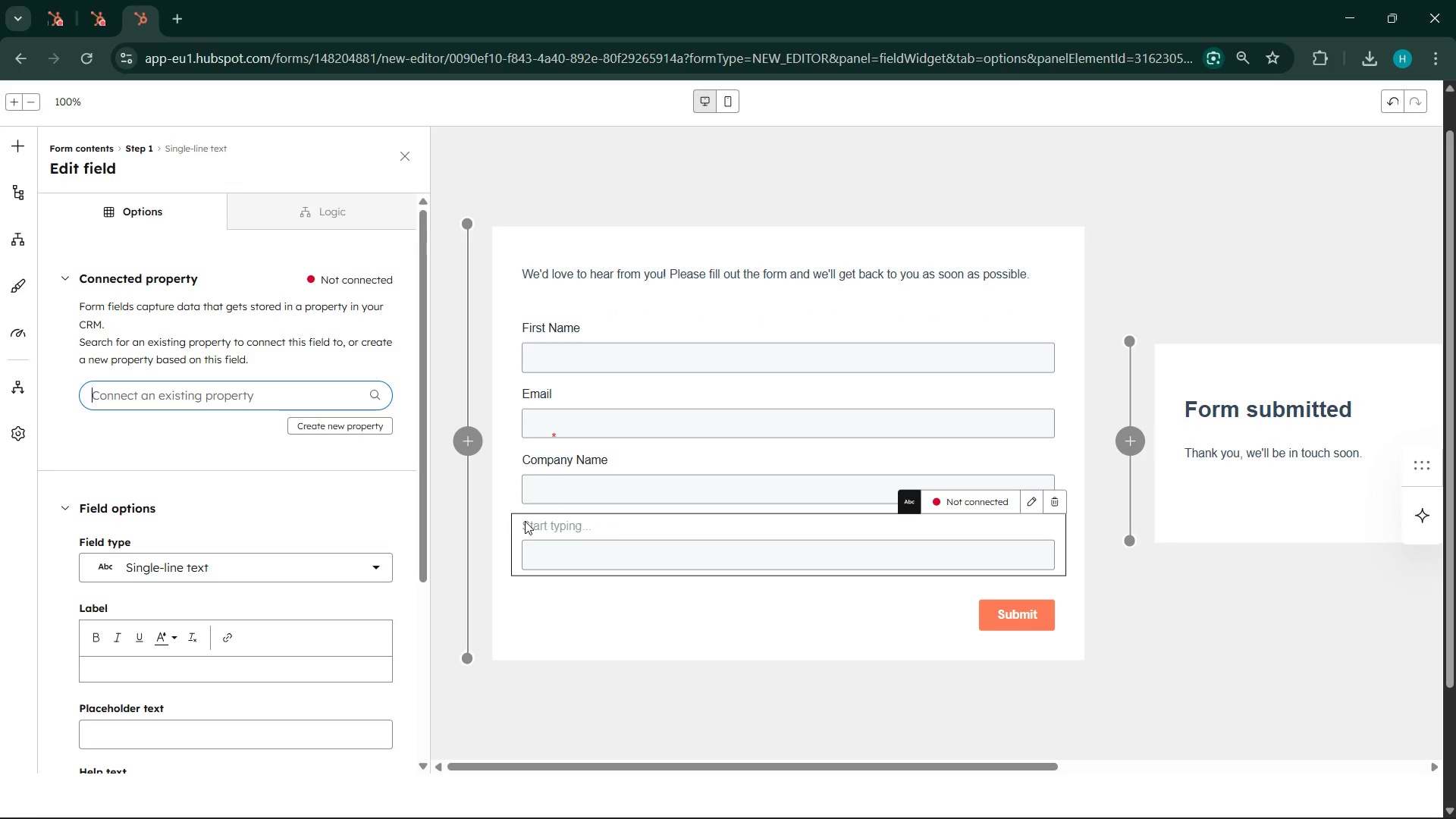 
type(per)
 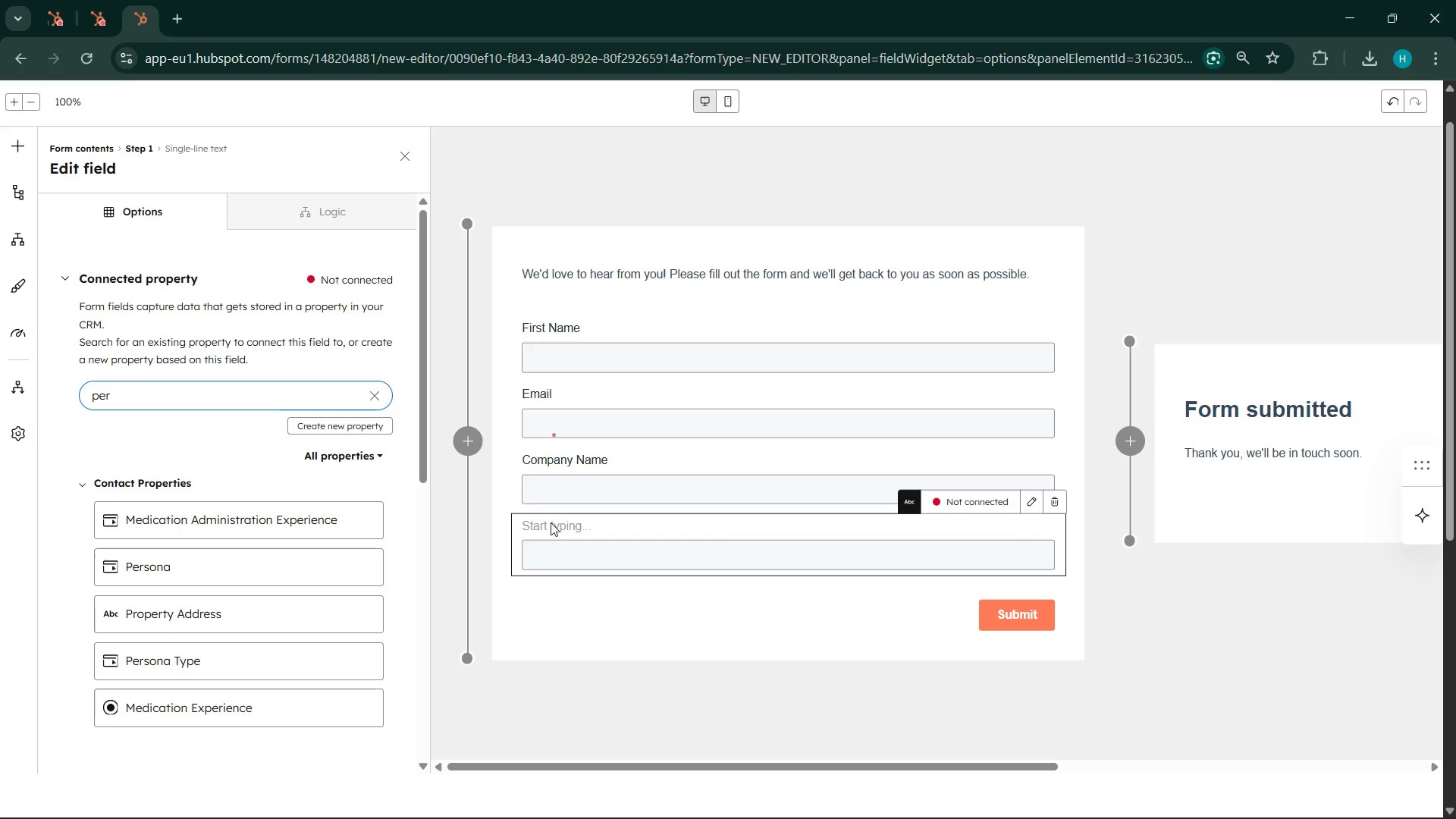 
mouse_move([284, 557])
 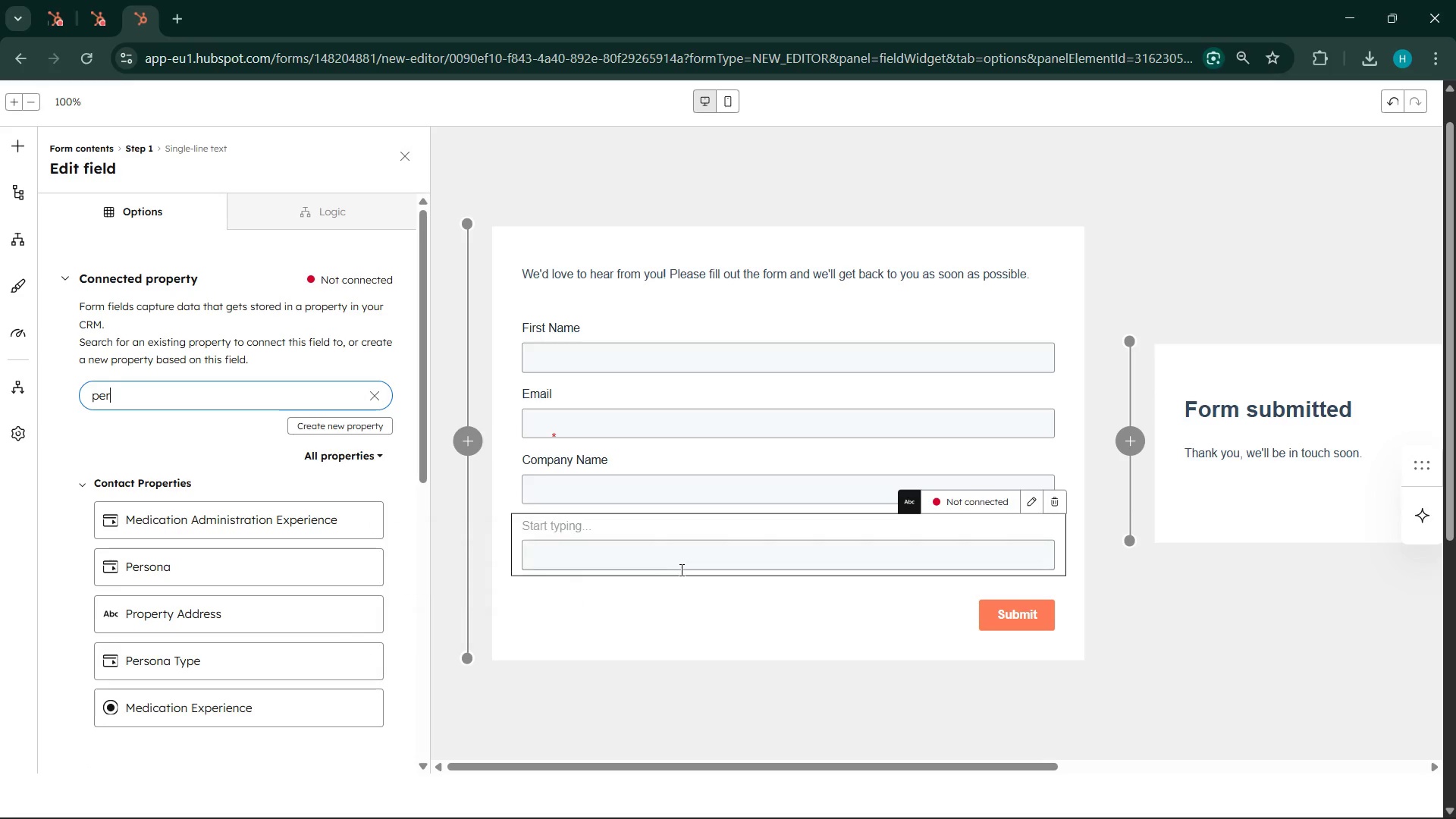 
left_click([584, 520])
 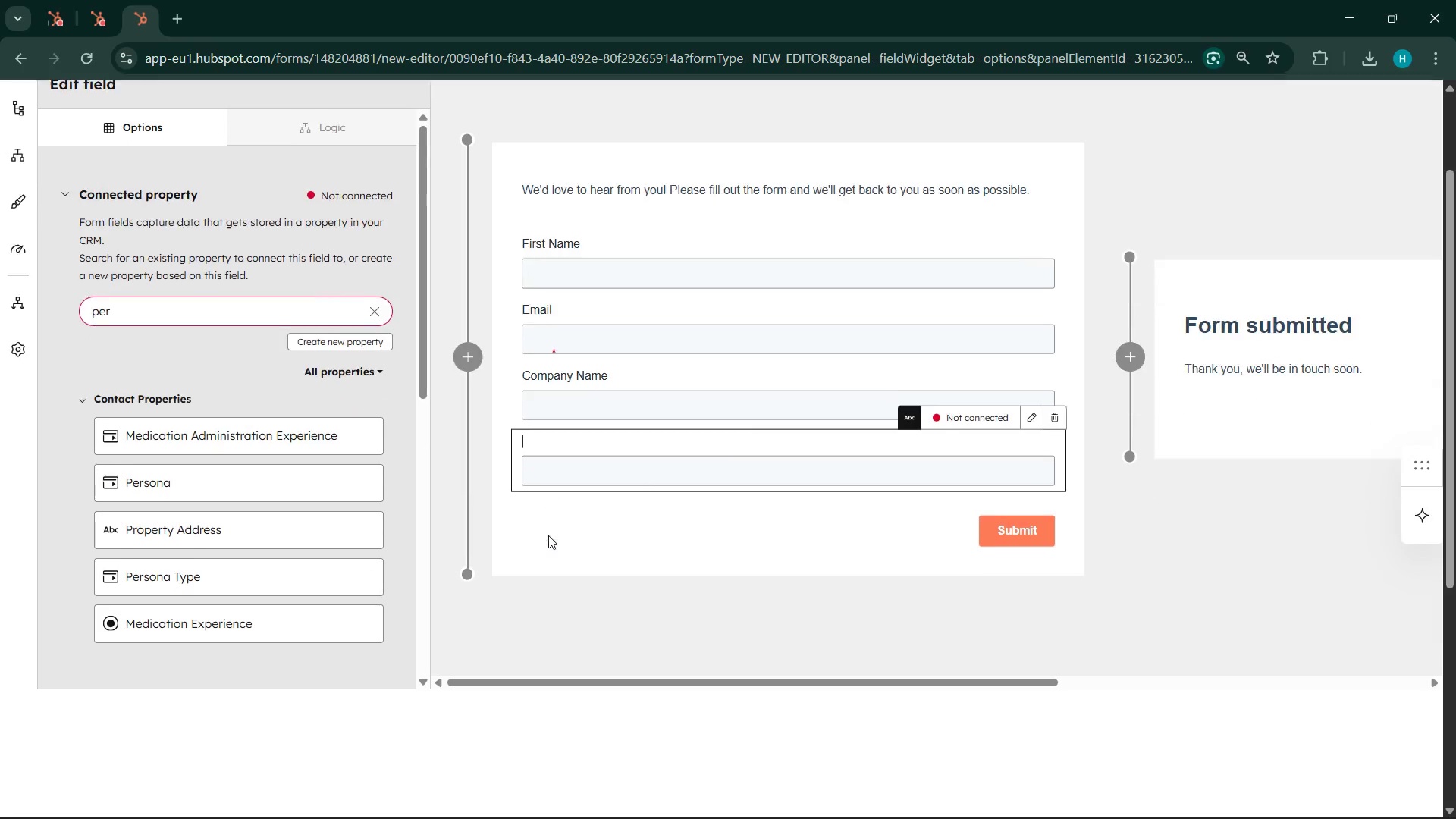 
left_click([548, 535])
 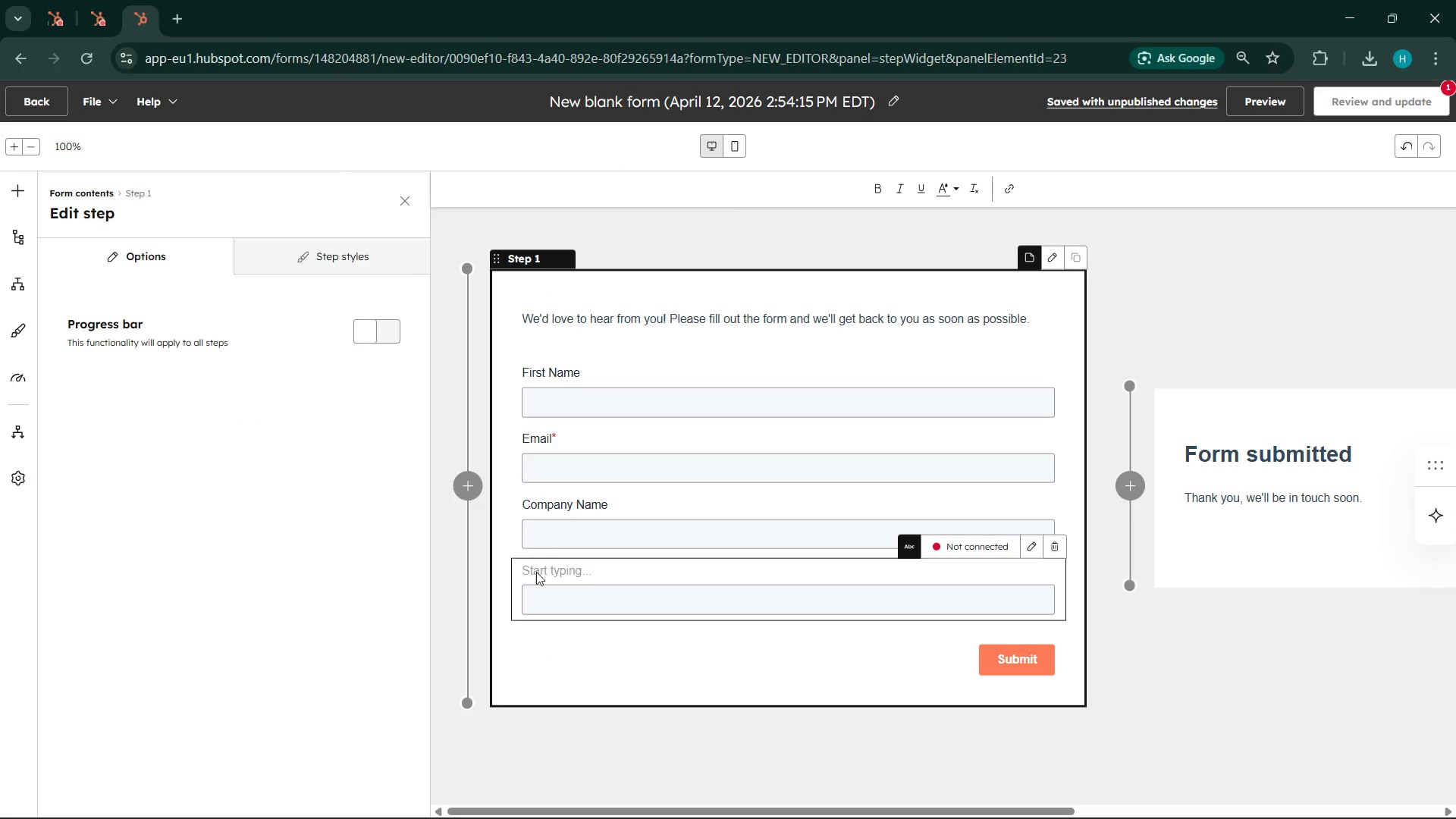 
left_click([538, 575])
 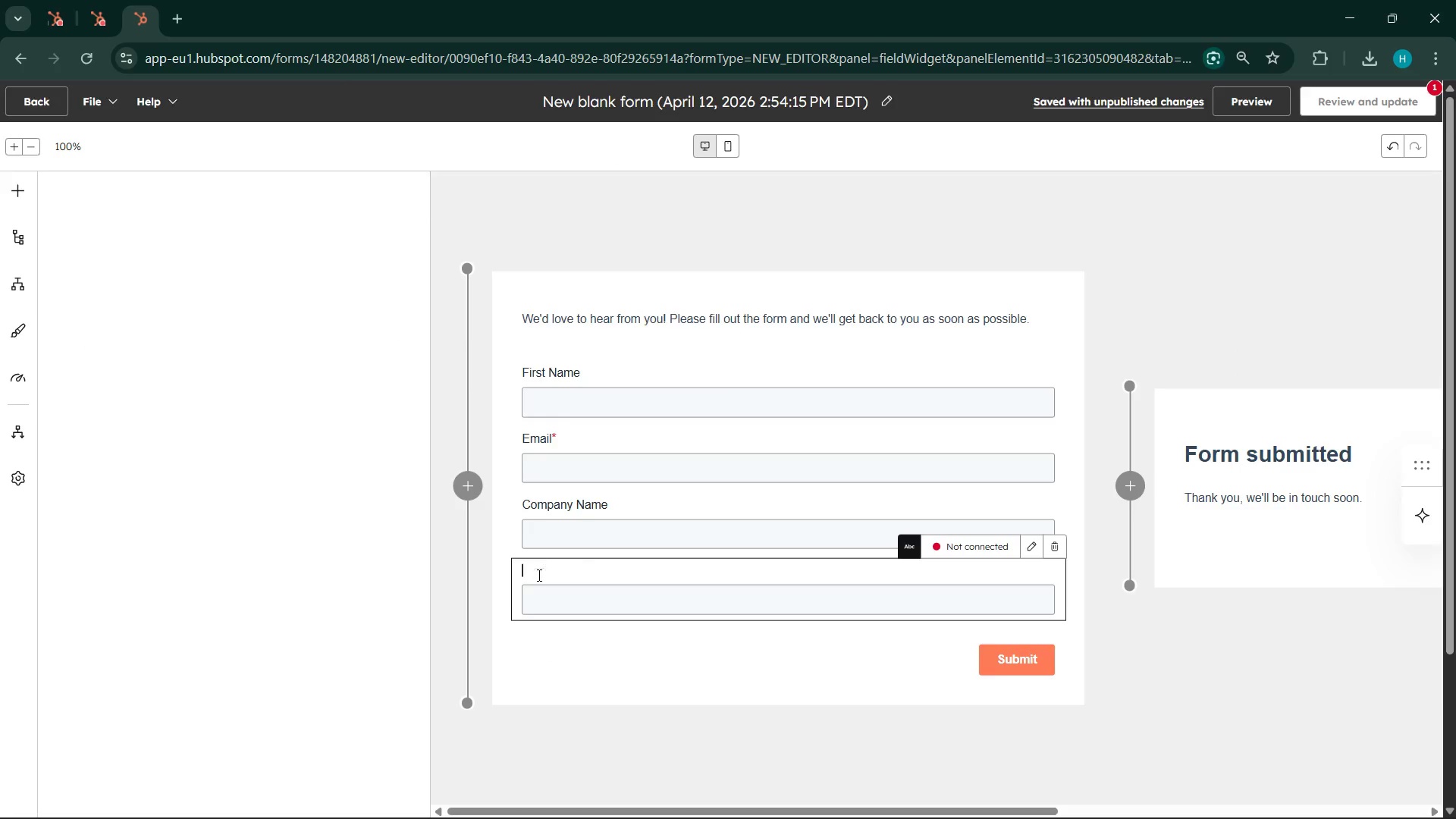 
type(p)
key(Backspace)
type(Pers)
 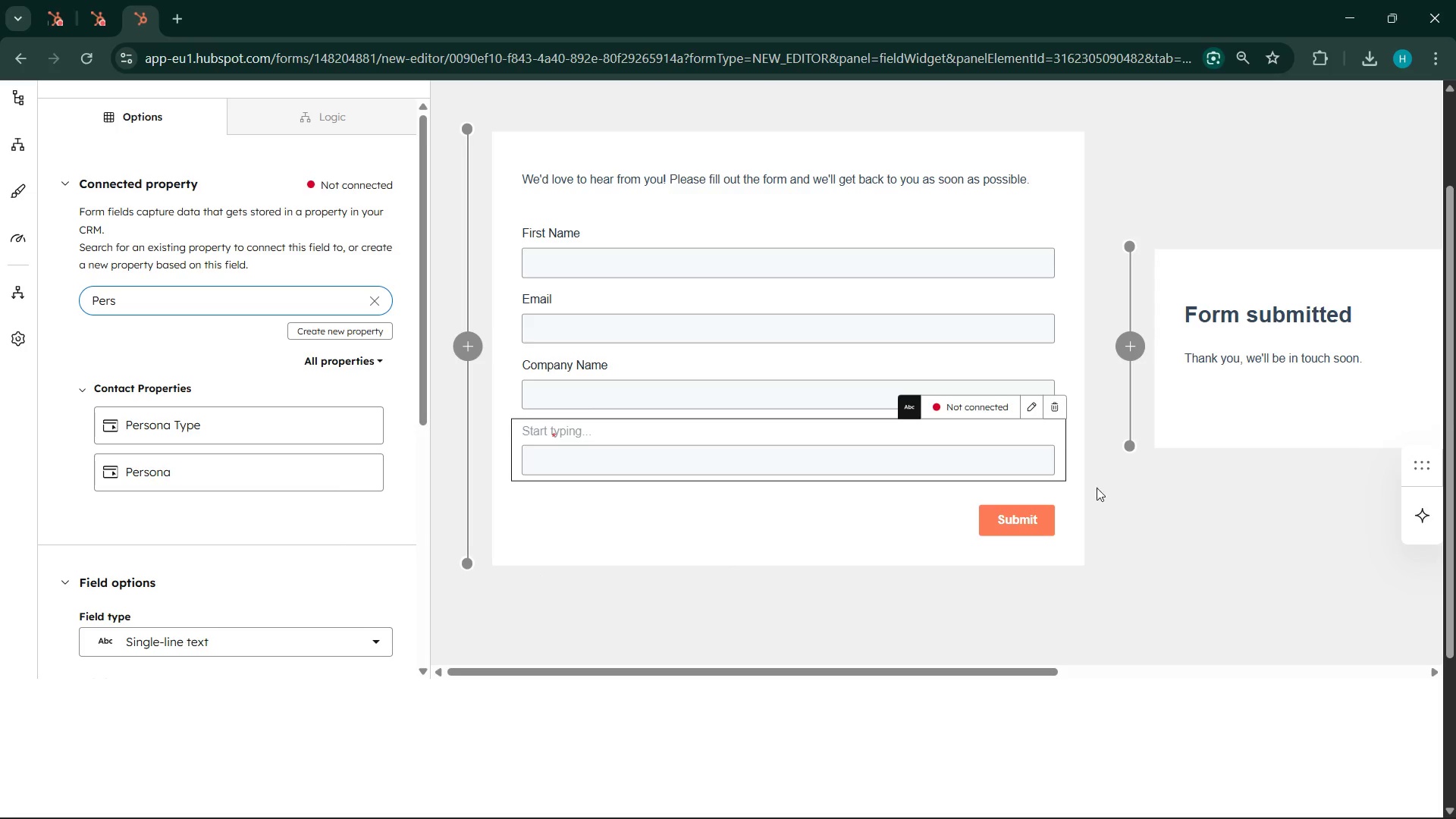 
wait(6.7)
 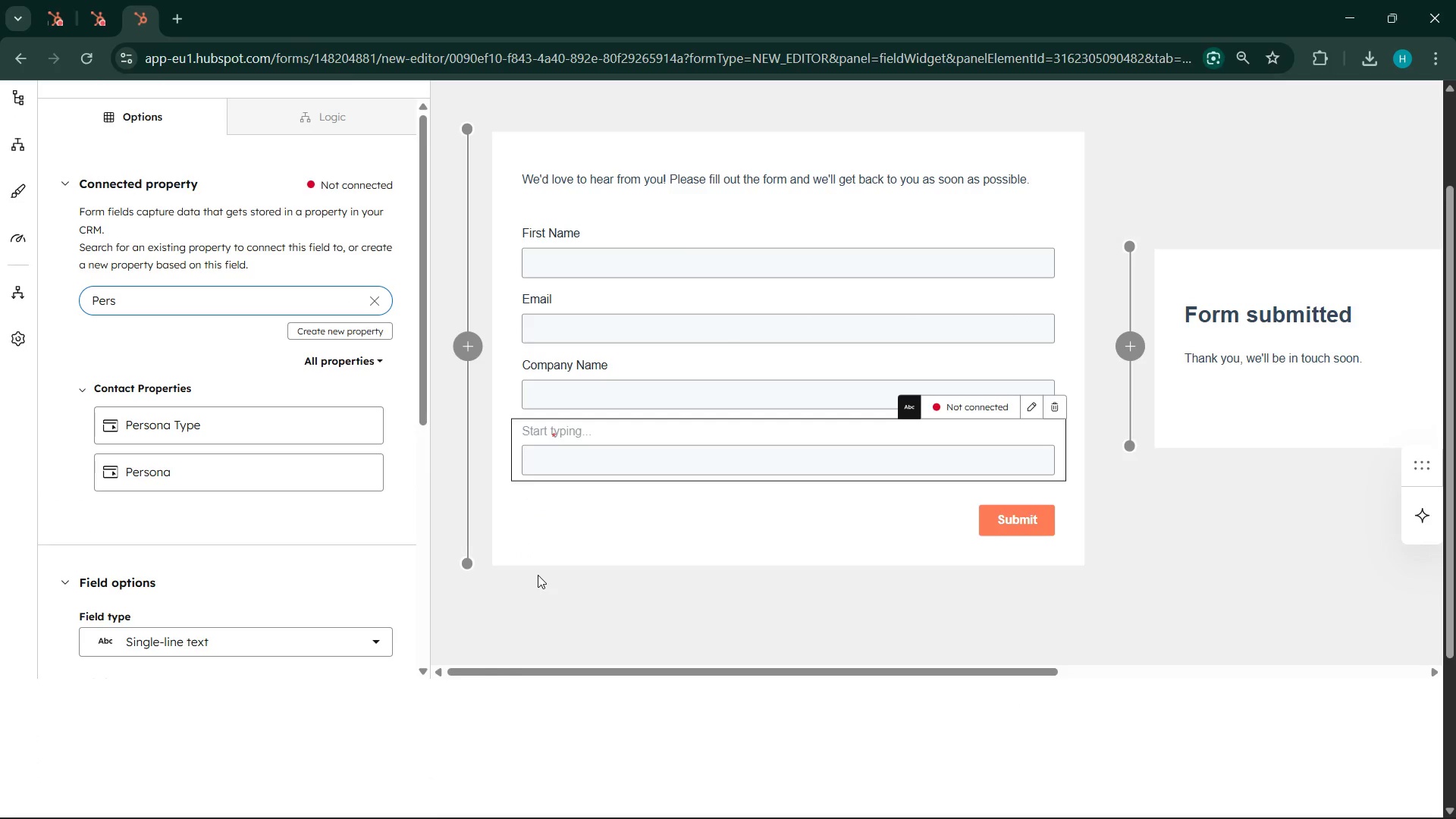 
type(ona)
 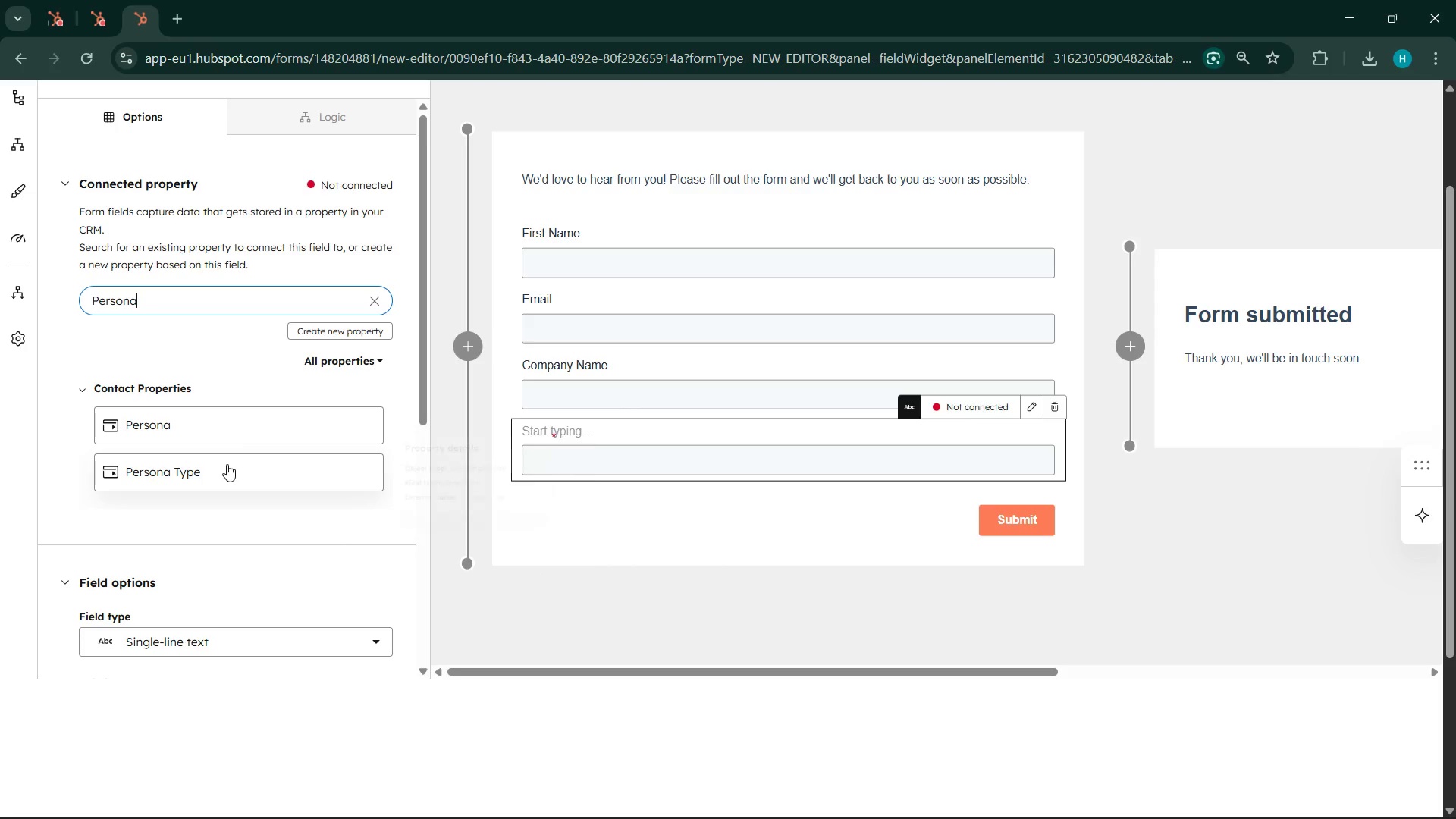 
left_click([227, 464])
 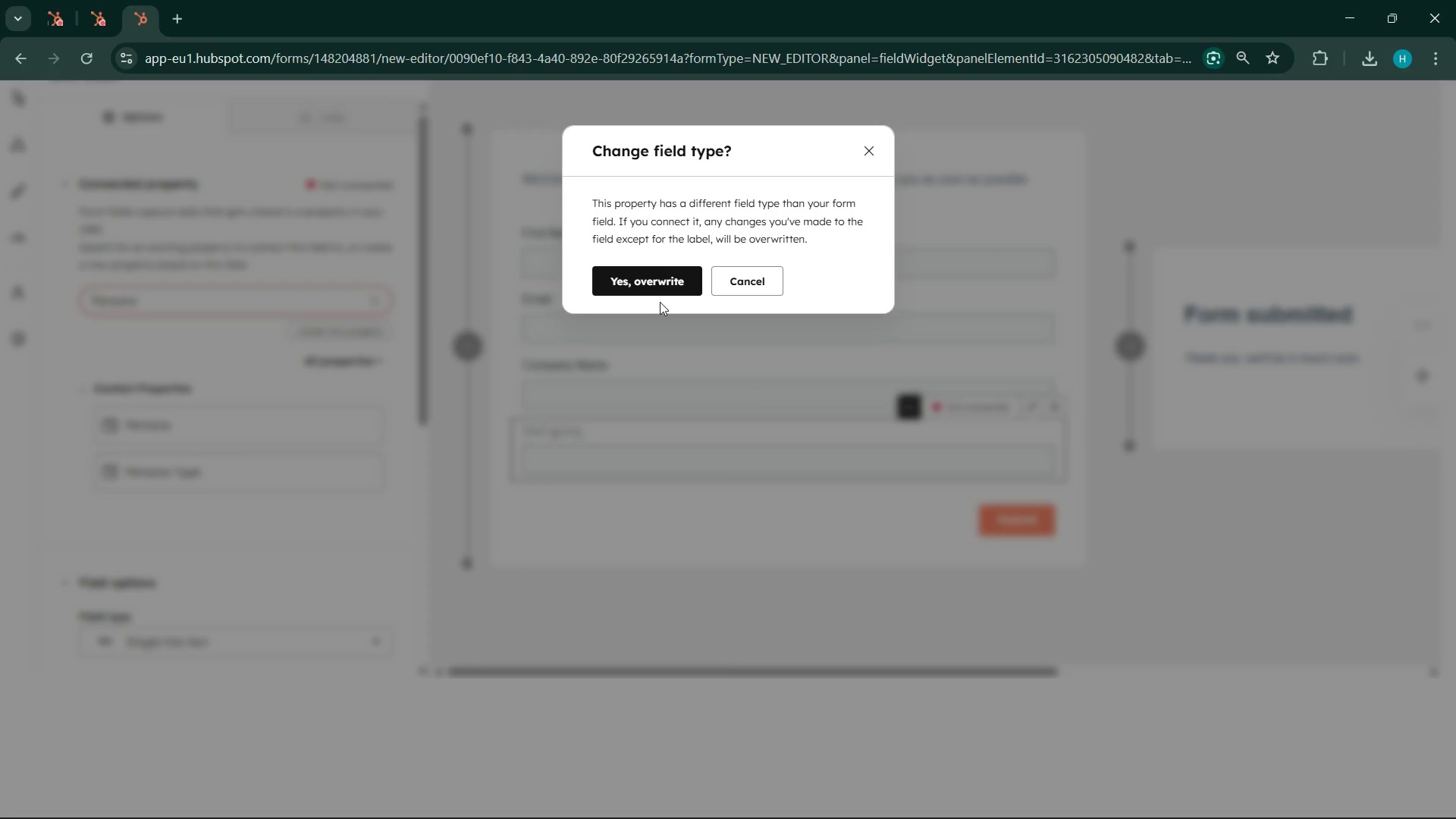 
left_click([640, 283])
 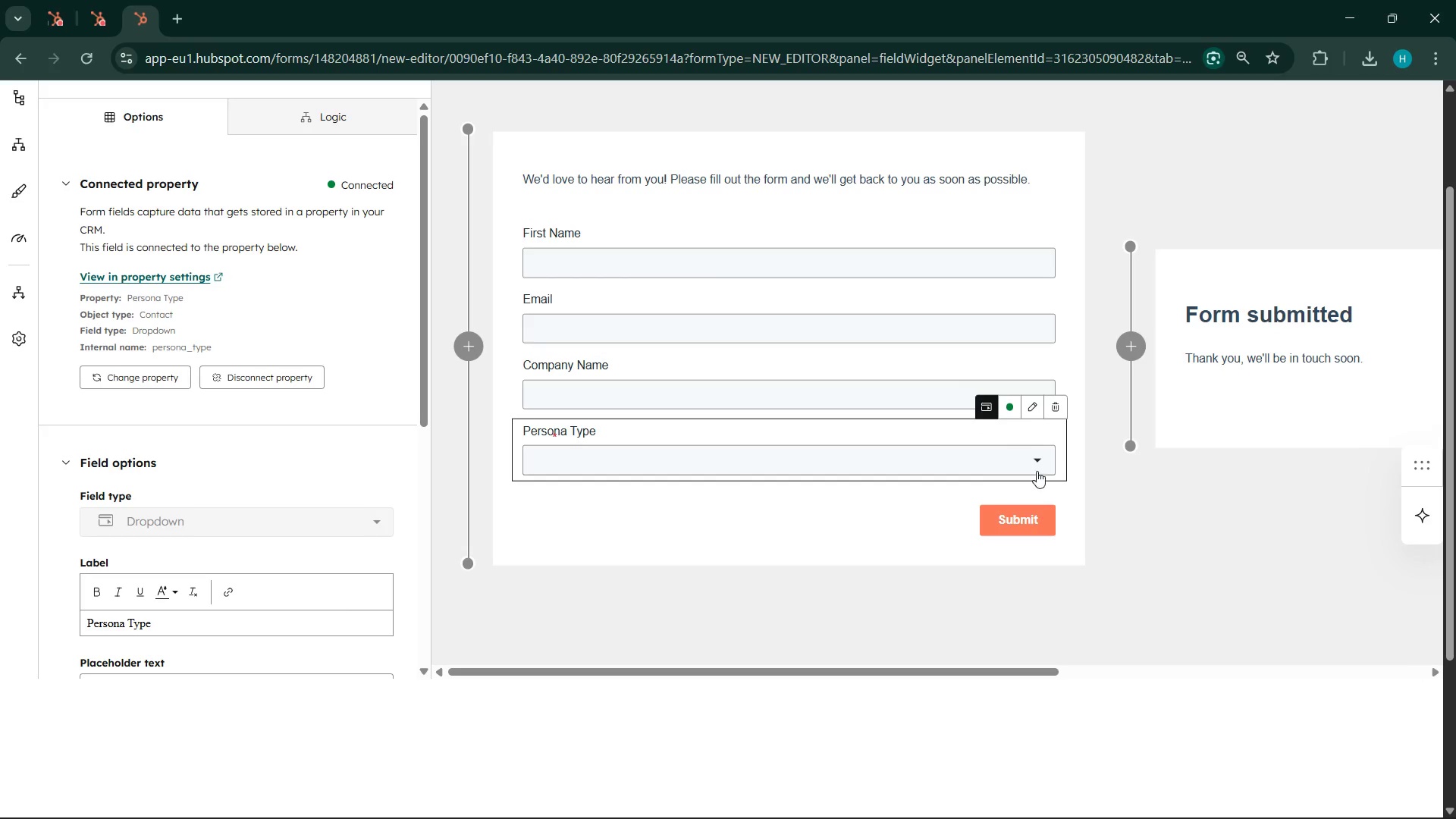 
left_click([1038, 455])
 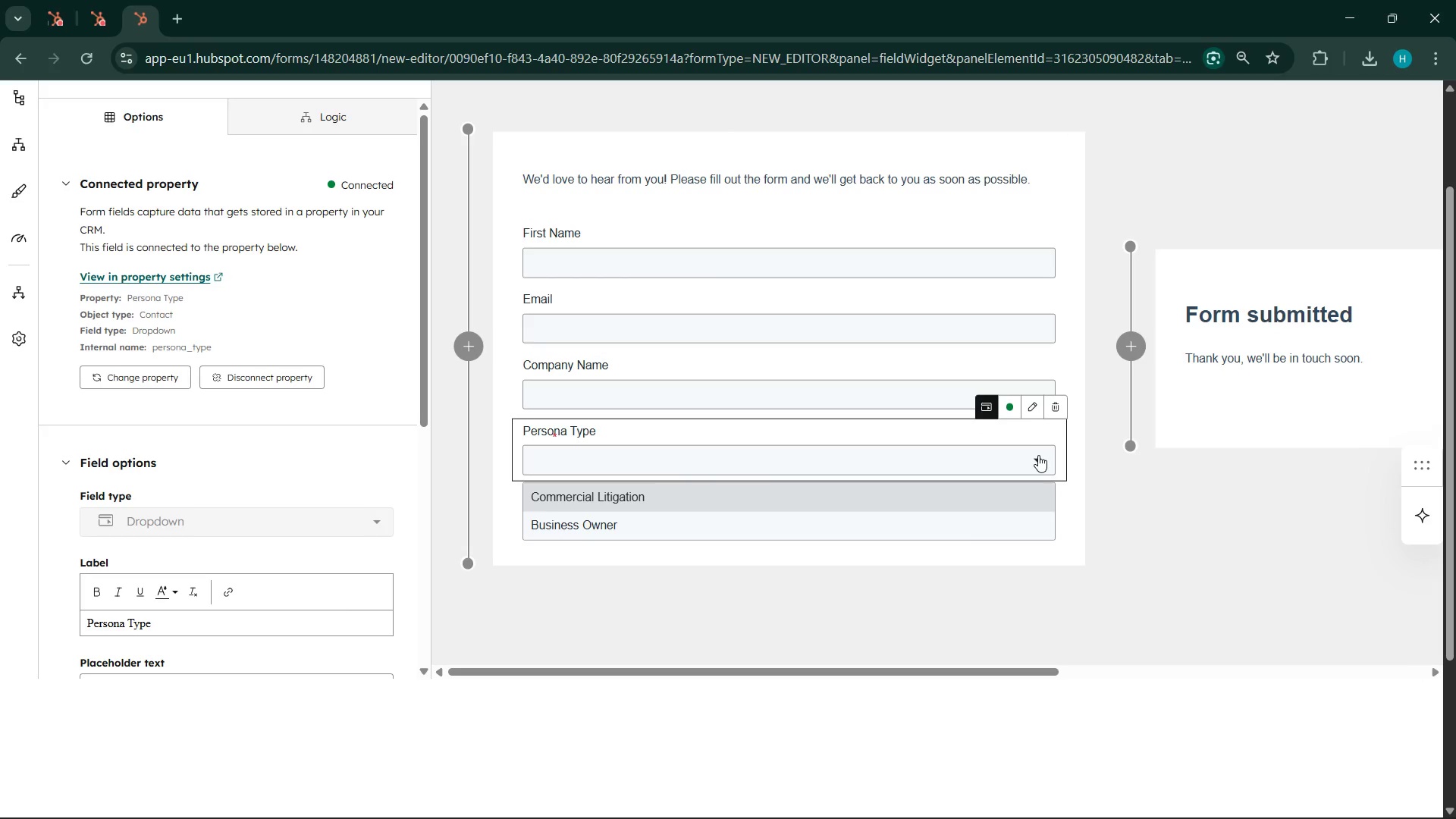 
left_click([1038, 455])
 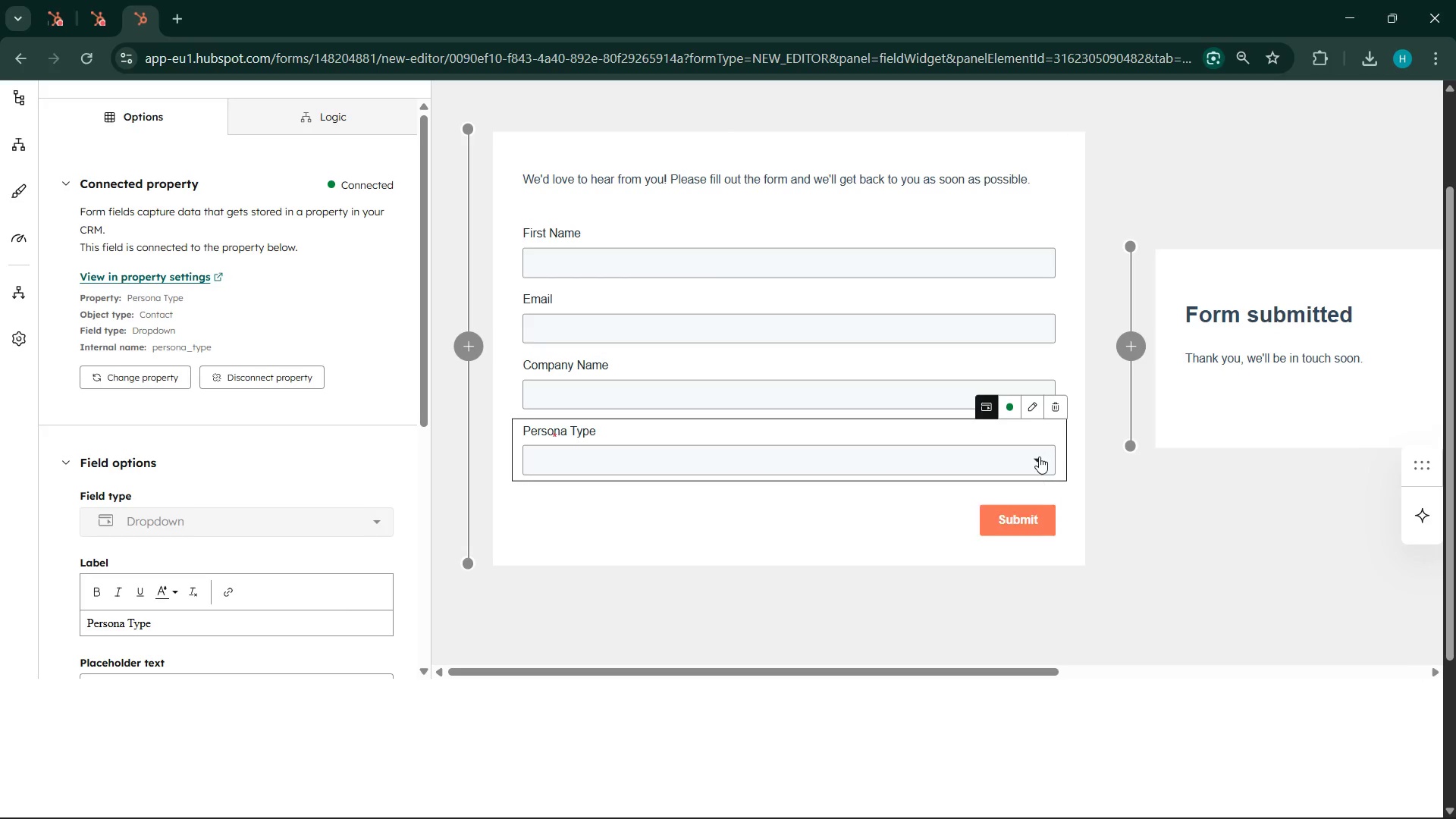 
left_click([1039, 457])
 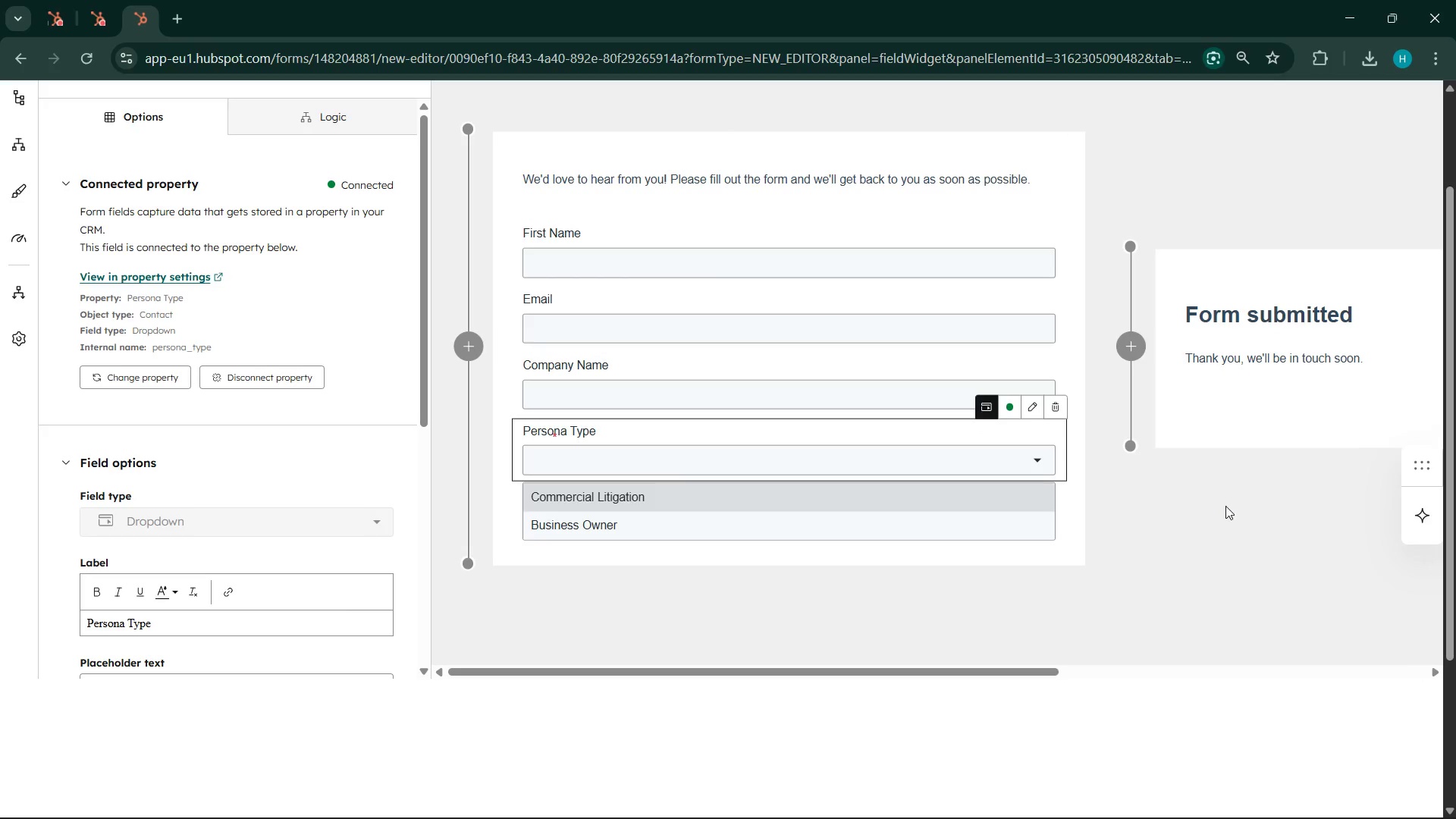 
left_click([1225, 506])
 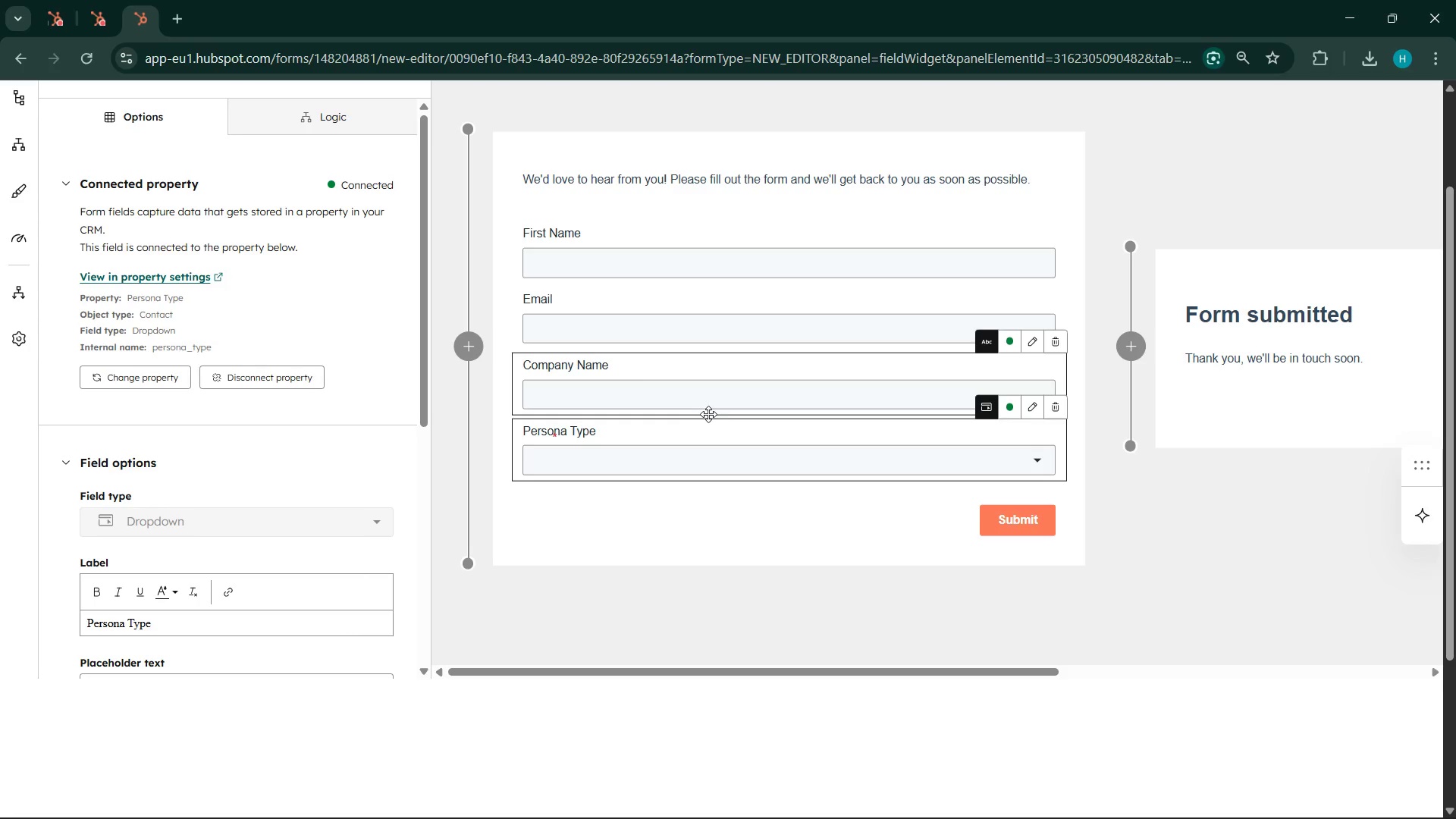 
left_click([708, 414])
 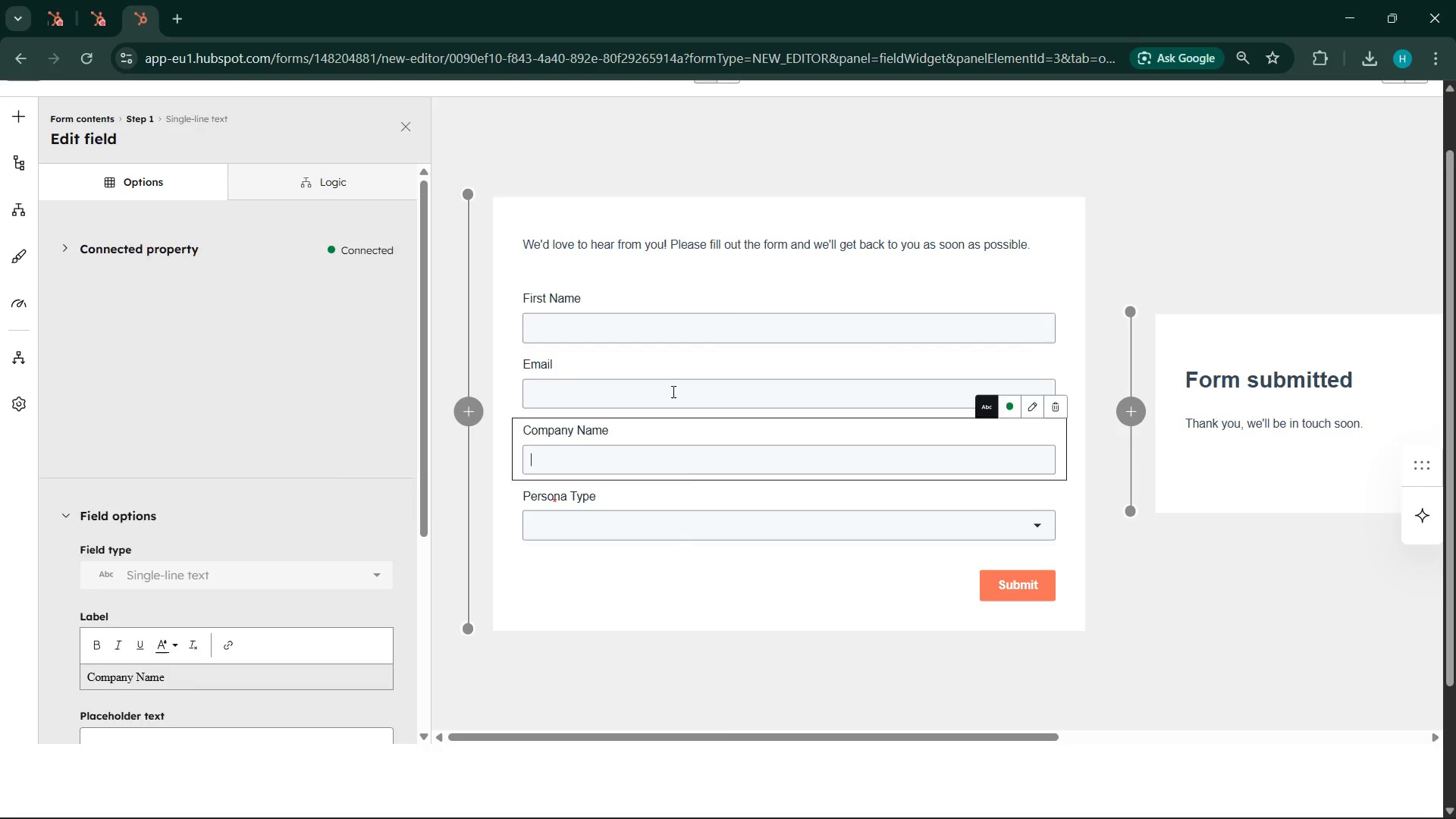 
left_click([657, 369])
 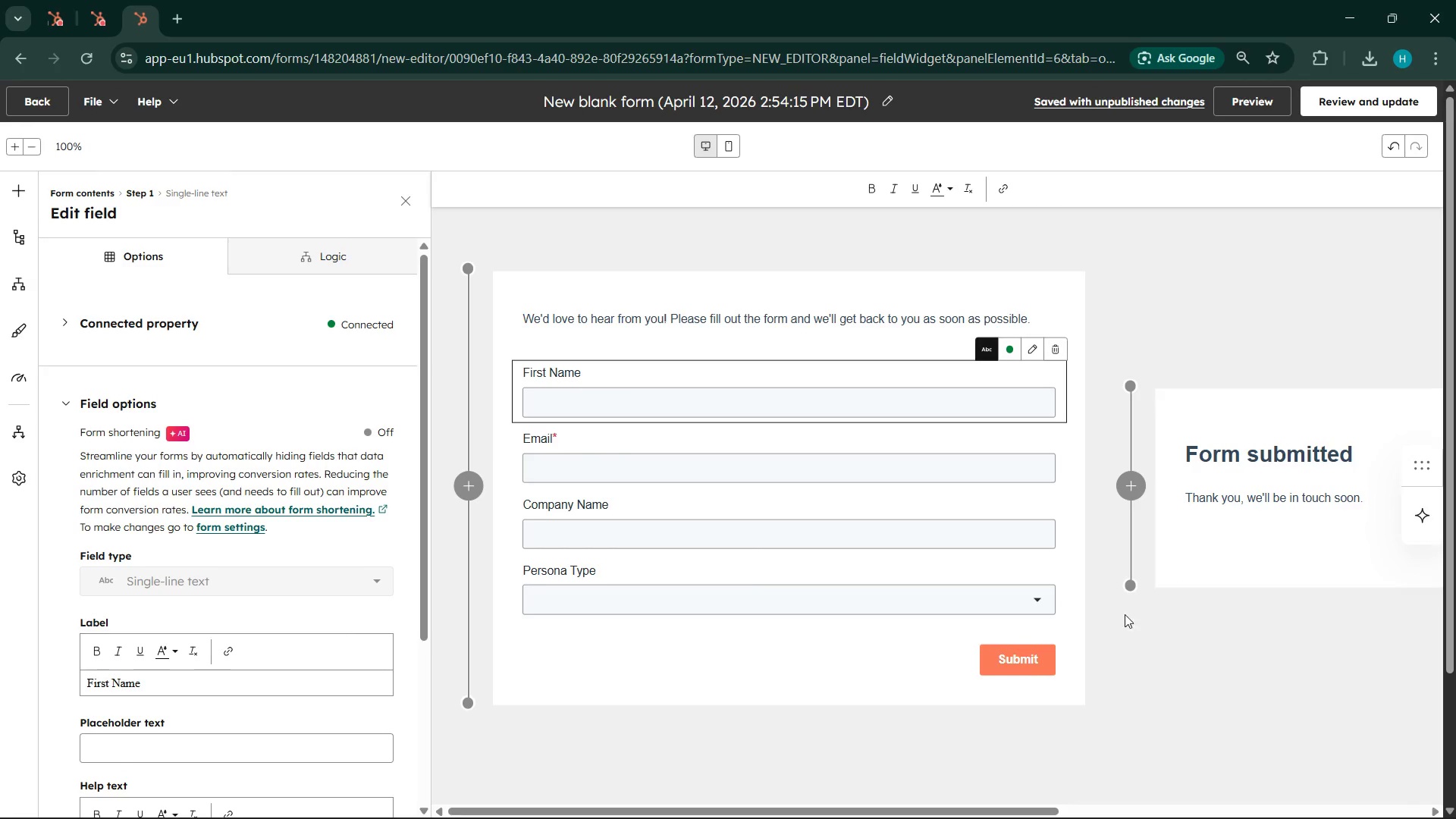 
left_click([1093, 668])
 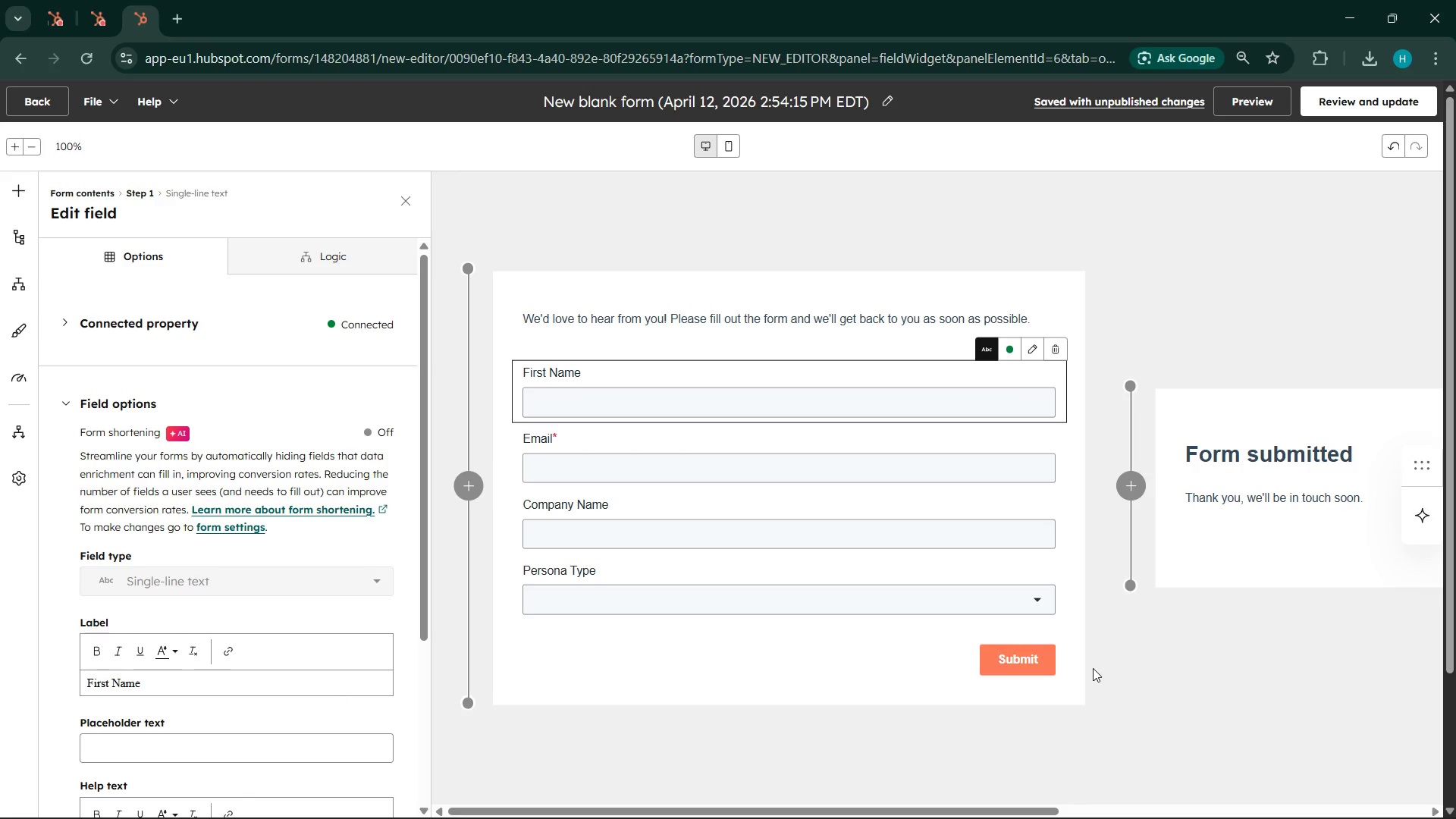 
wait(34.28)
 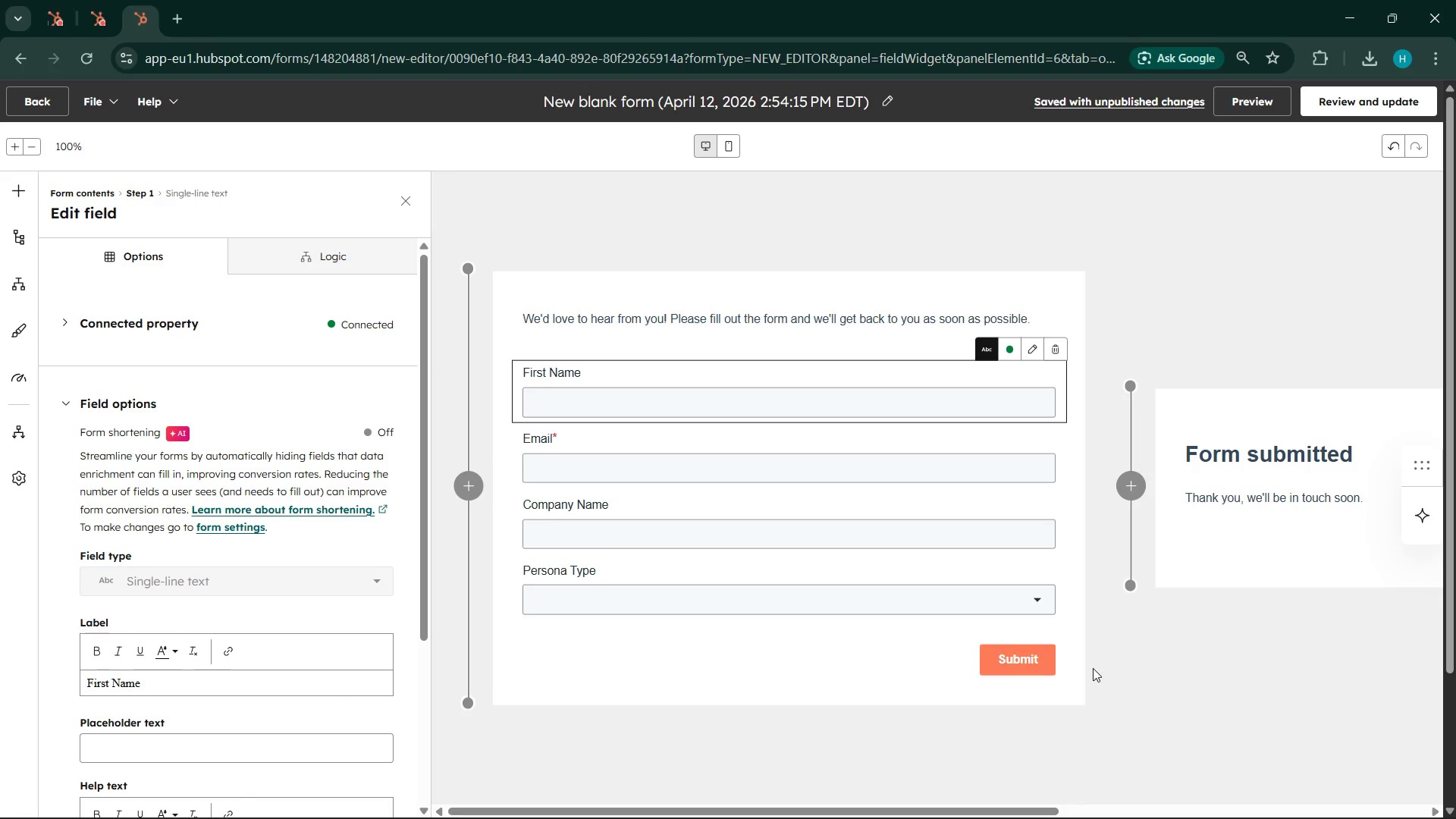 
scroll: coordinate [218, 460], scroll_direction: down, amount: 3.0
 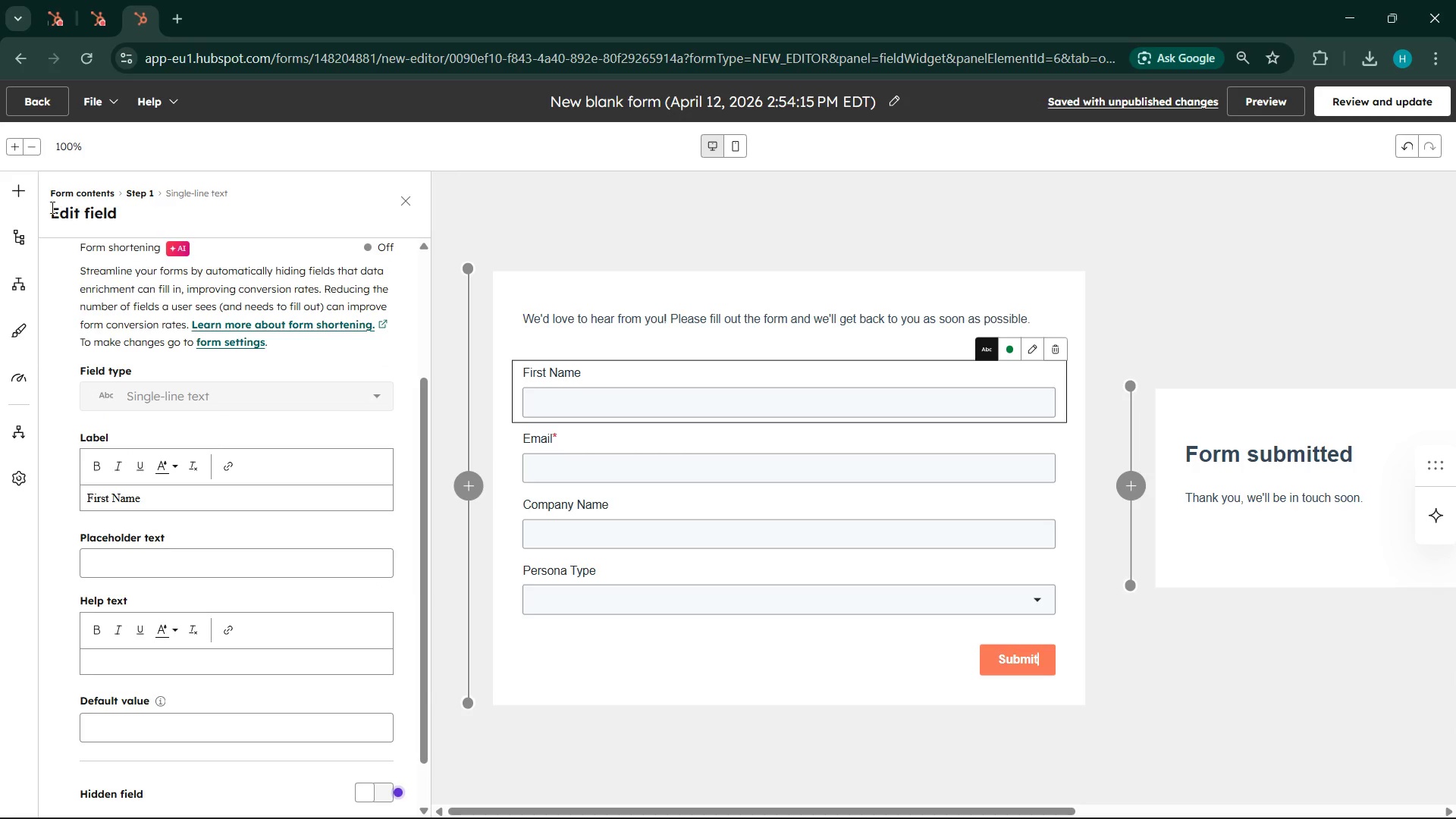 
mouse_move([46, 190])
 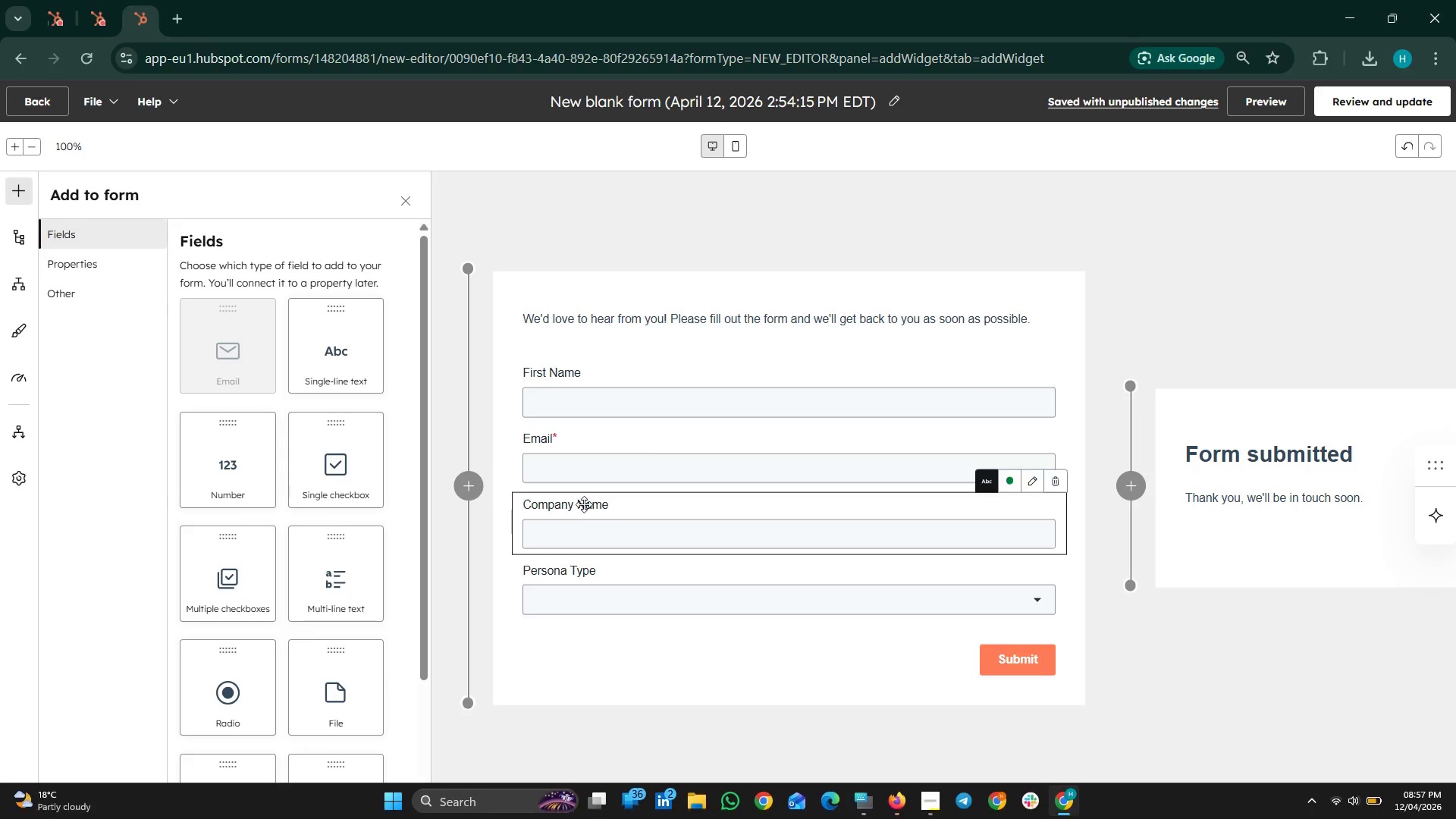 
scroll: coordinate [262, 456], scroll_direction: down, amount: 7.0
 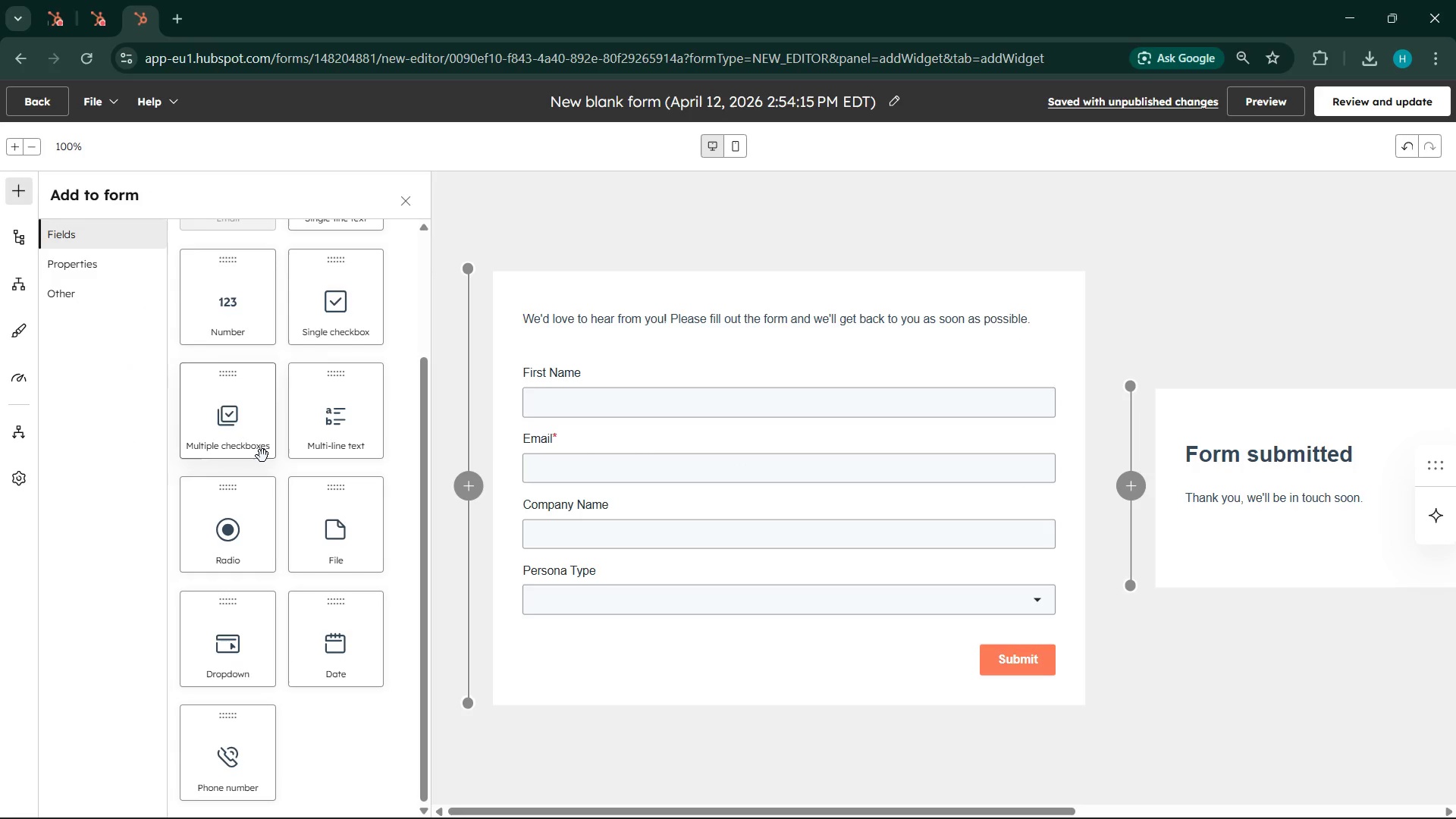 
scroll: coordinate [262, 456], scroll_direction: up, amount: 4.0
 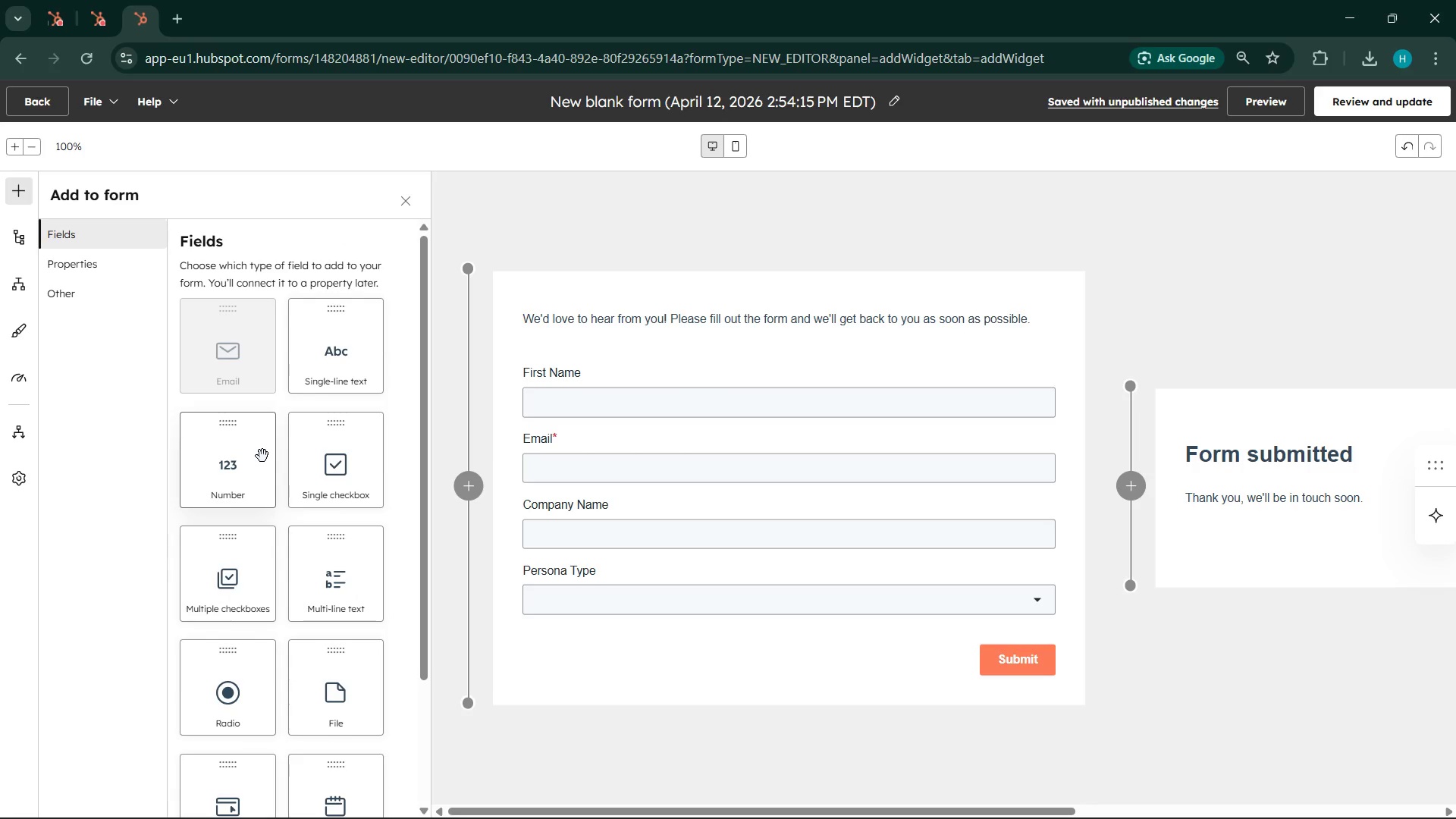 
scroll: coordinate [382, 607], scroll_direction: down, amount: 5.0
 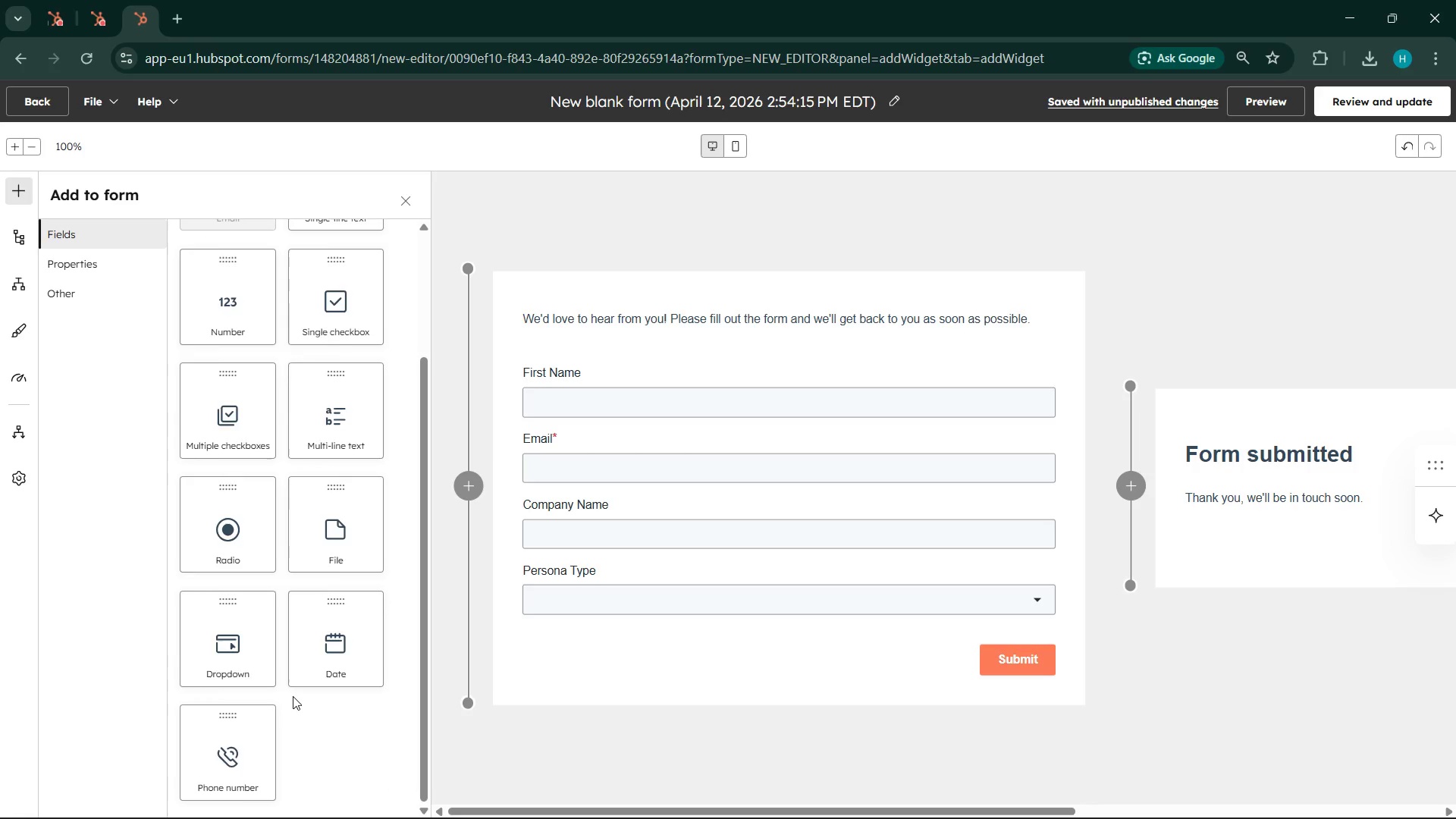 
scroll: coordinate [293, 696], scroll_direction: up, amount: 2.0
 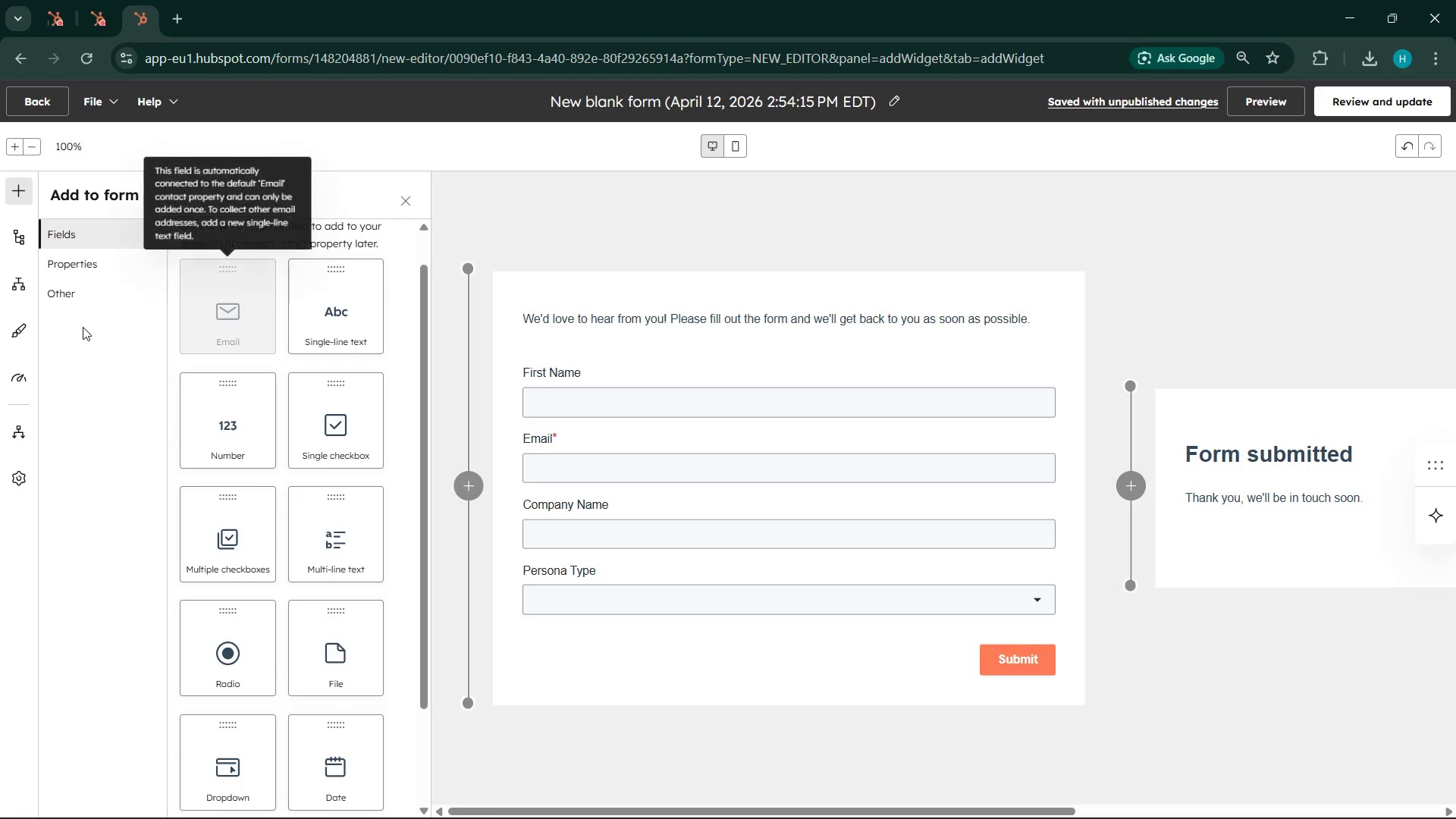 
left_click([55, 262])
 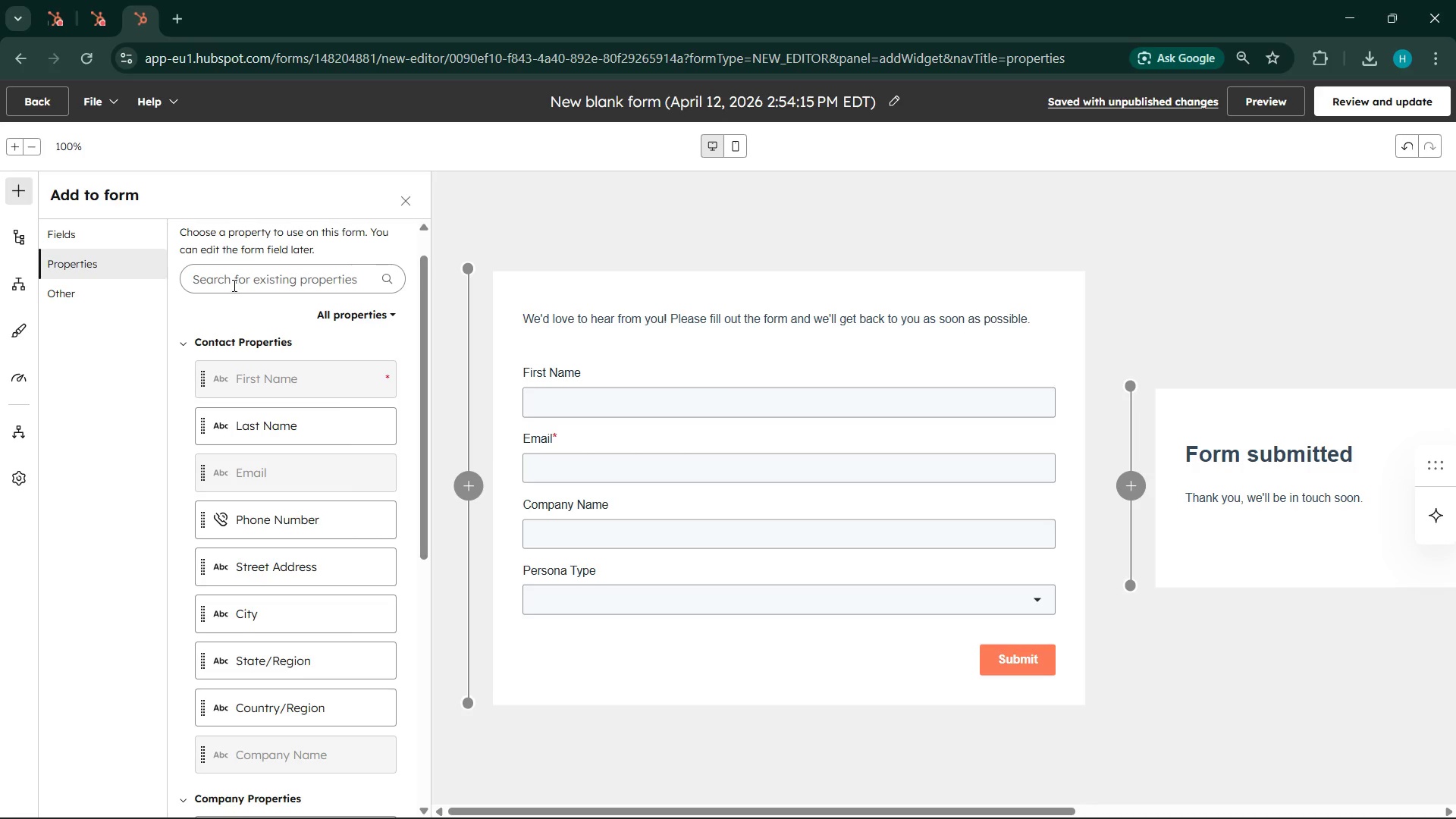 
wait(6.23)
 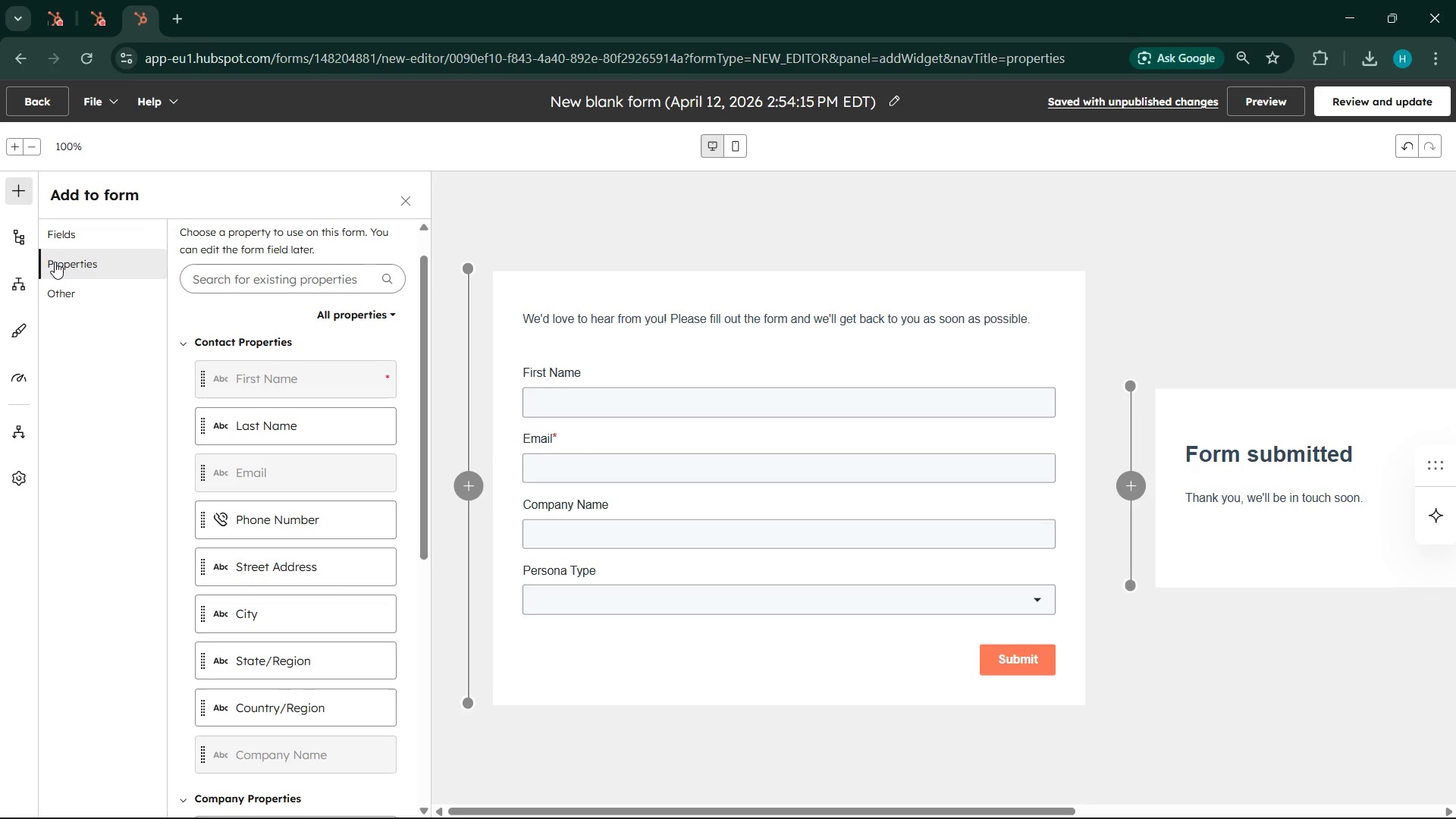 
left_click([233, 285])
 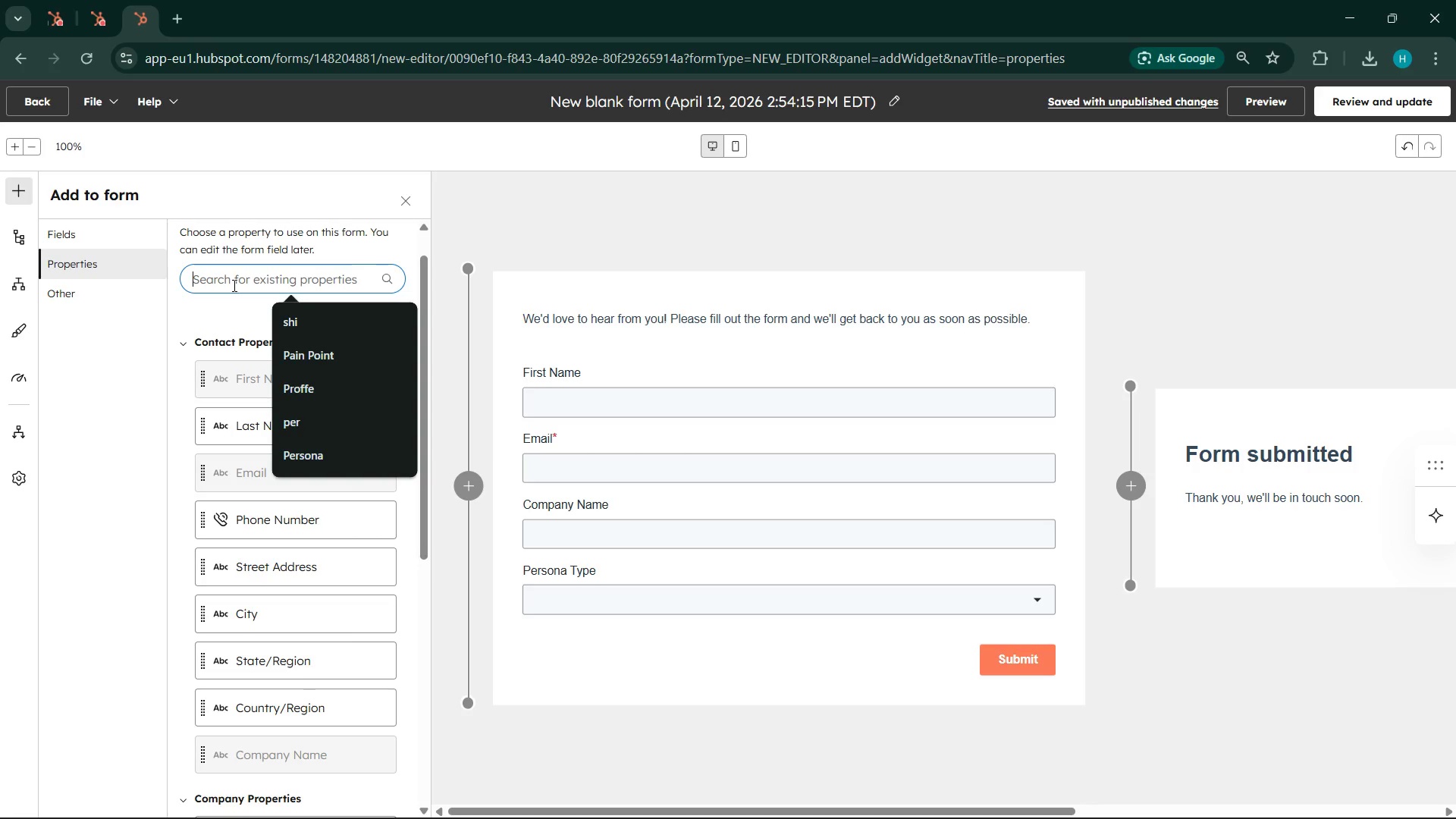 
type(int)
 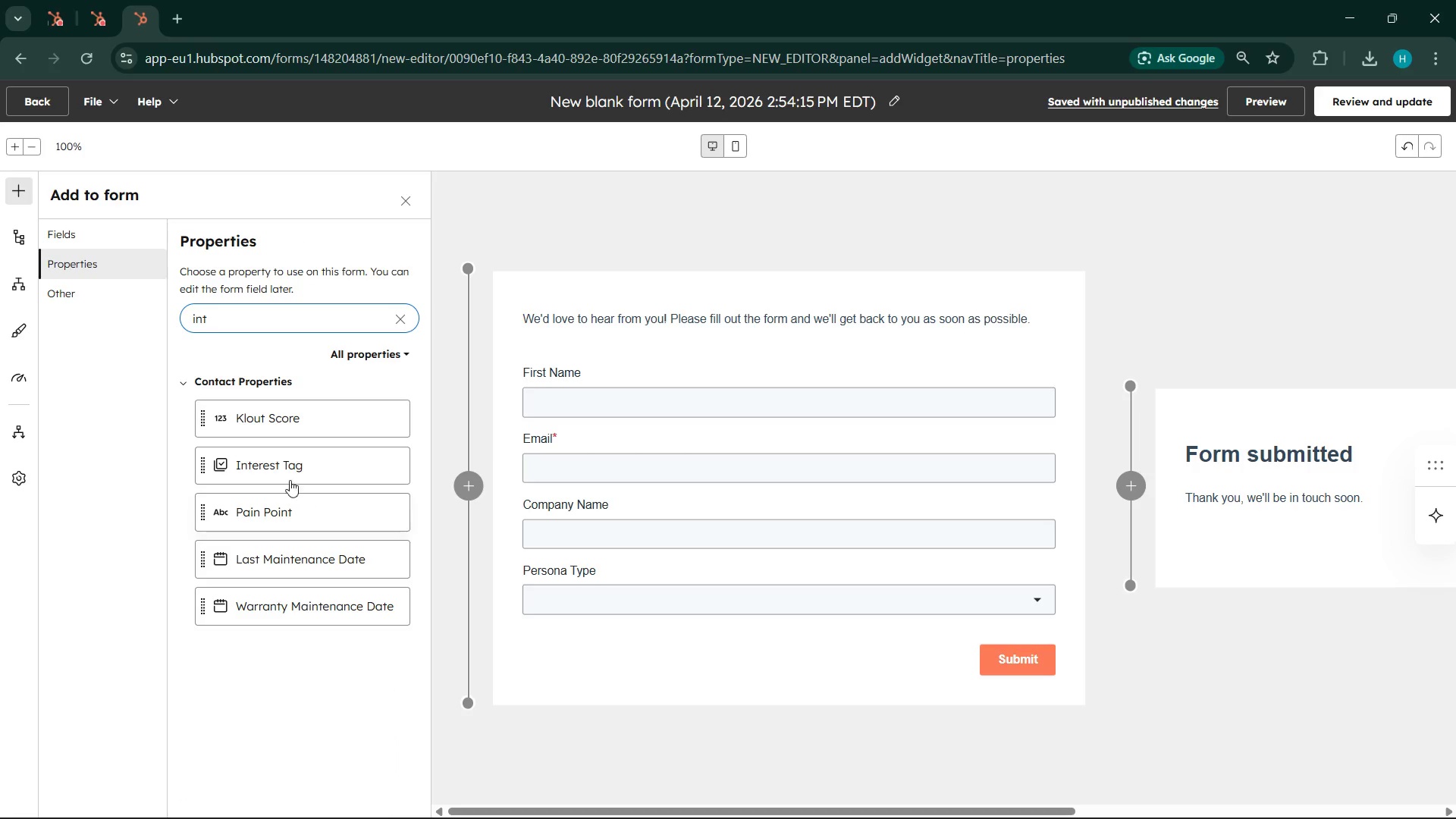 
wait(6.34)
 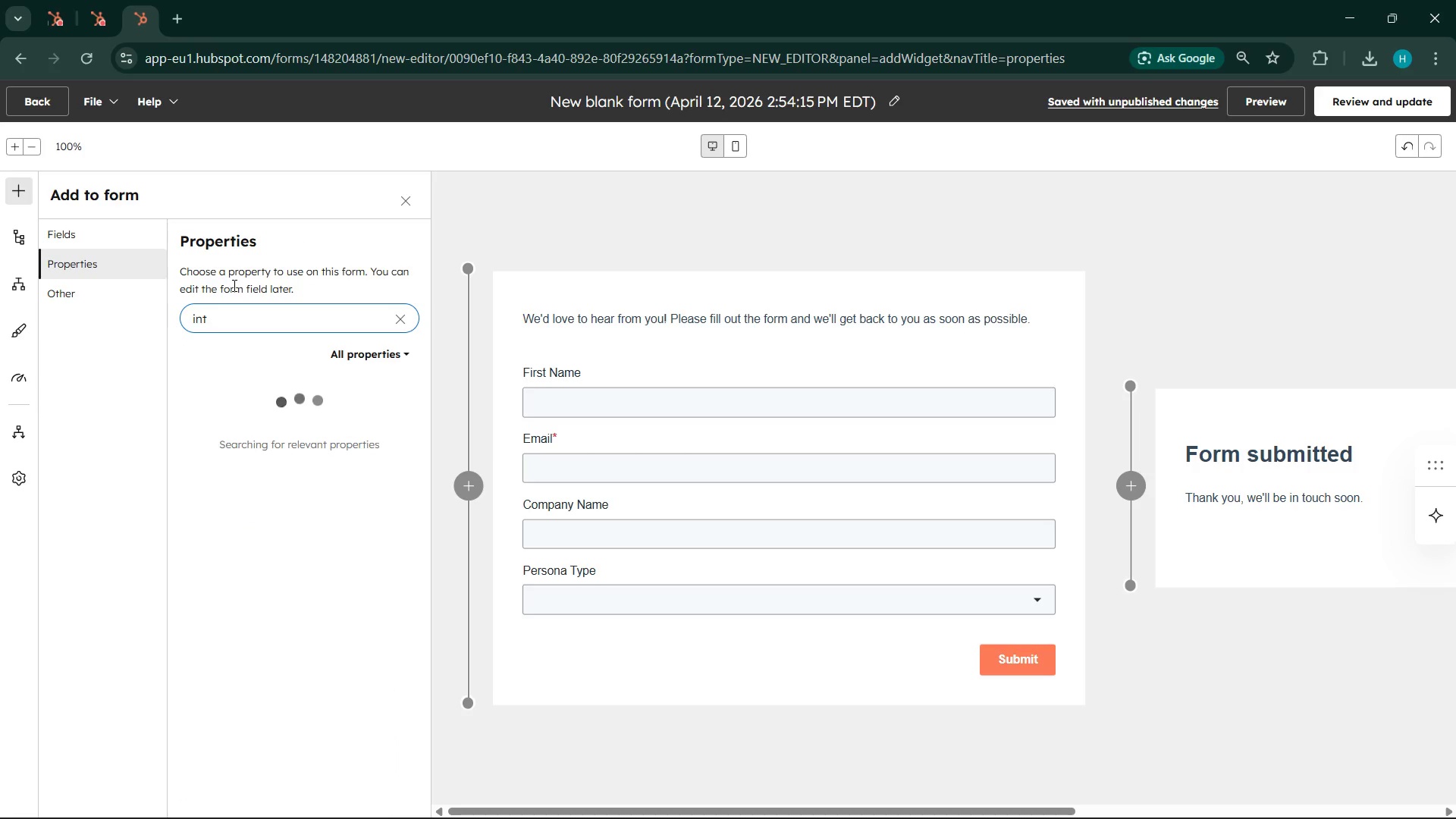 
left_click_drag(start_coordinate=[284, 464], to_coordinate=[702, 633])
 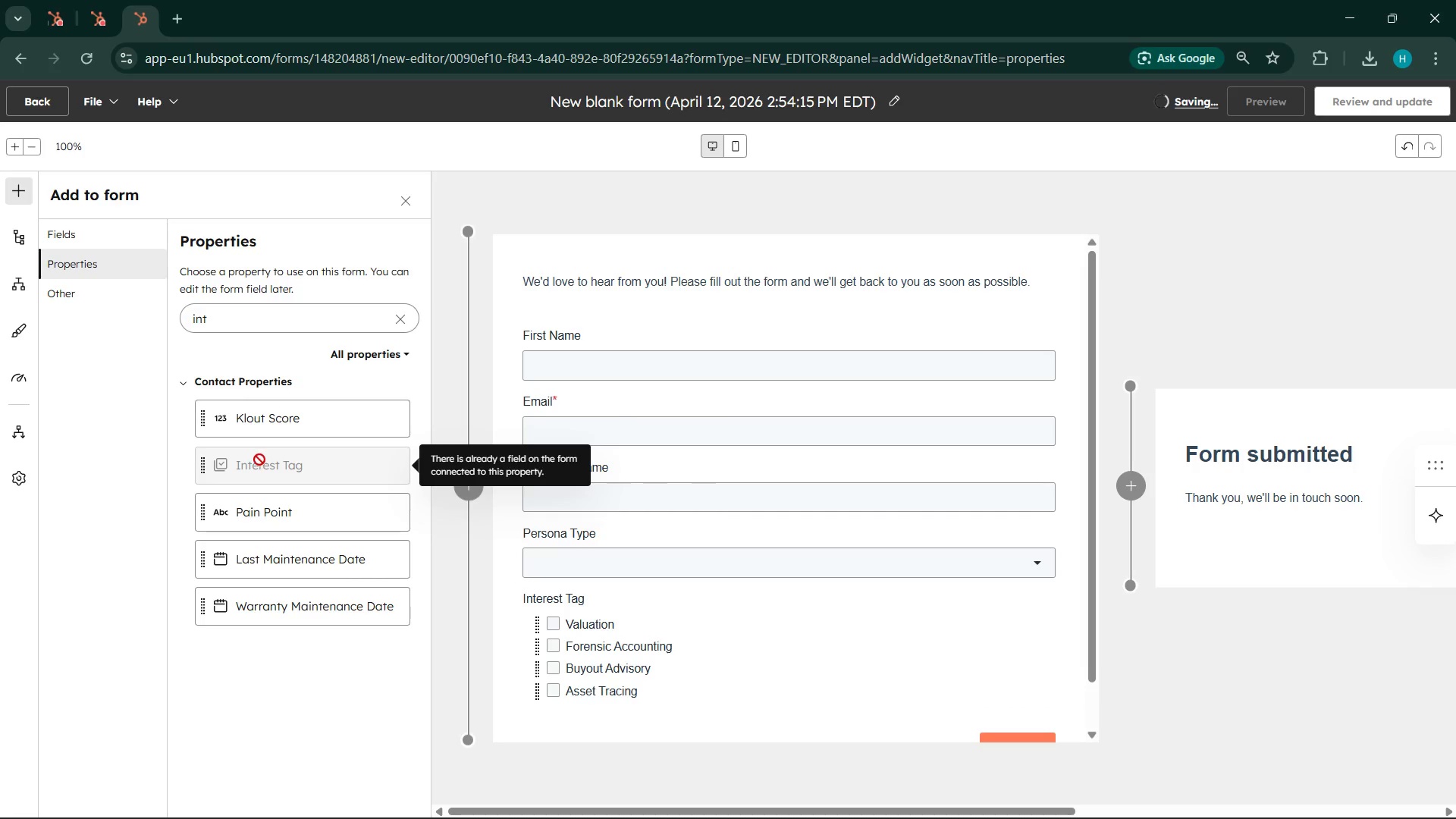 
left_click([239, 465])
 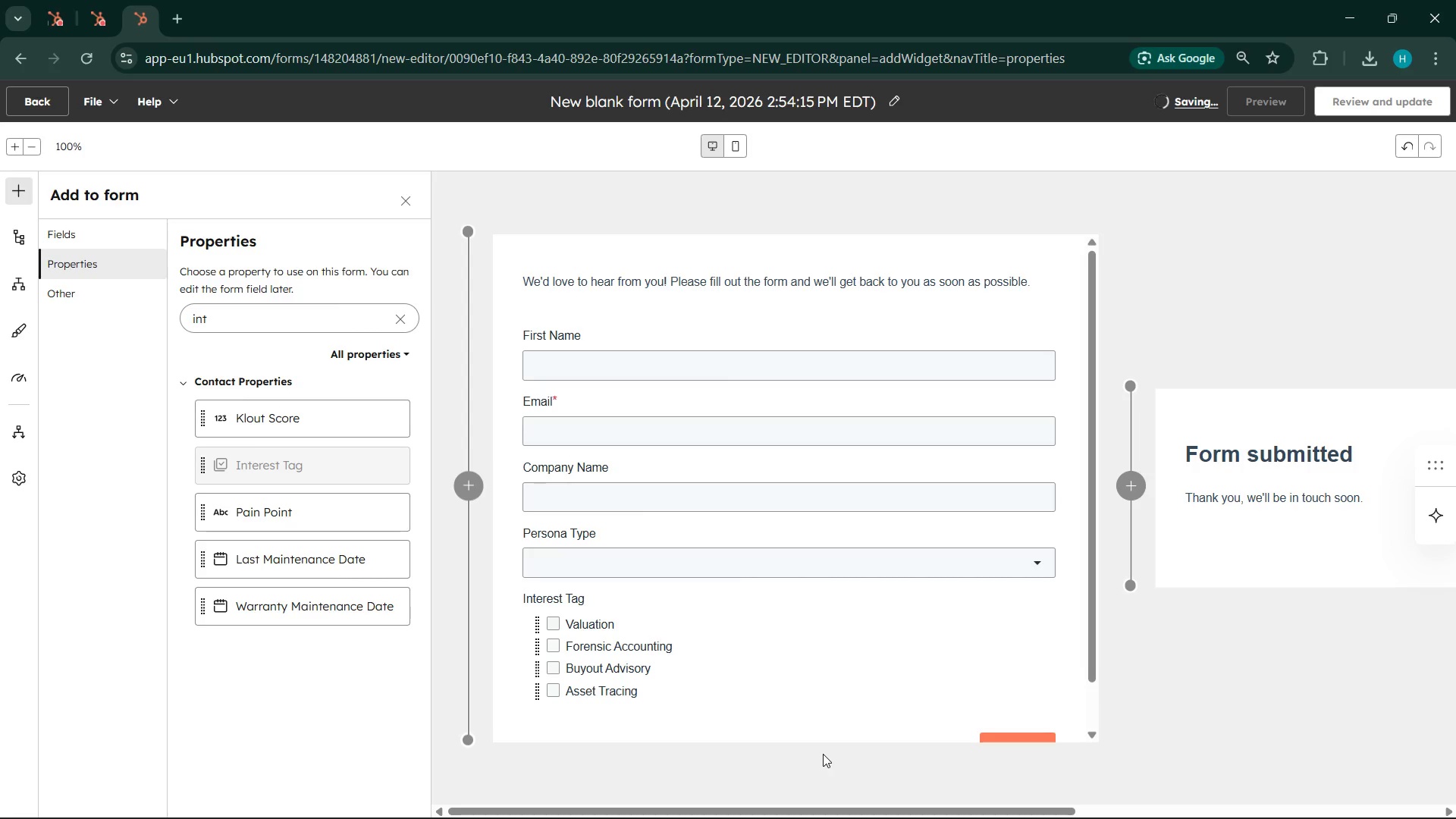 
wait(10.12)
 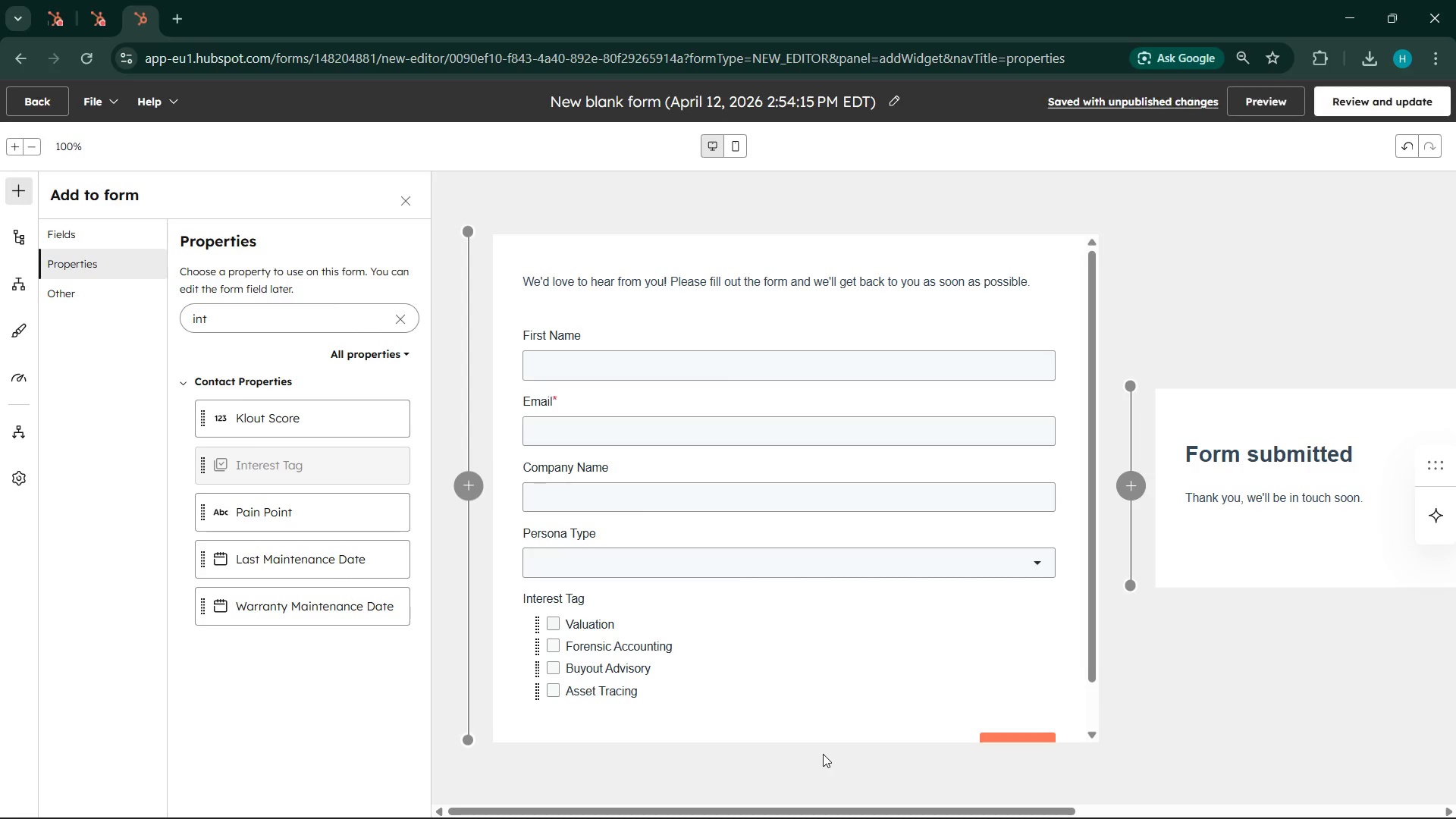 
key(Control+Z)
 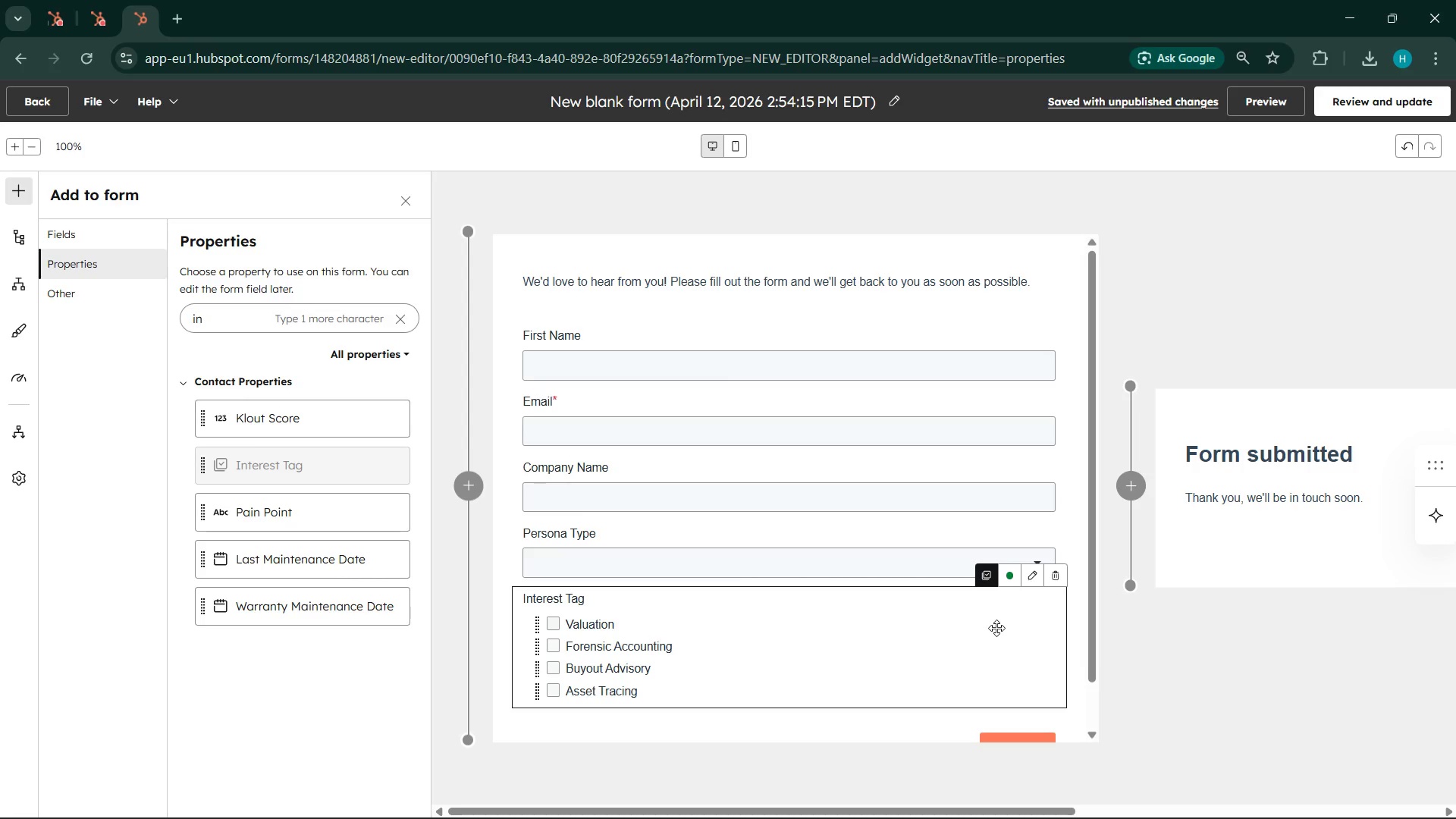 
key(Control+Z)
 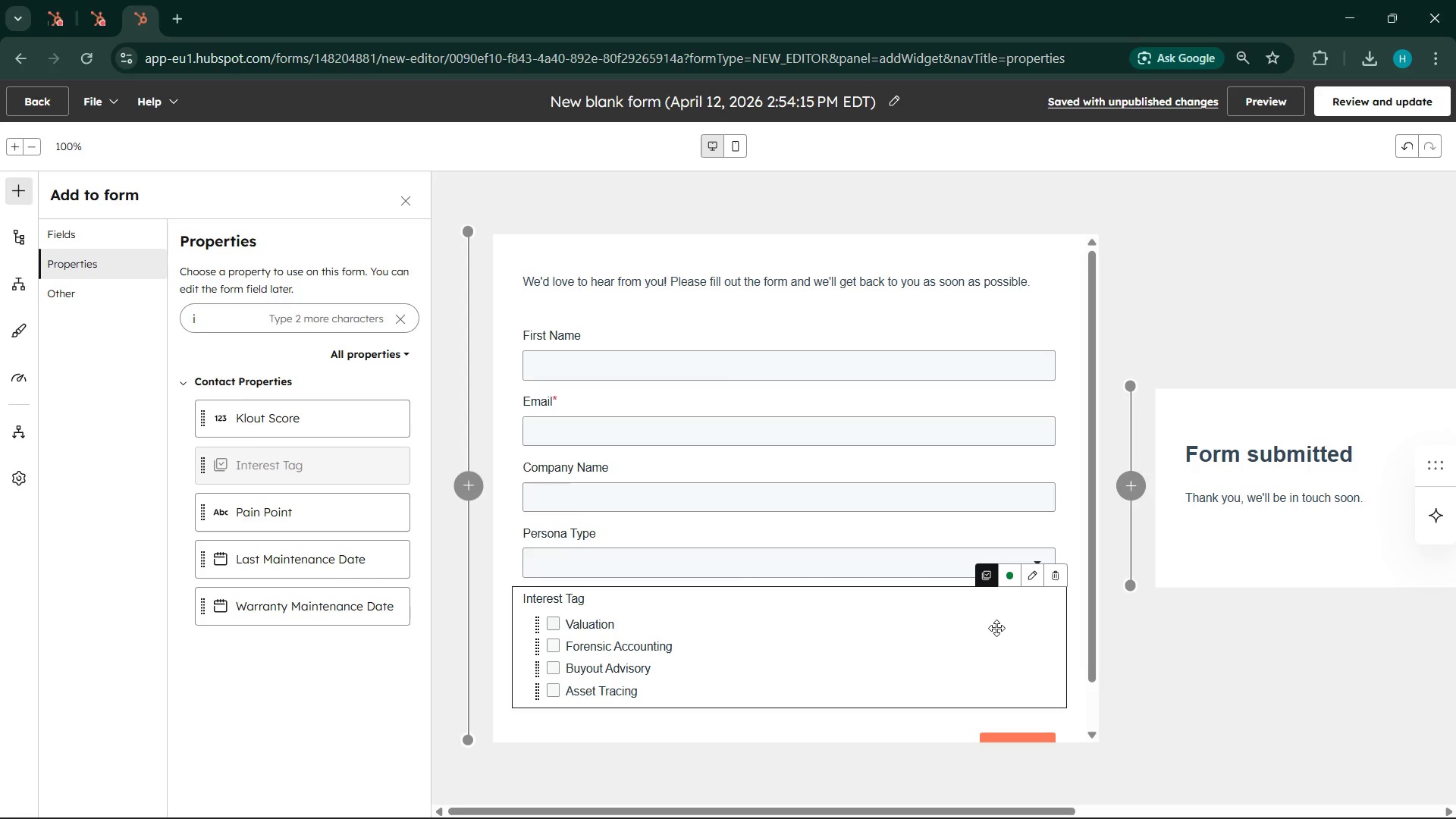 
key(Control+Z)
 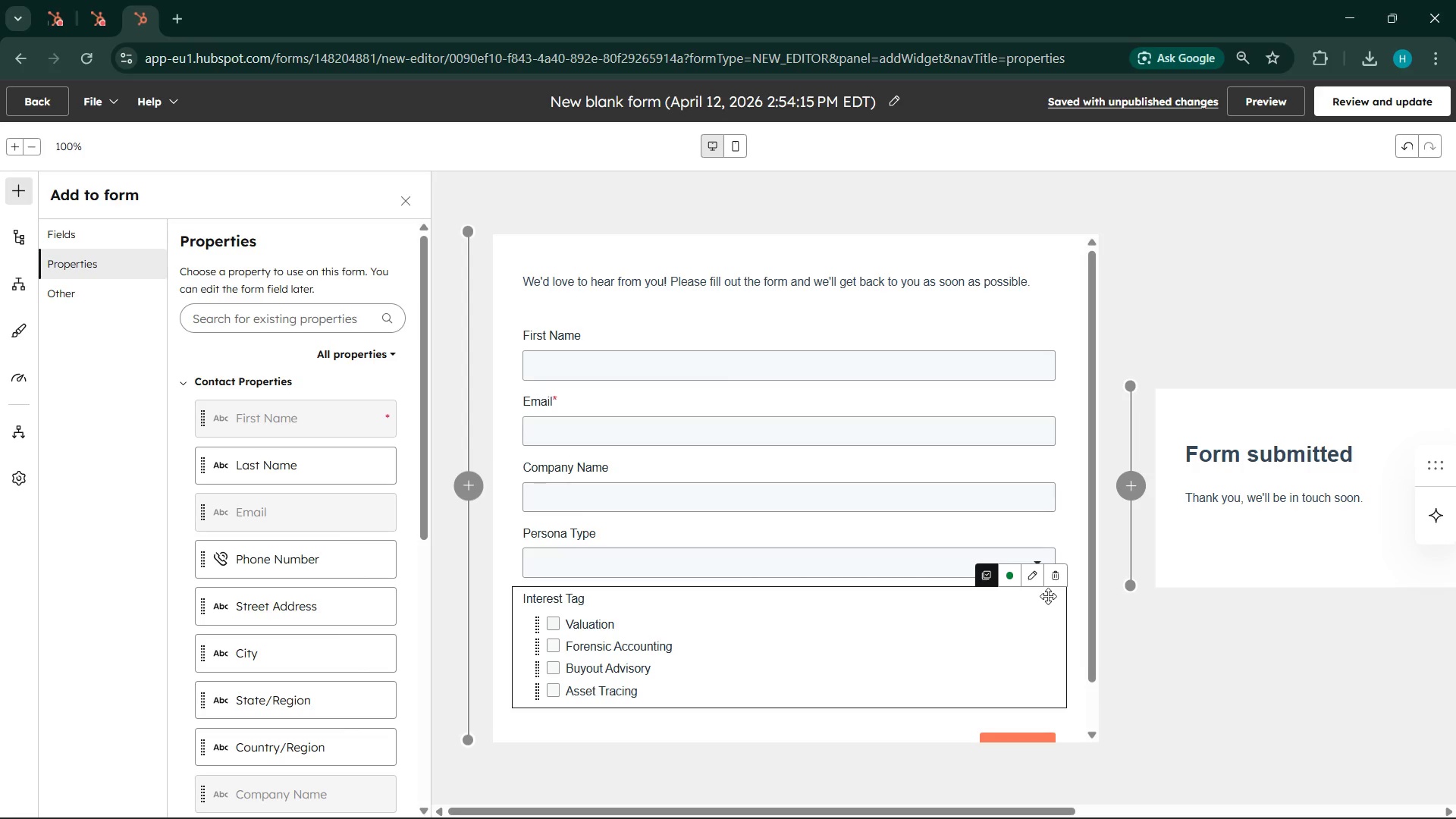 
left_click([1051, 582])
 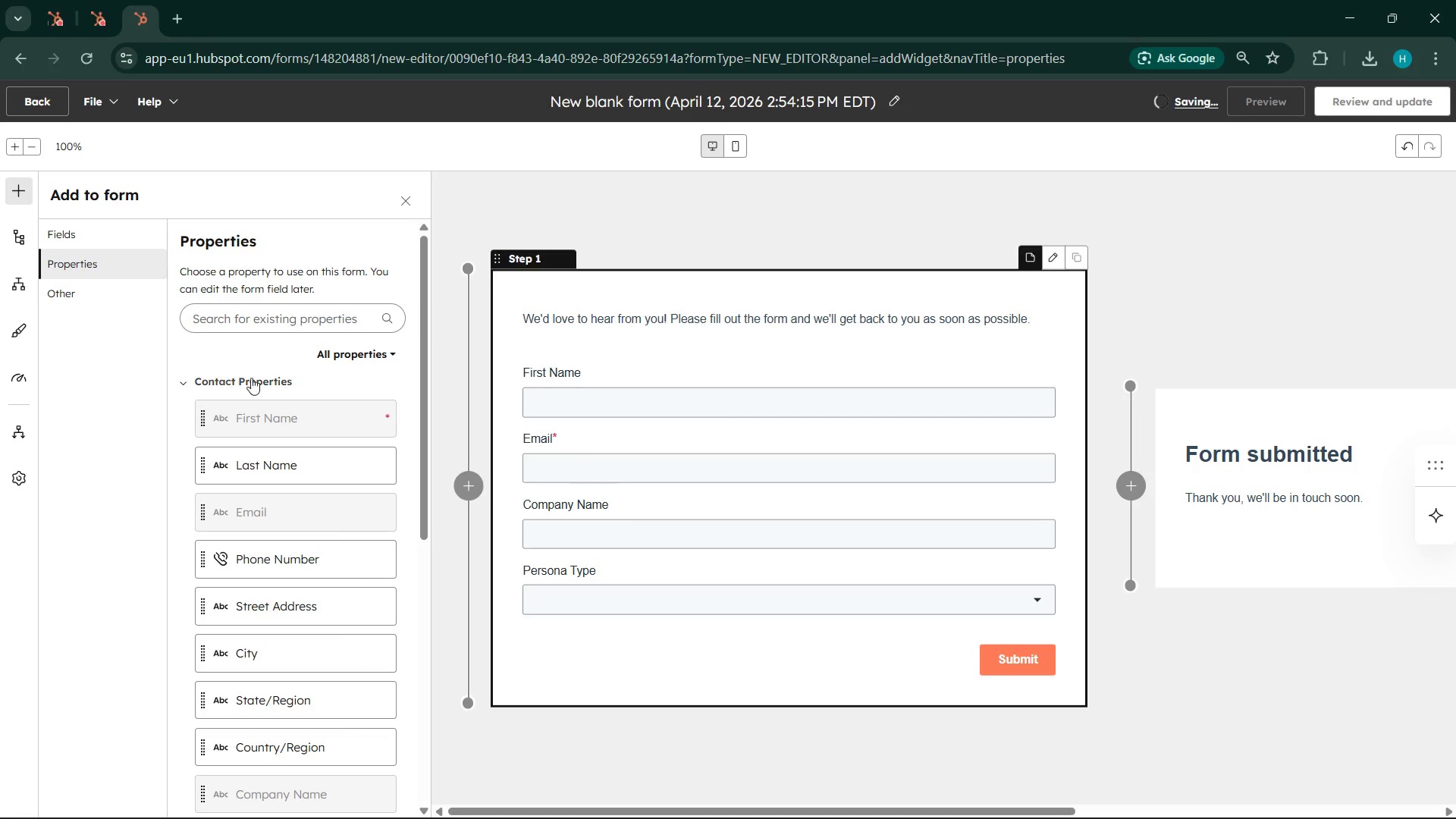 
left_click([240, 300])
 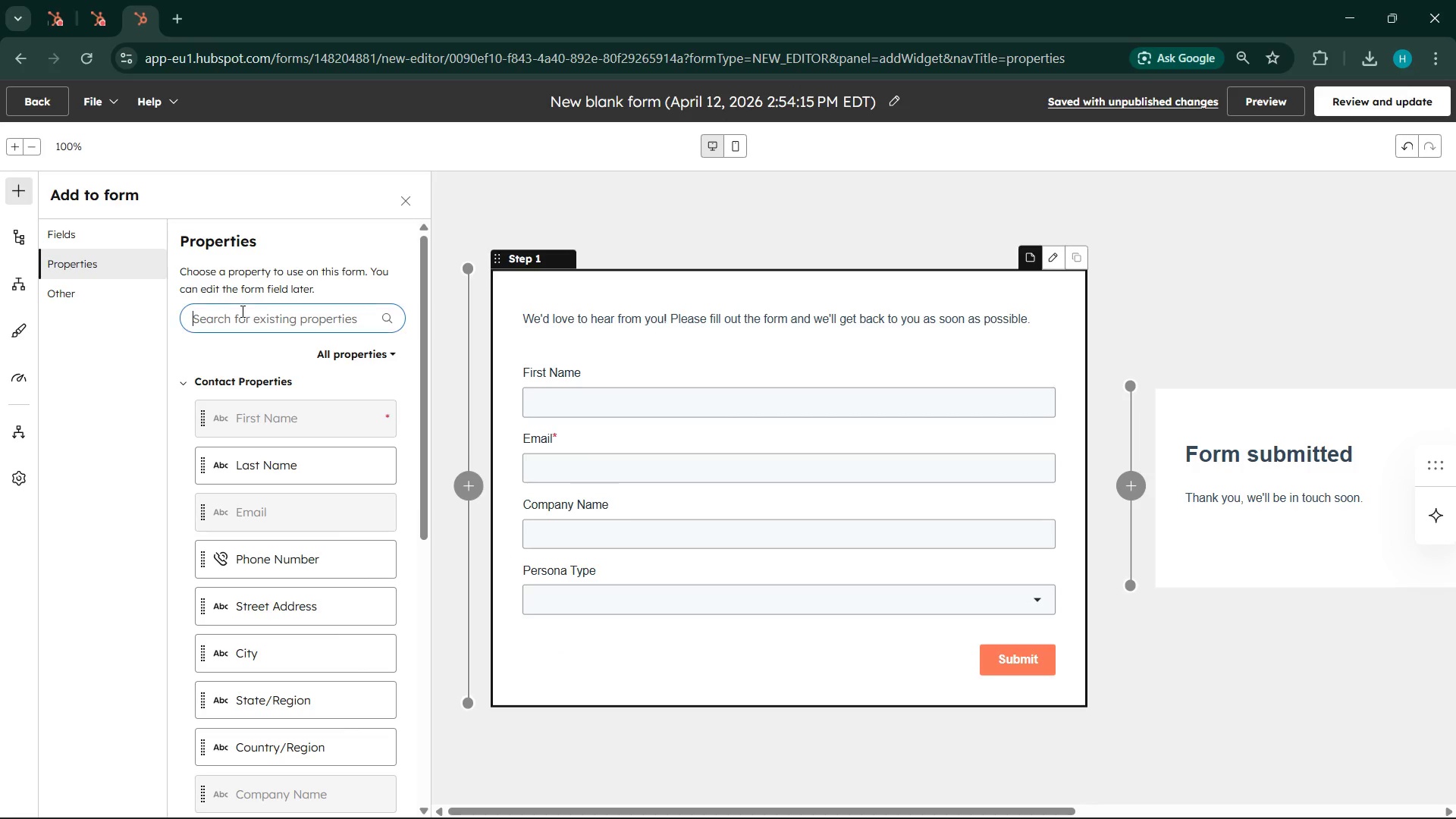 
left_click([241, 311])
 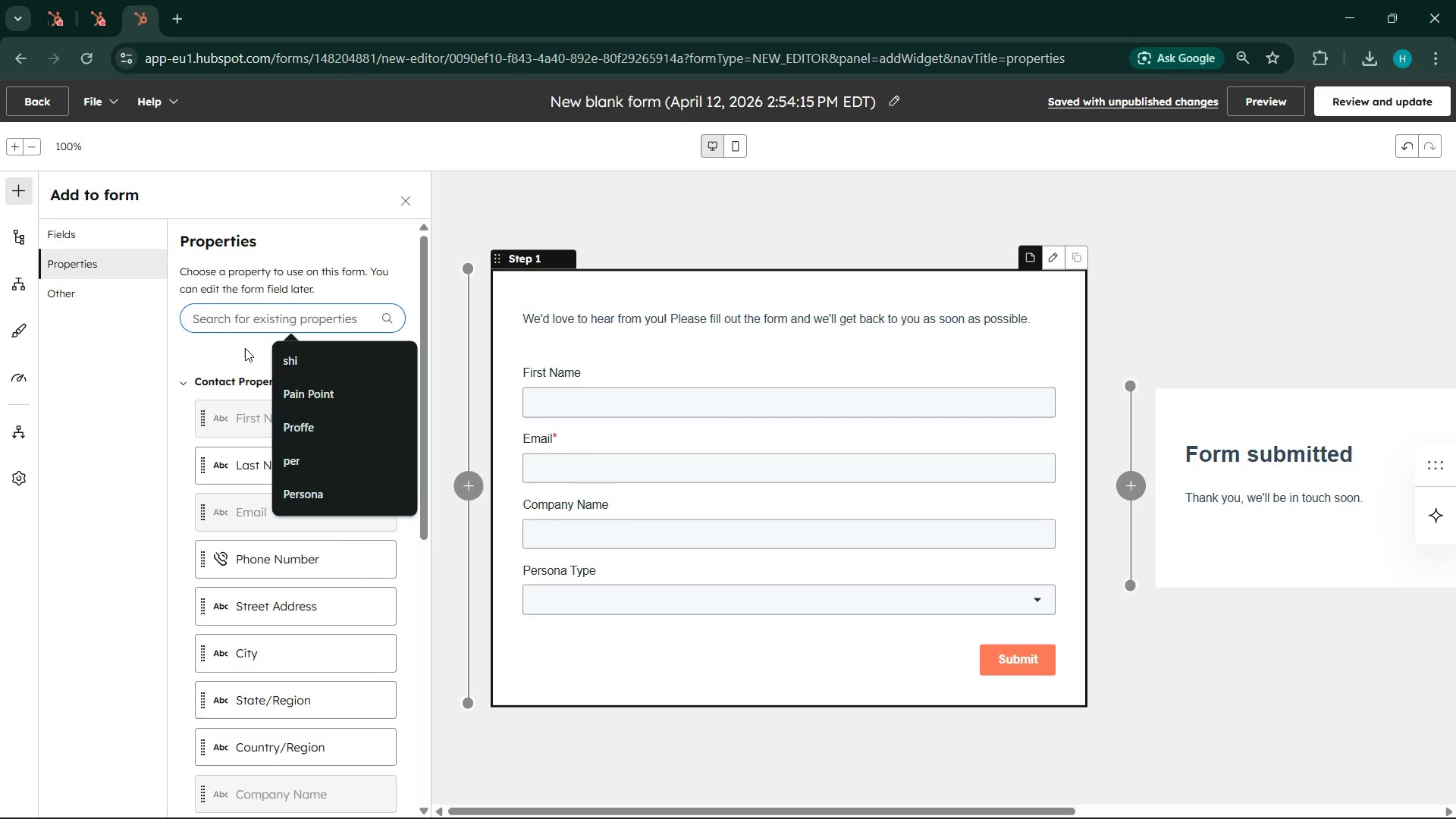 
type(Int)
 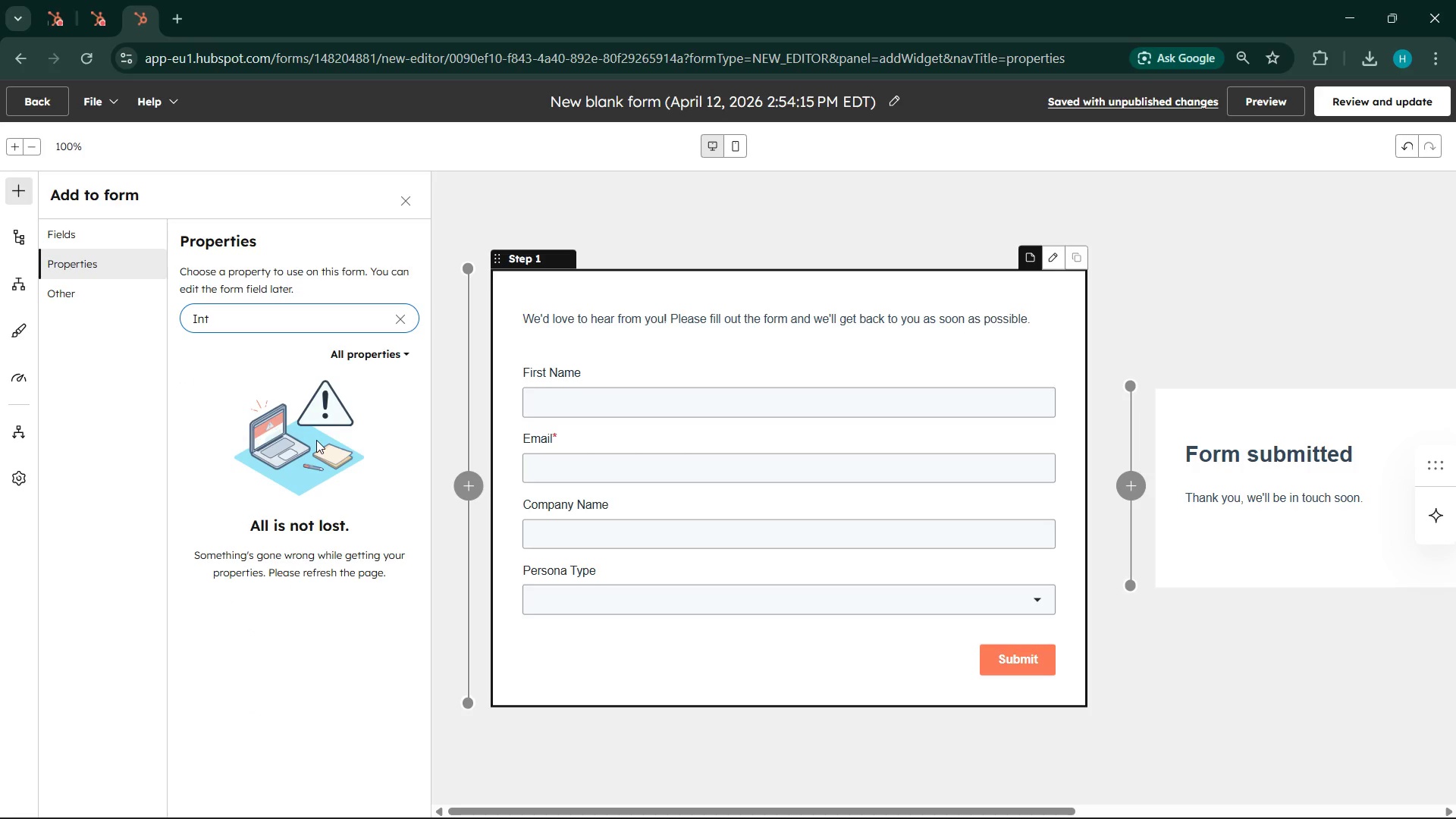 
wait(12.86)
 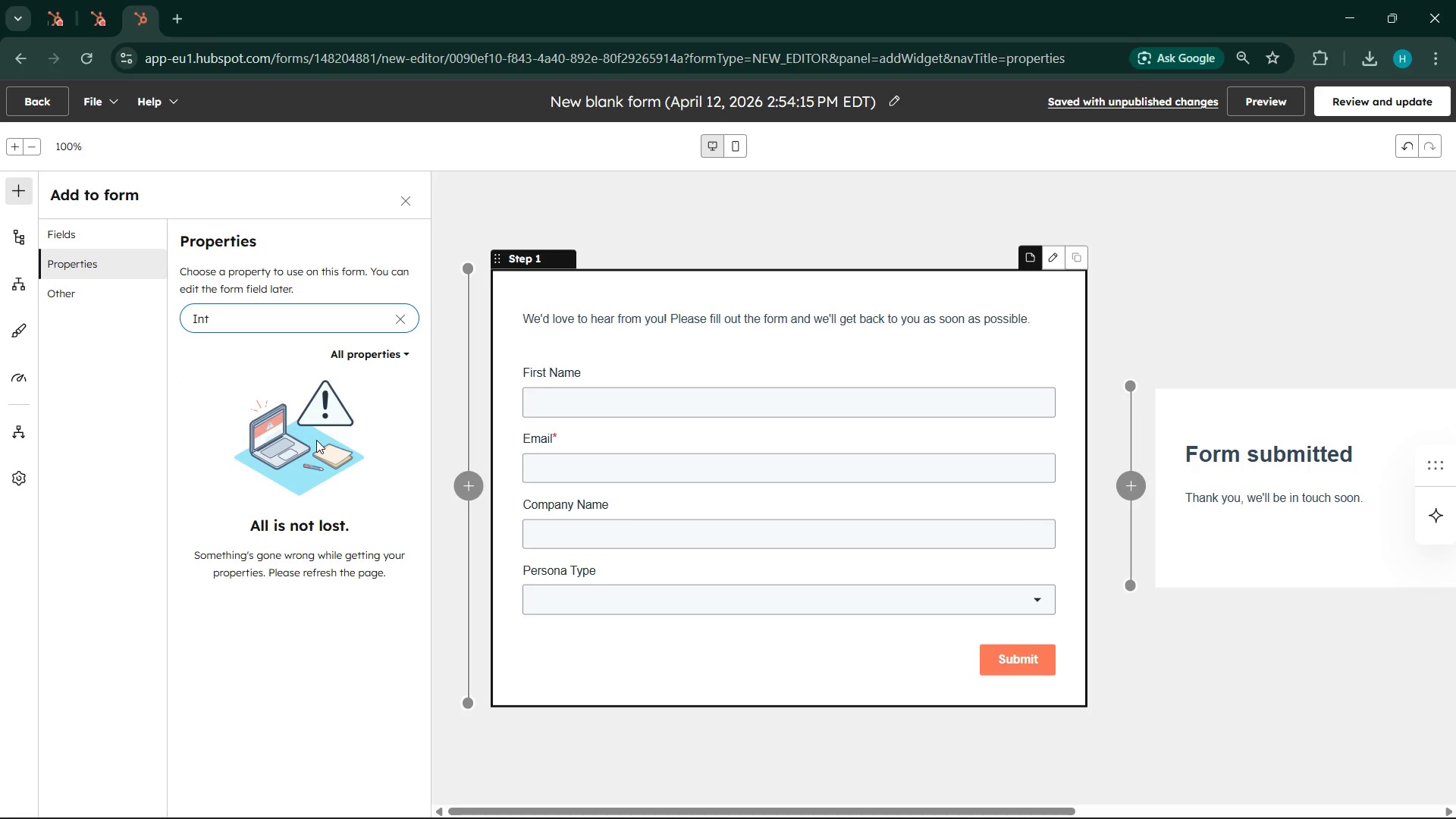 
type(er)
 